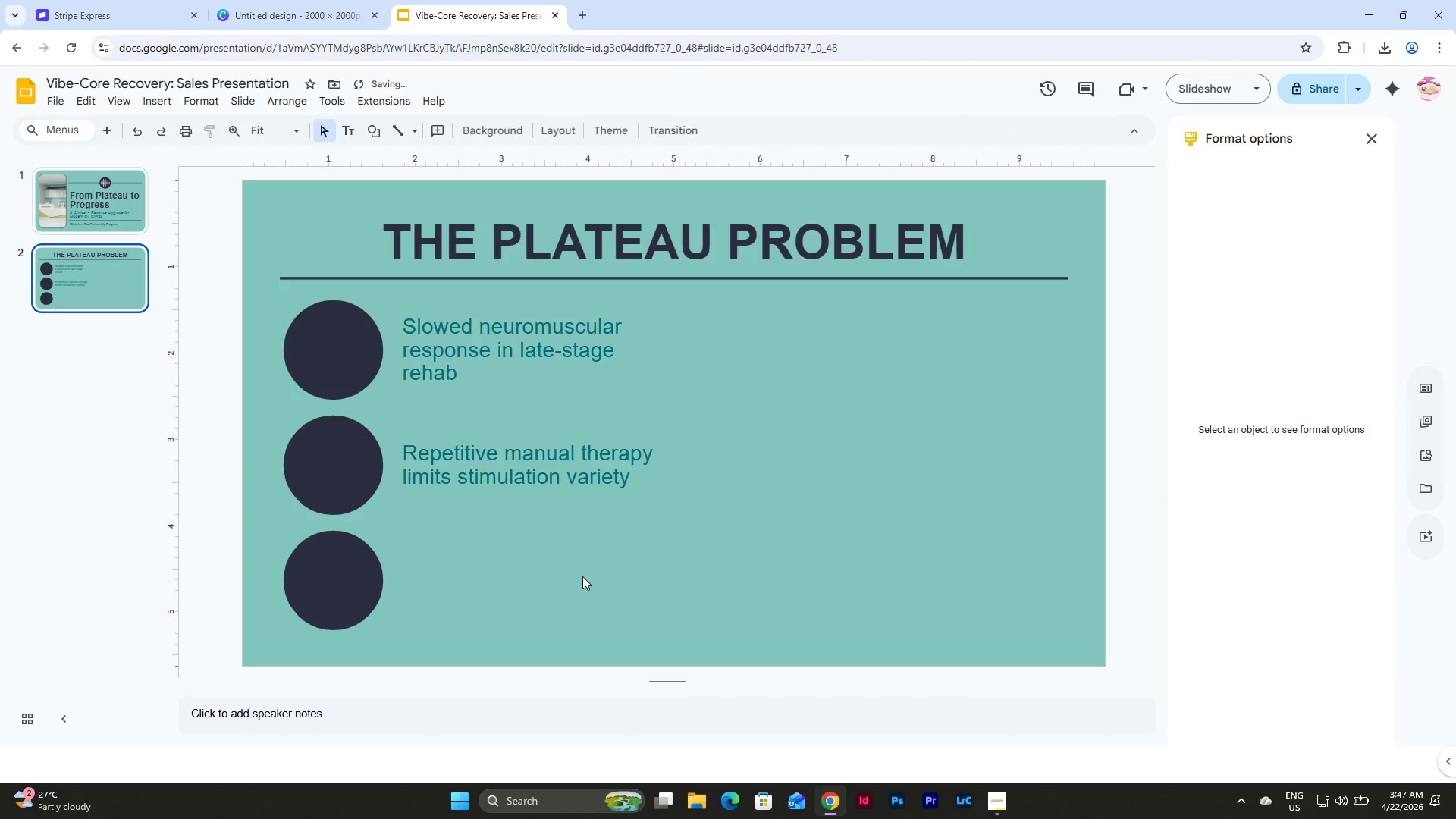 
double_click([547, 433])
 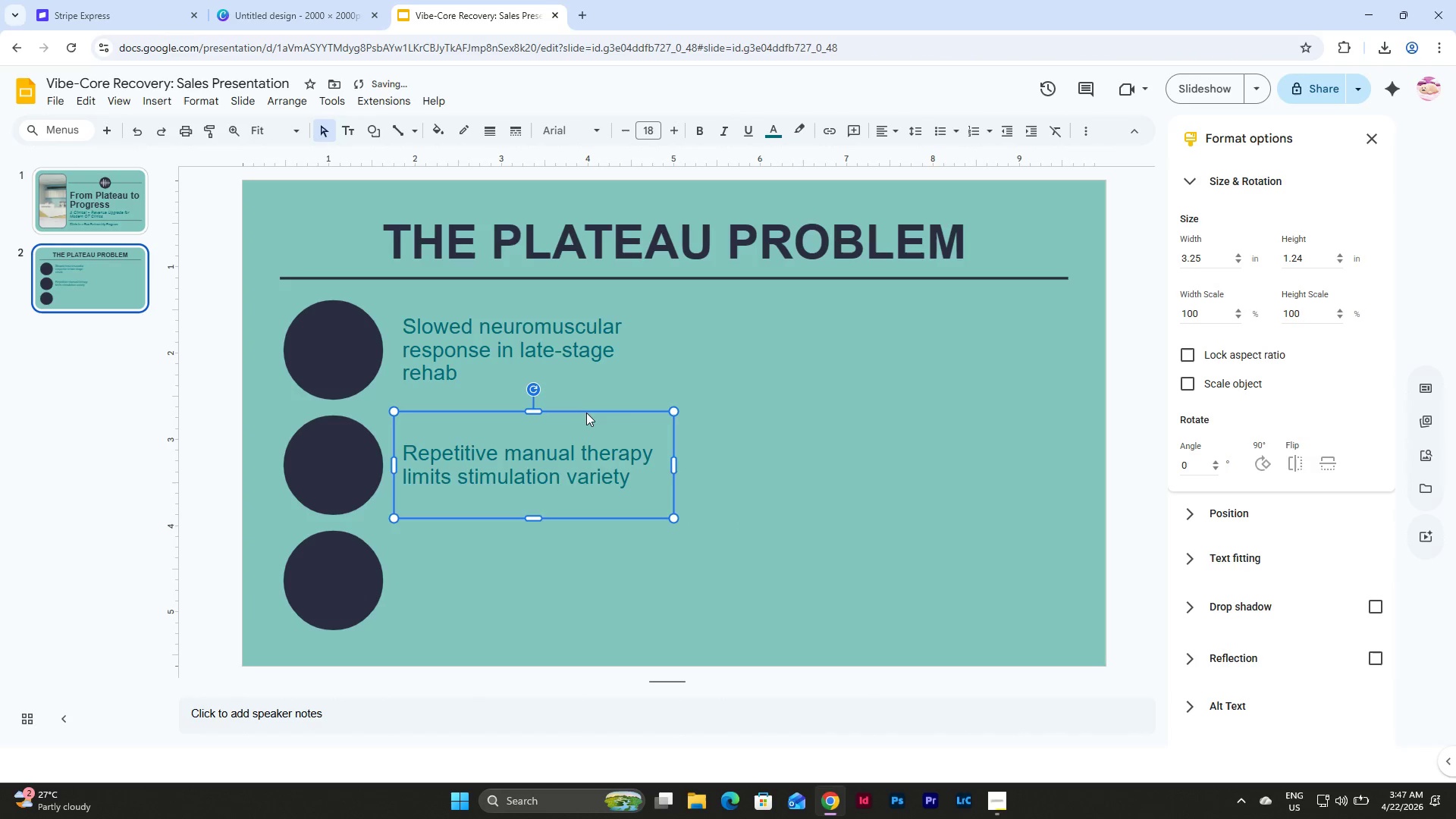 
left_click([588, 409])
 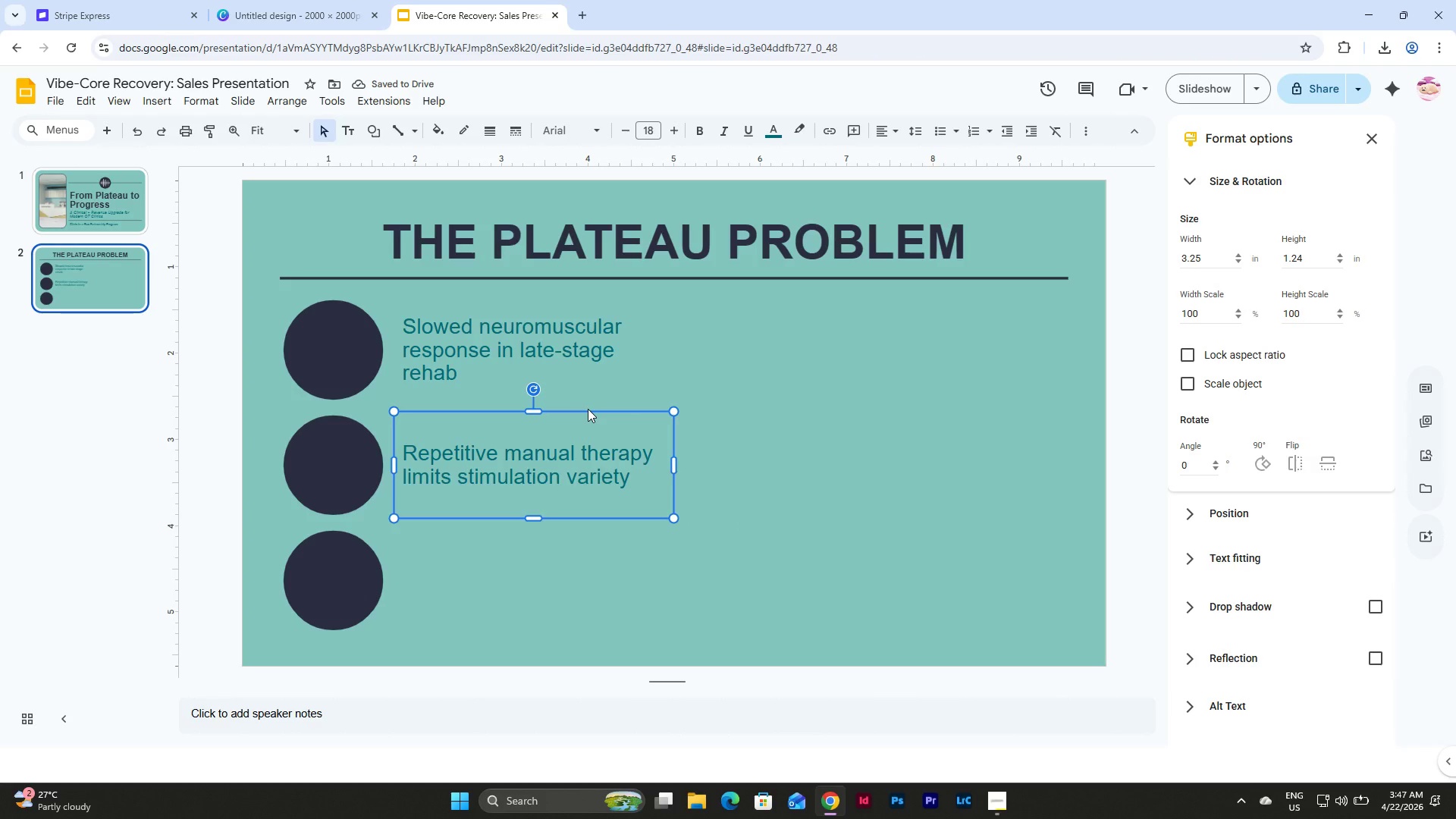 
key(Control+D)
 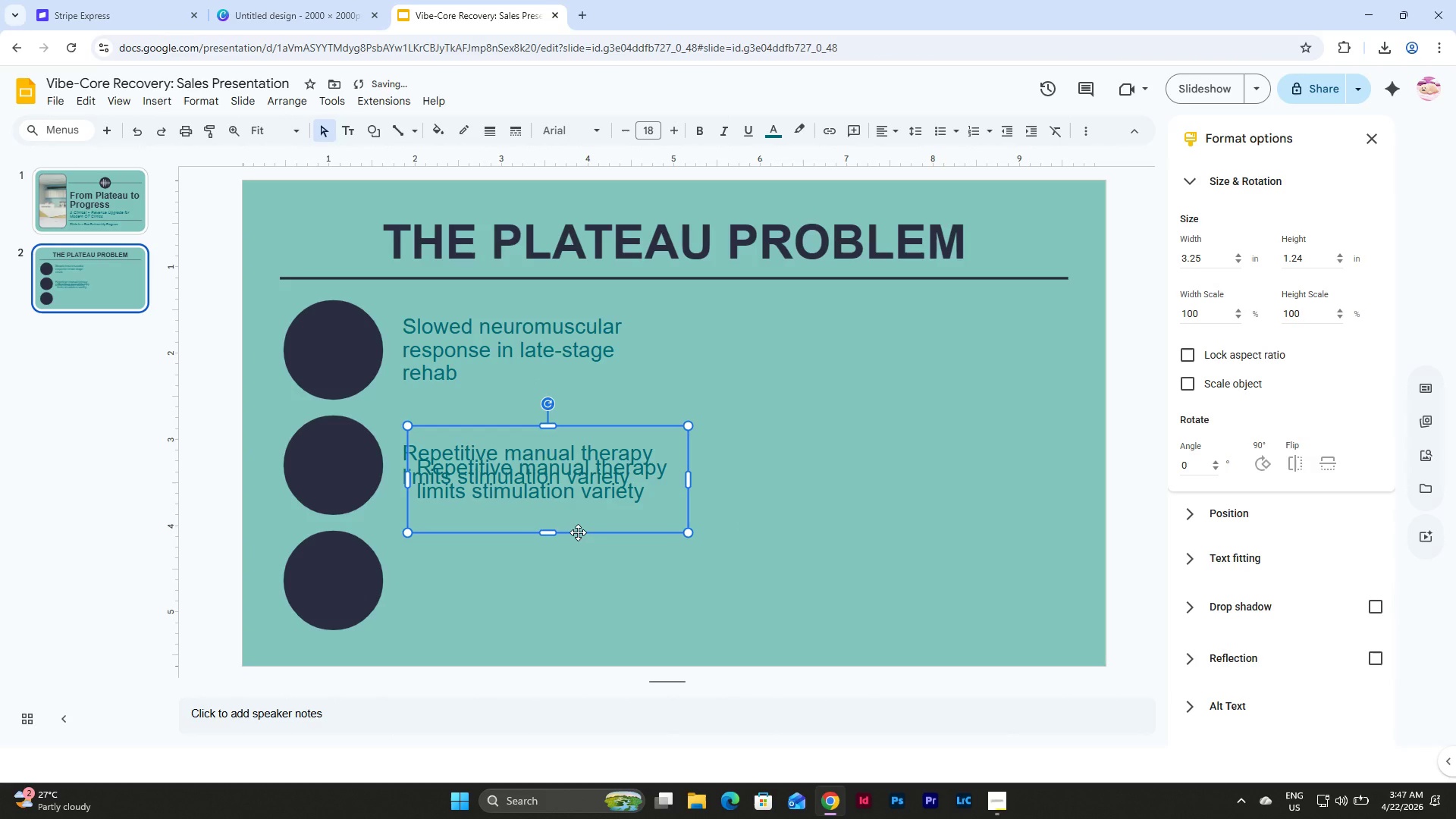 
left_click_drag(start_coordinate=[578, 532], to_coordinate=[566, 635])
 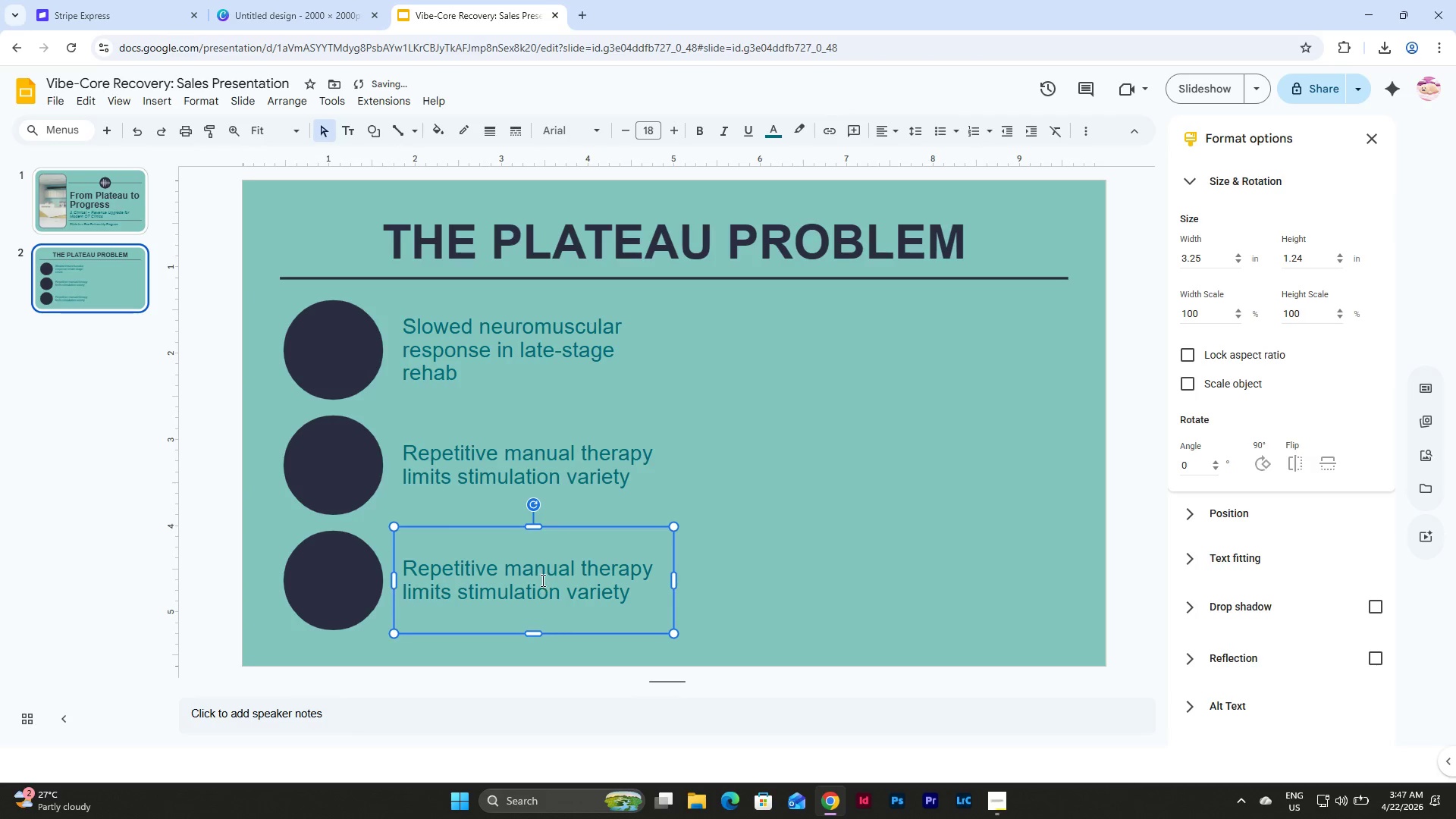 
left_click([541, 580])
 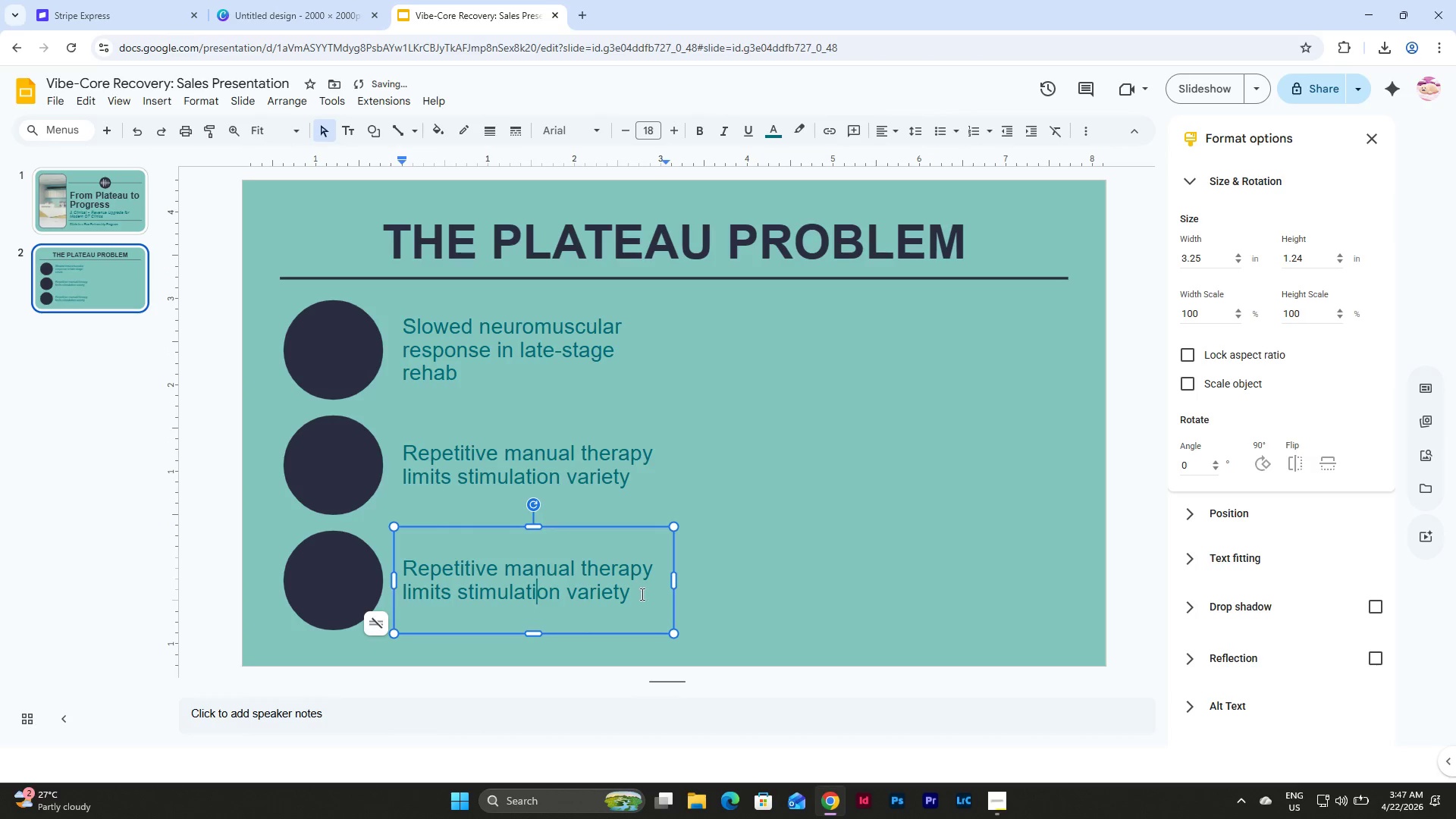 
left_click_drag(start_coordinate=[638, 592], to_coordinate=[390, 560])
 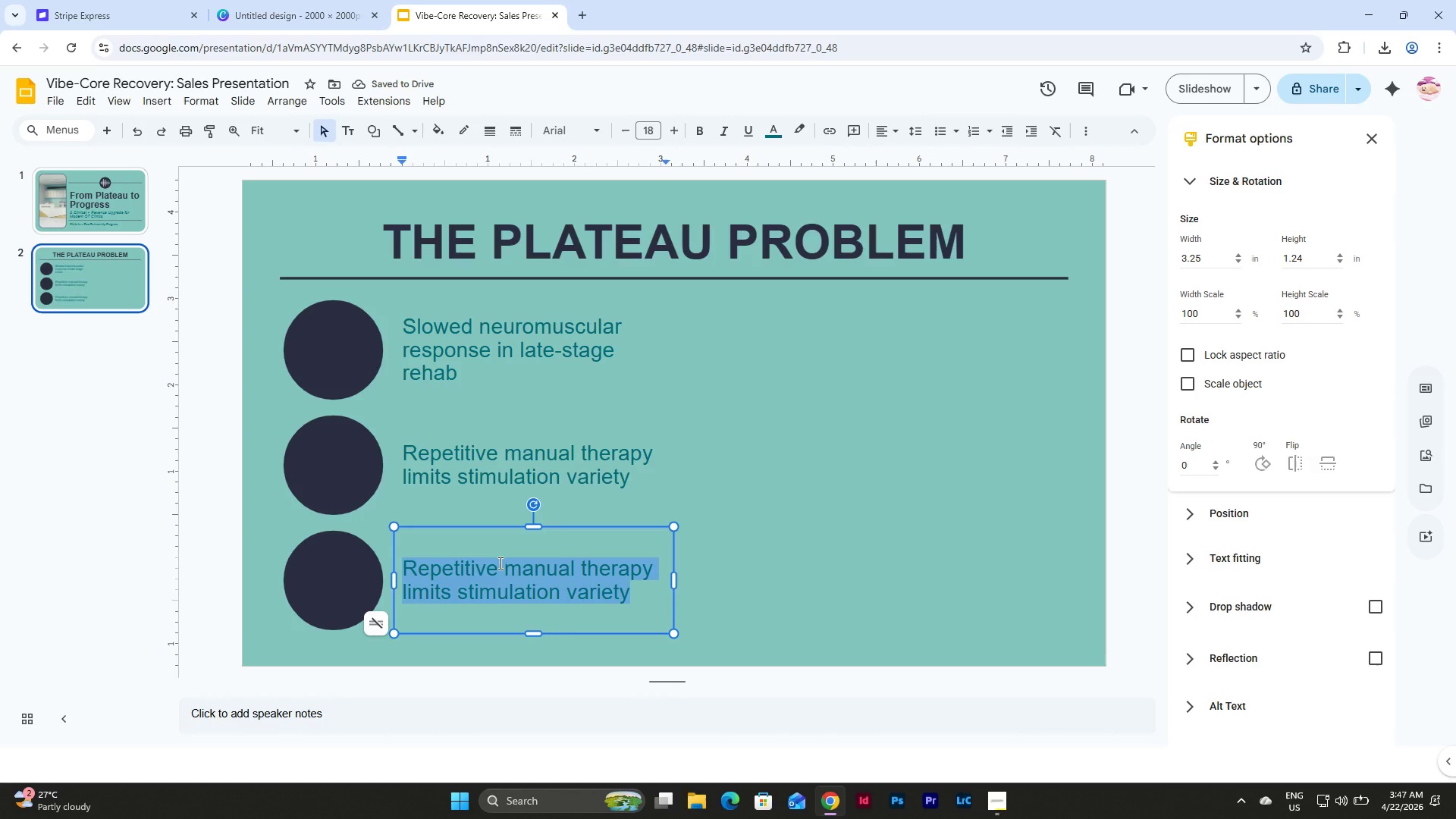 
type(Patiten)
key(Backspace)
key(Backspace)
key(Backspace)
type(ent disengagemeen)
key(Backspace)
key(Backspace)
type(nt increases over time)
 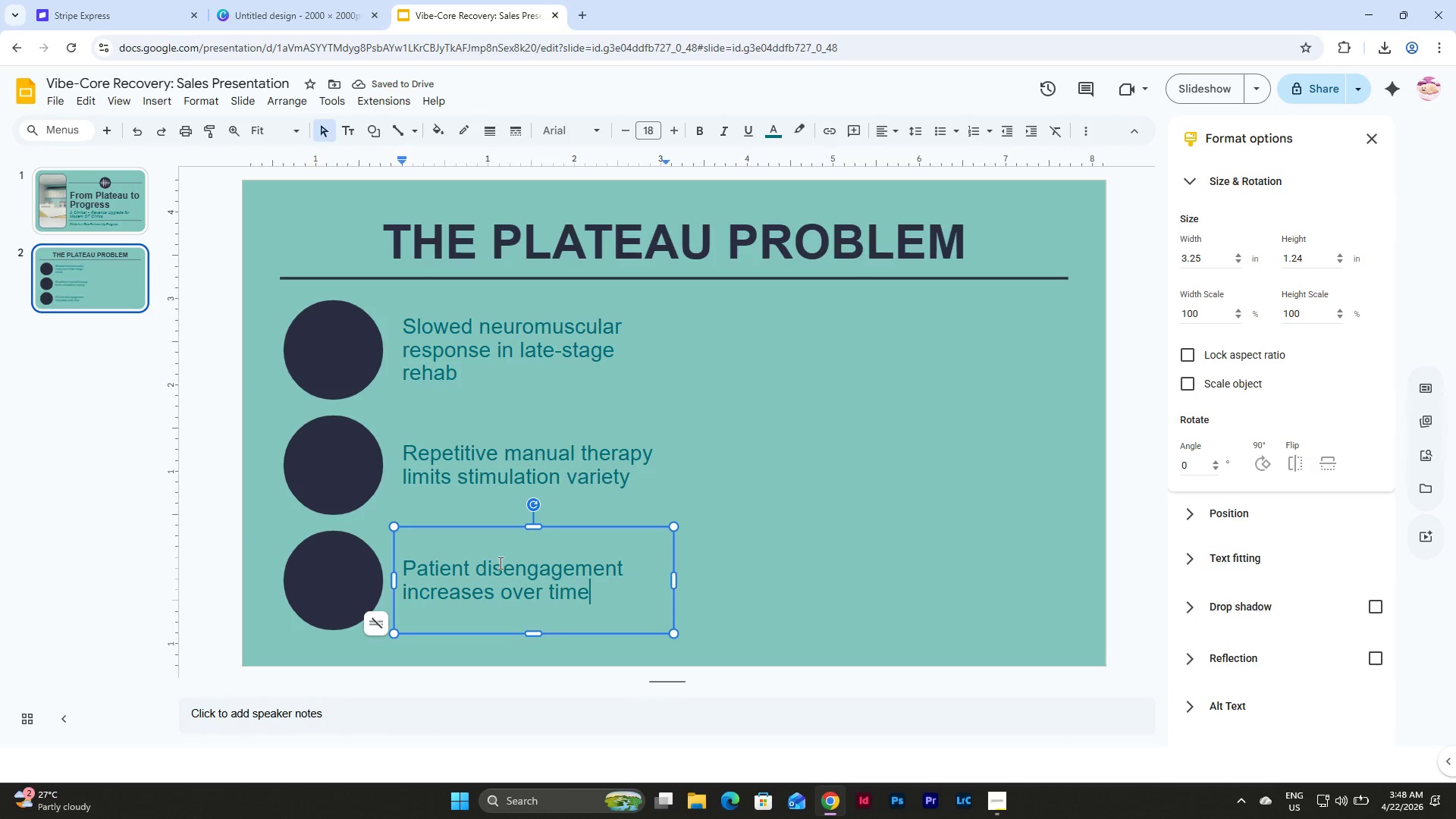 
wait(10.05)
 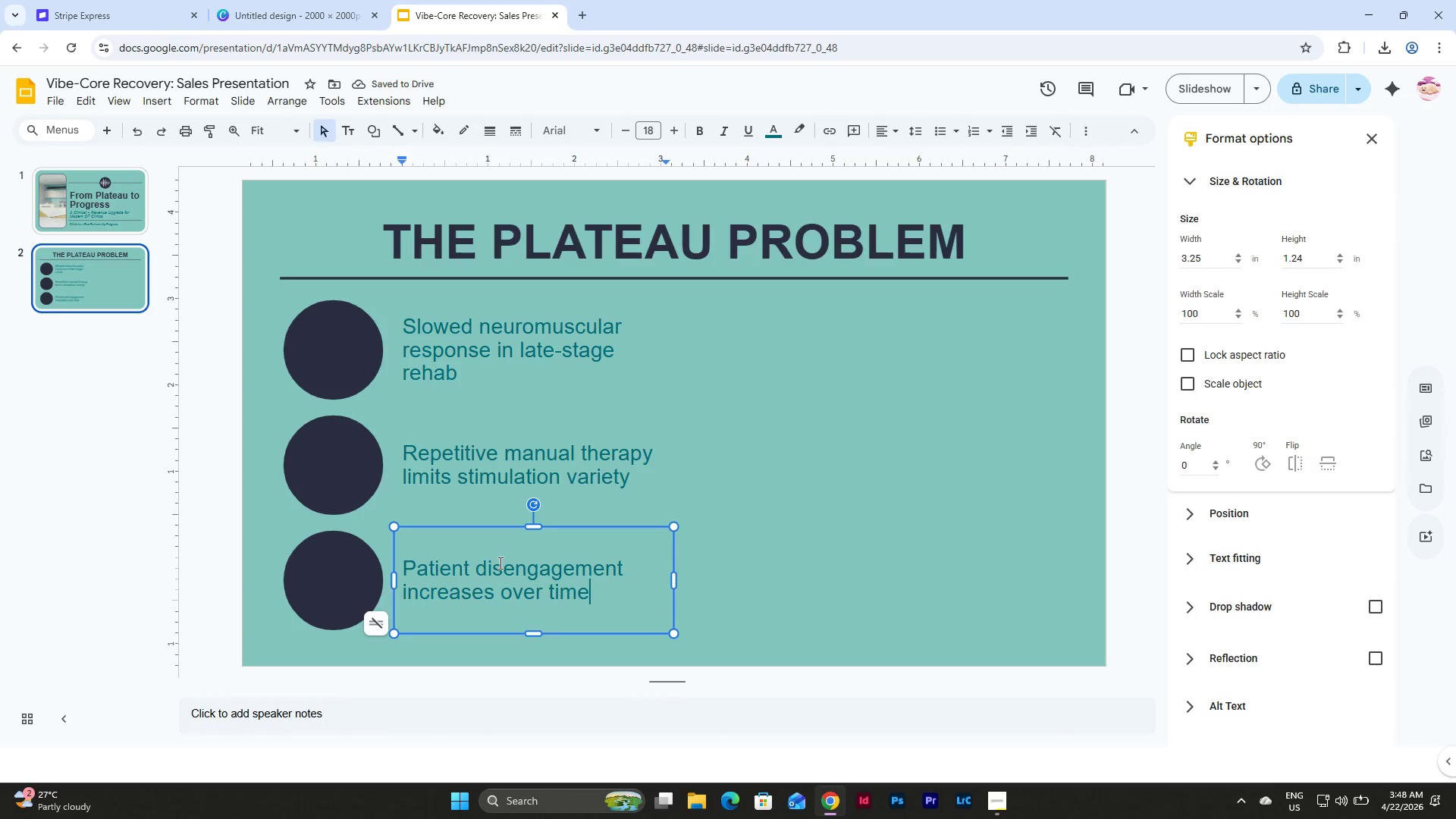 
left_click([569, 303])
 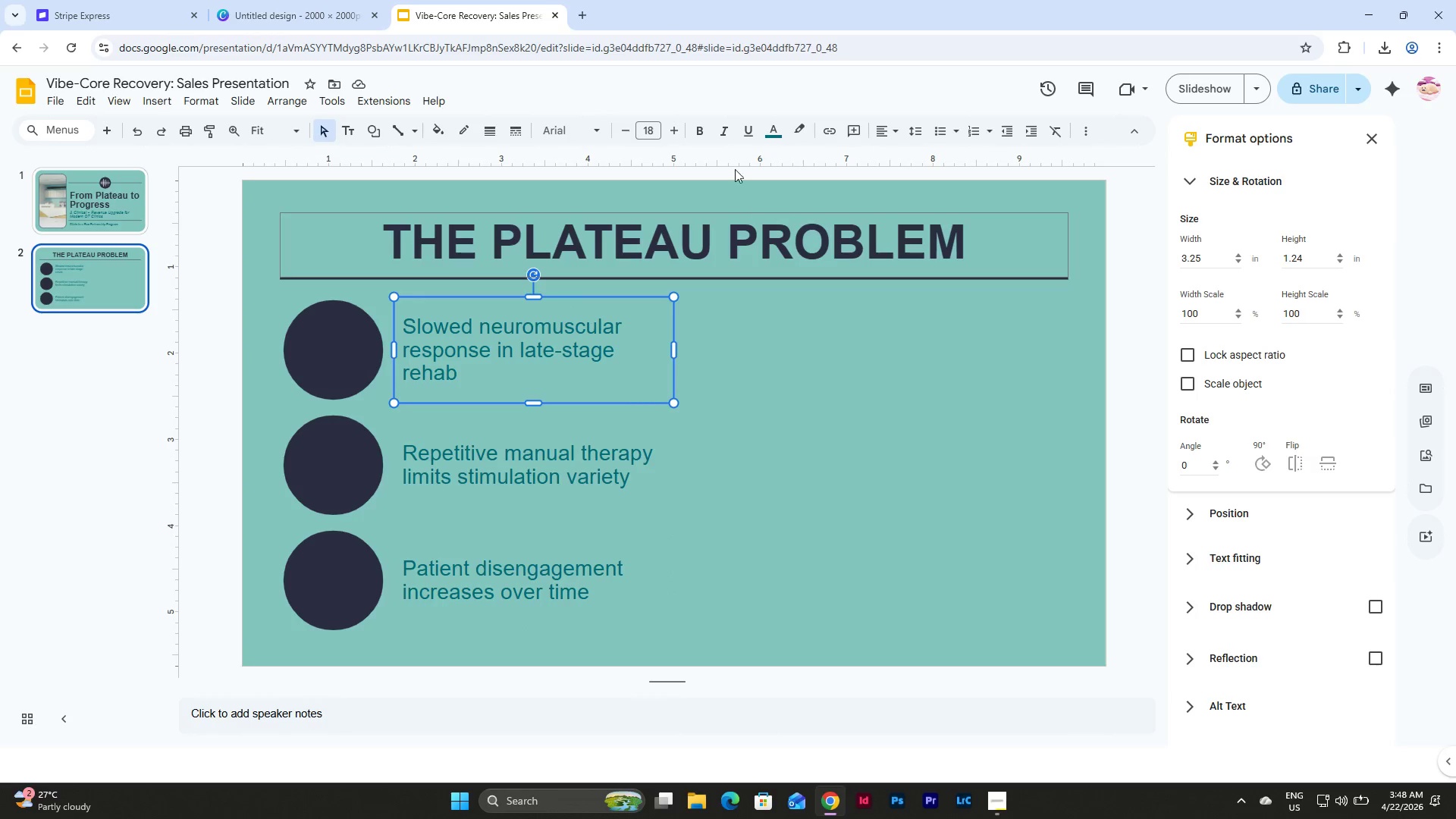 
left_click([720, 133])
 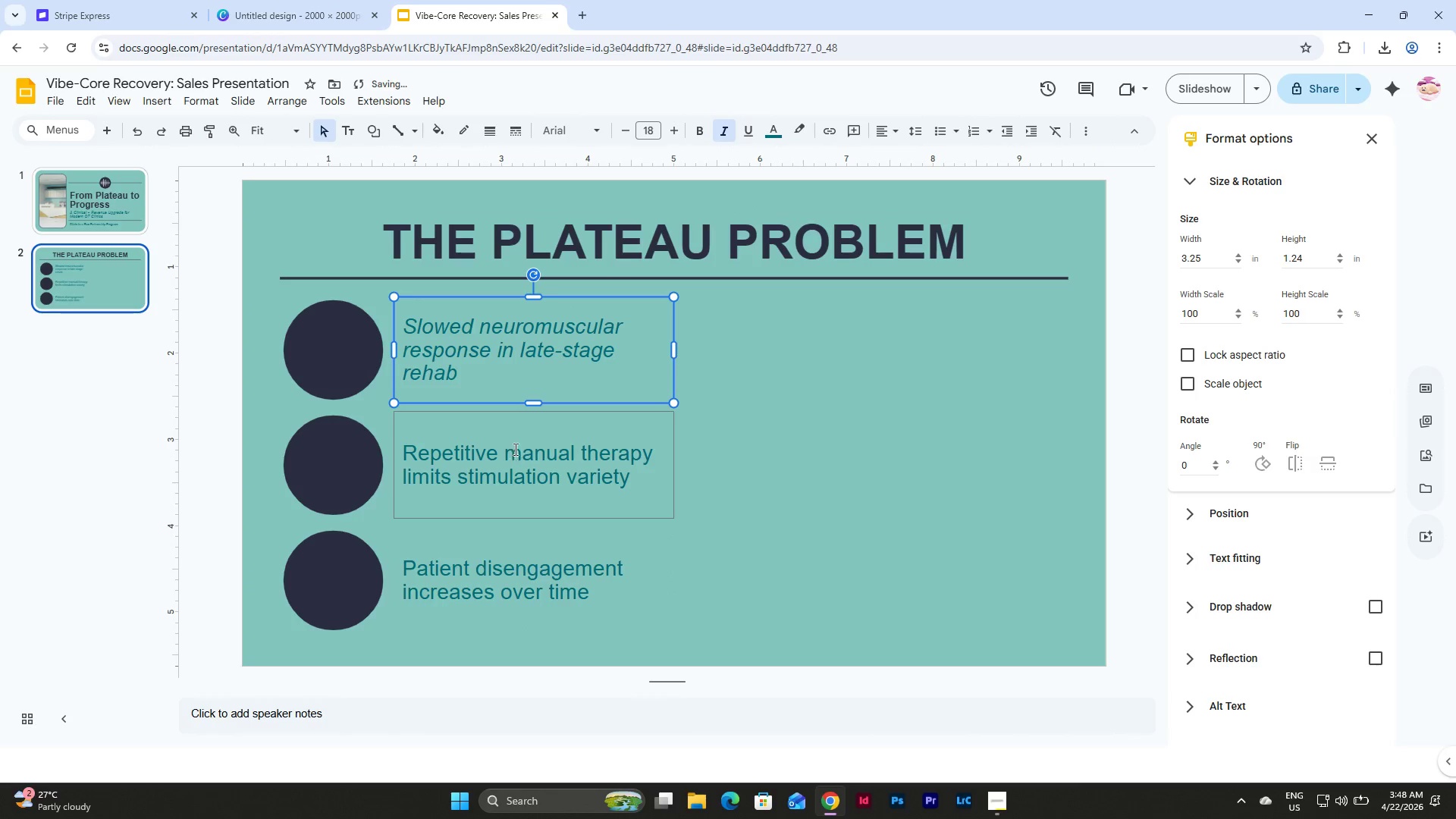 
left_click([529, 416])
 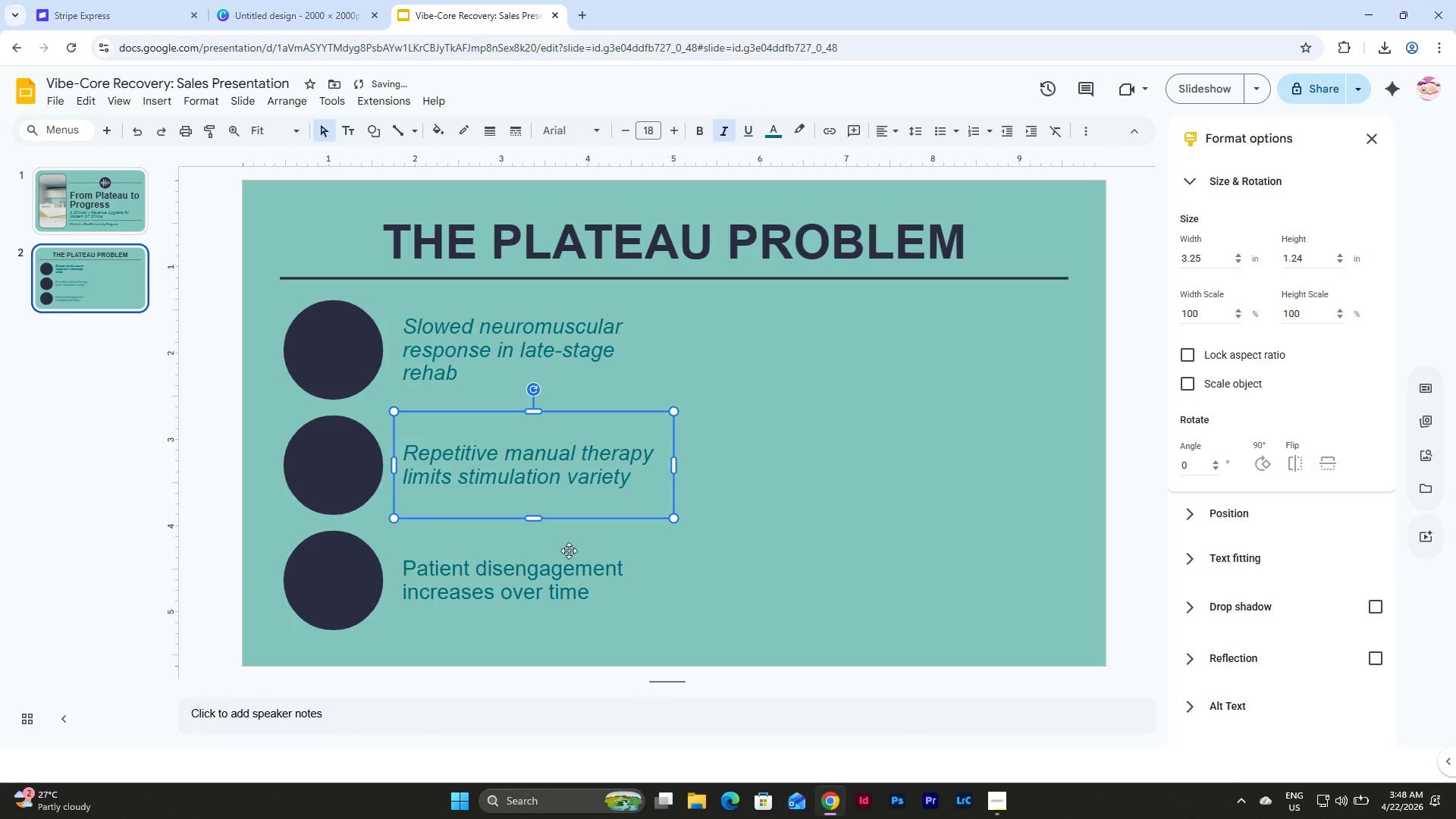 
left_click([563, 536])
 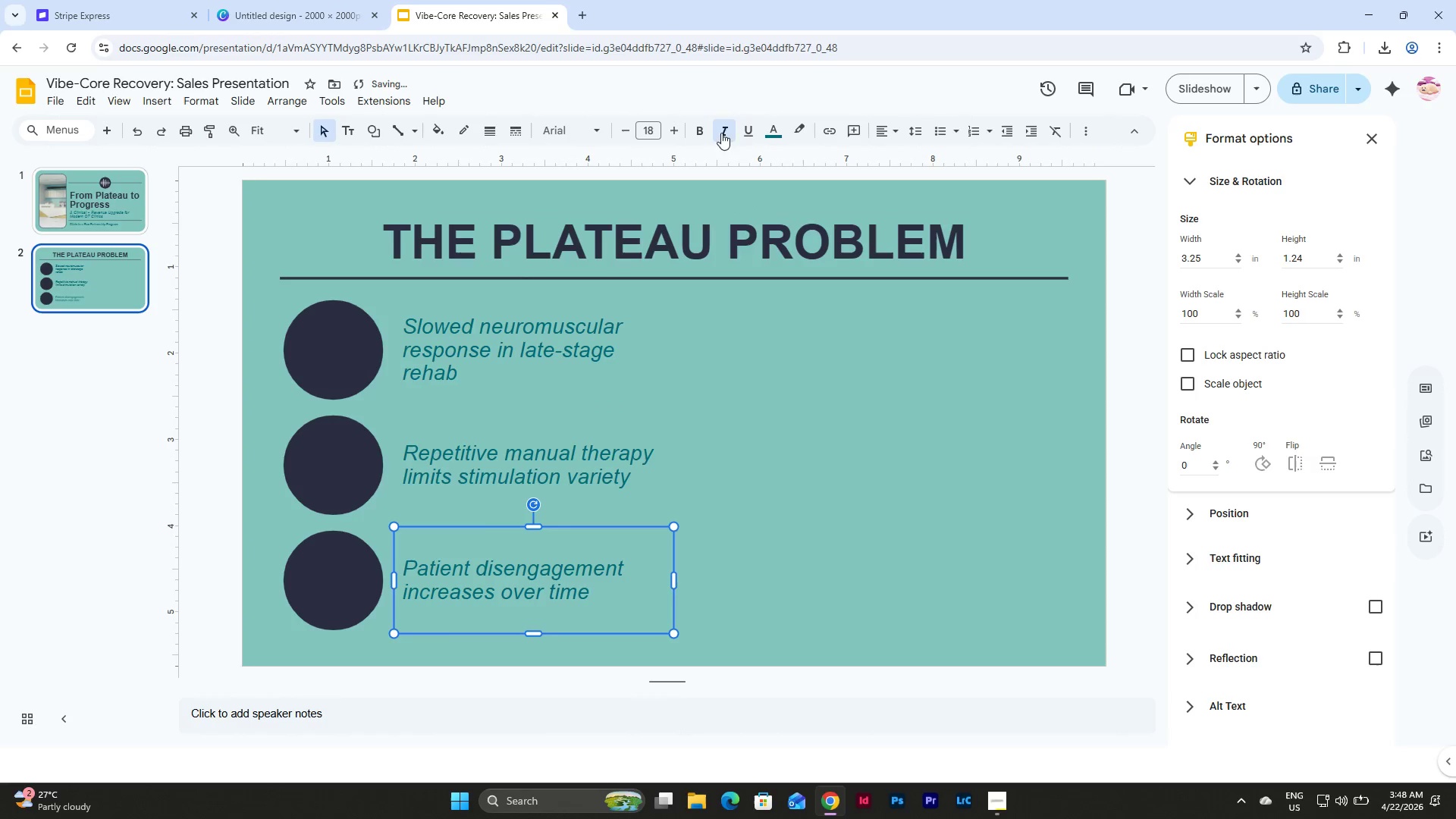 
left_click([795, 463])
 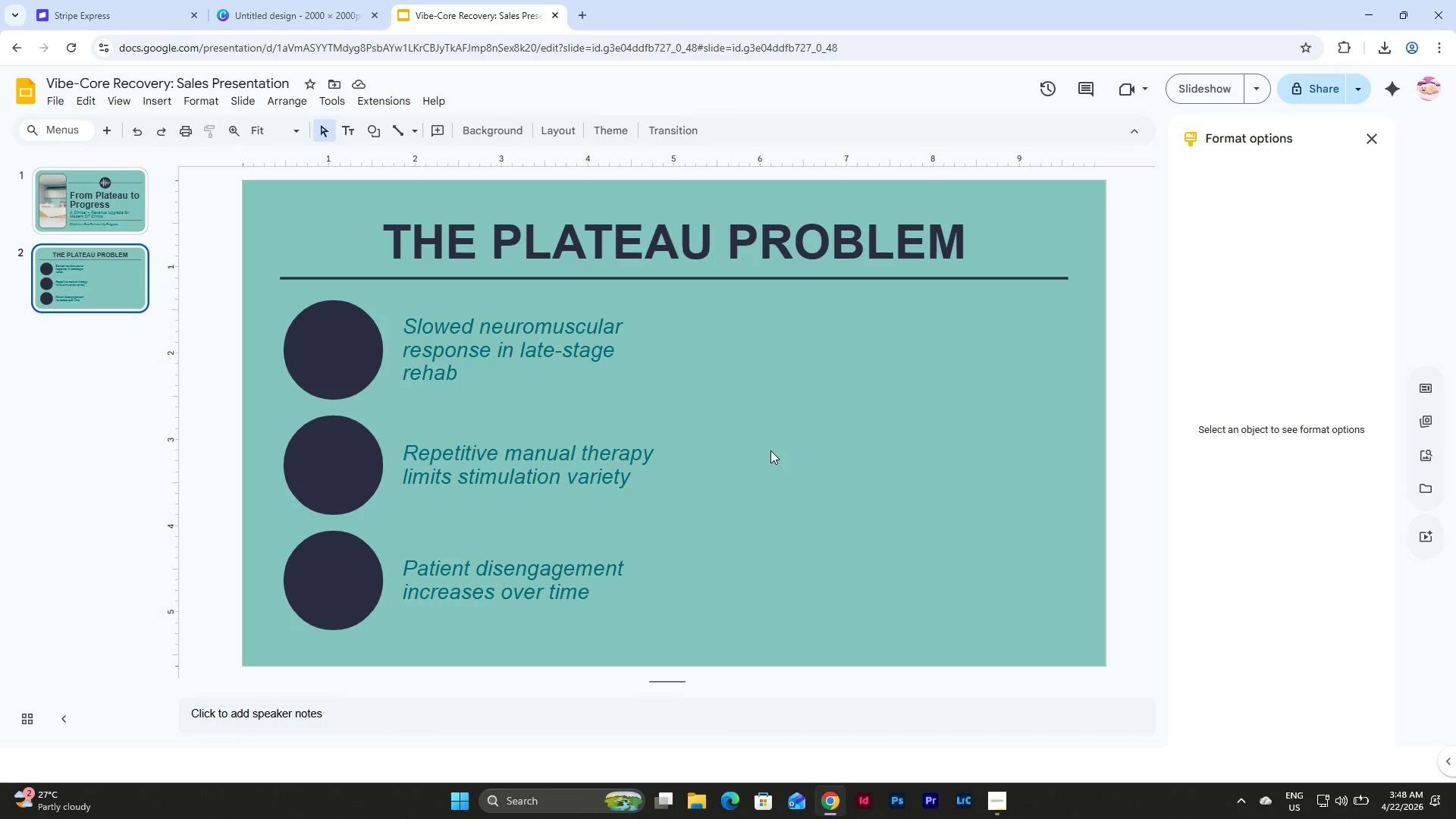 
wait(13.55)
 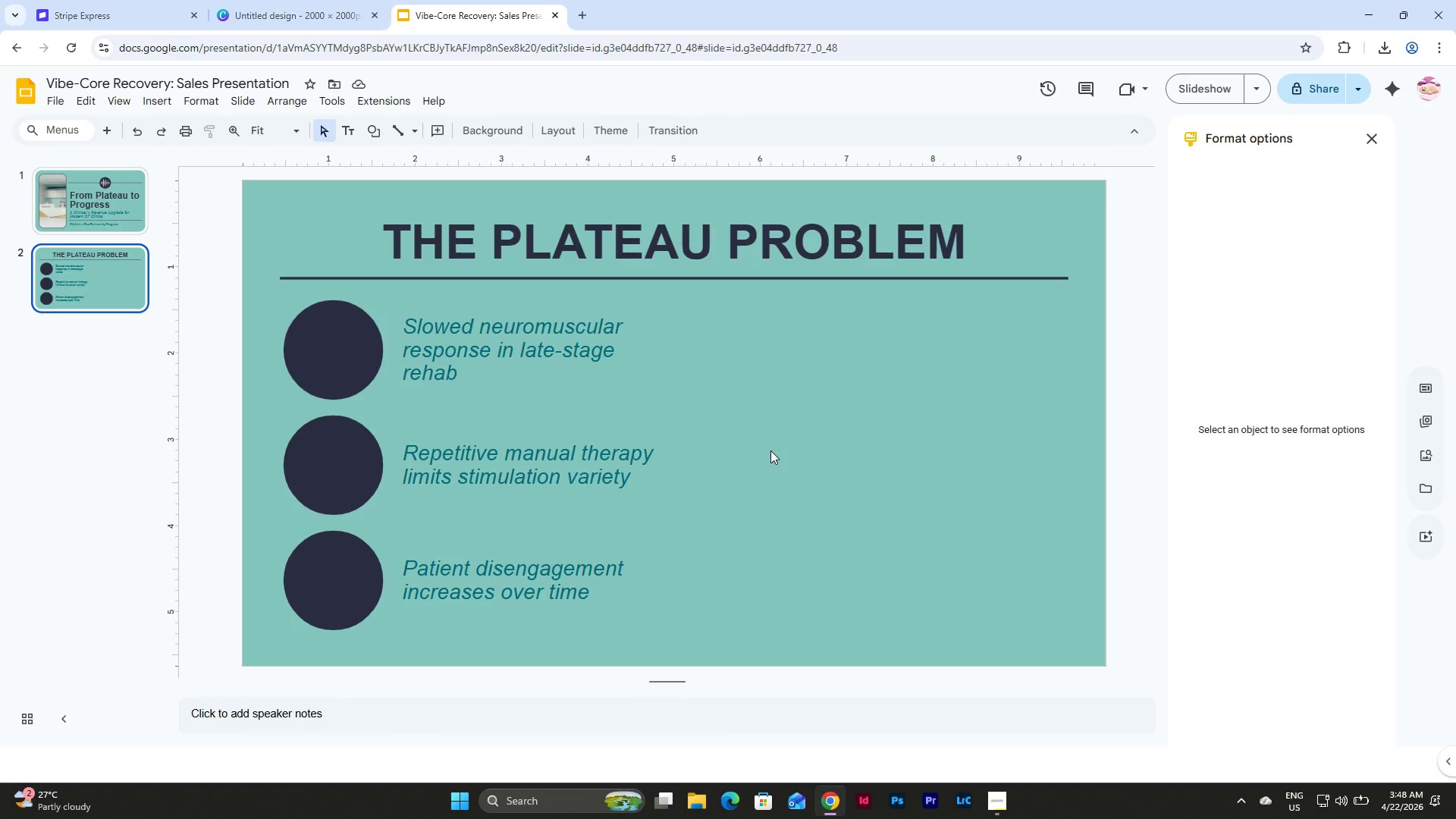 
left_click([356, 348])
 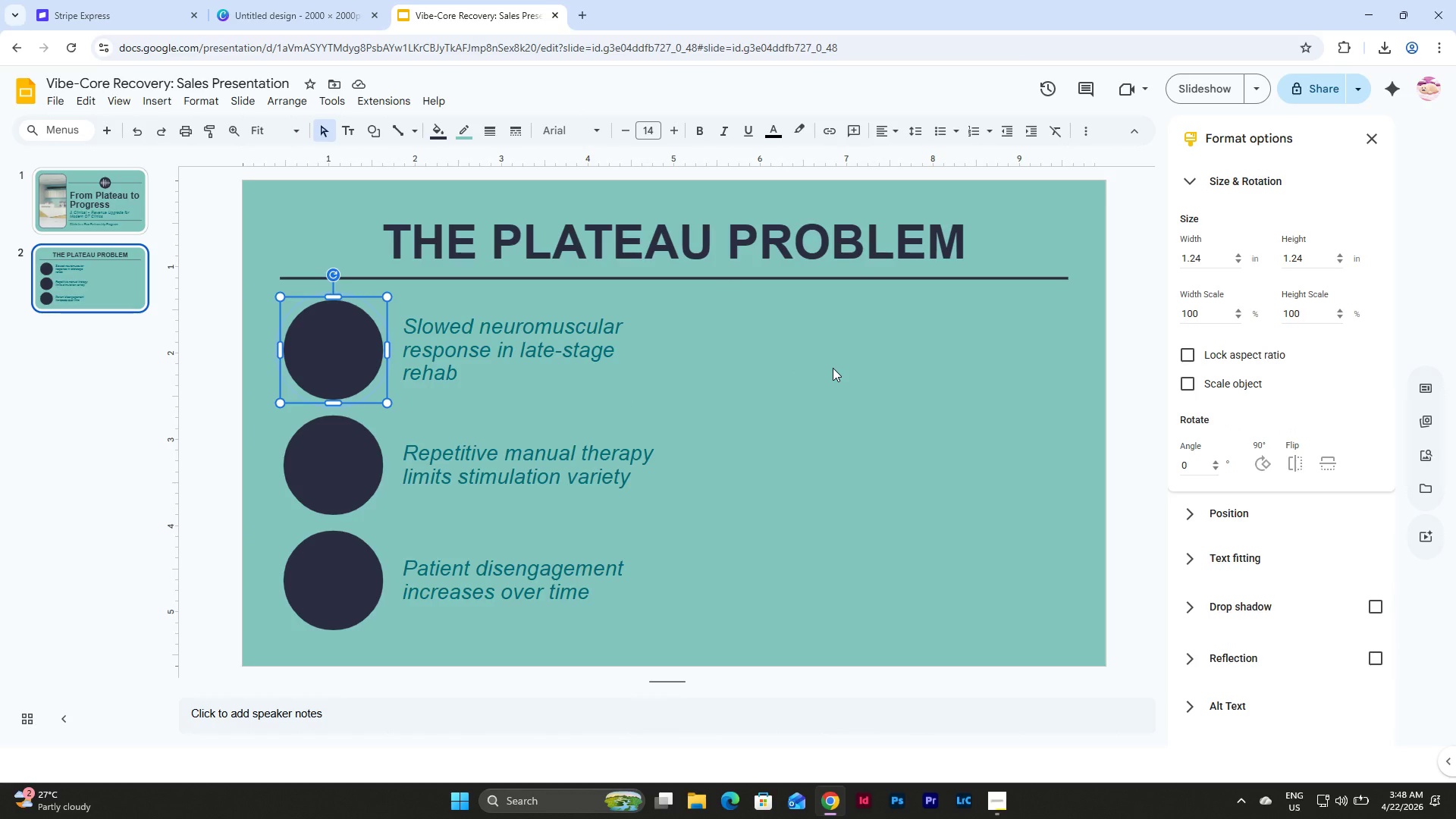 
left_click([833, 368])
 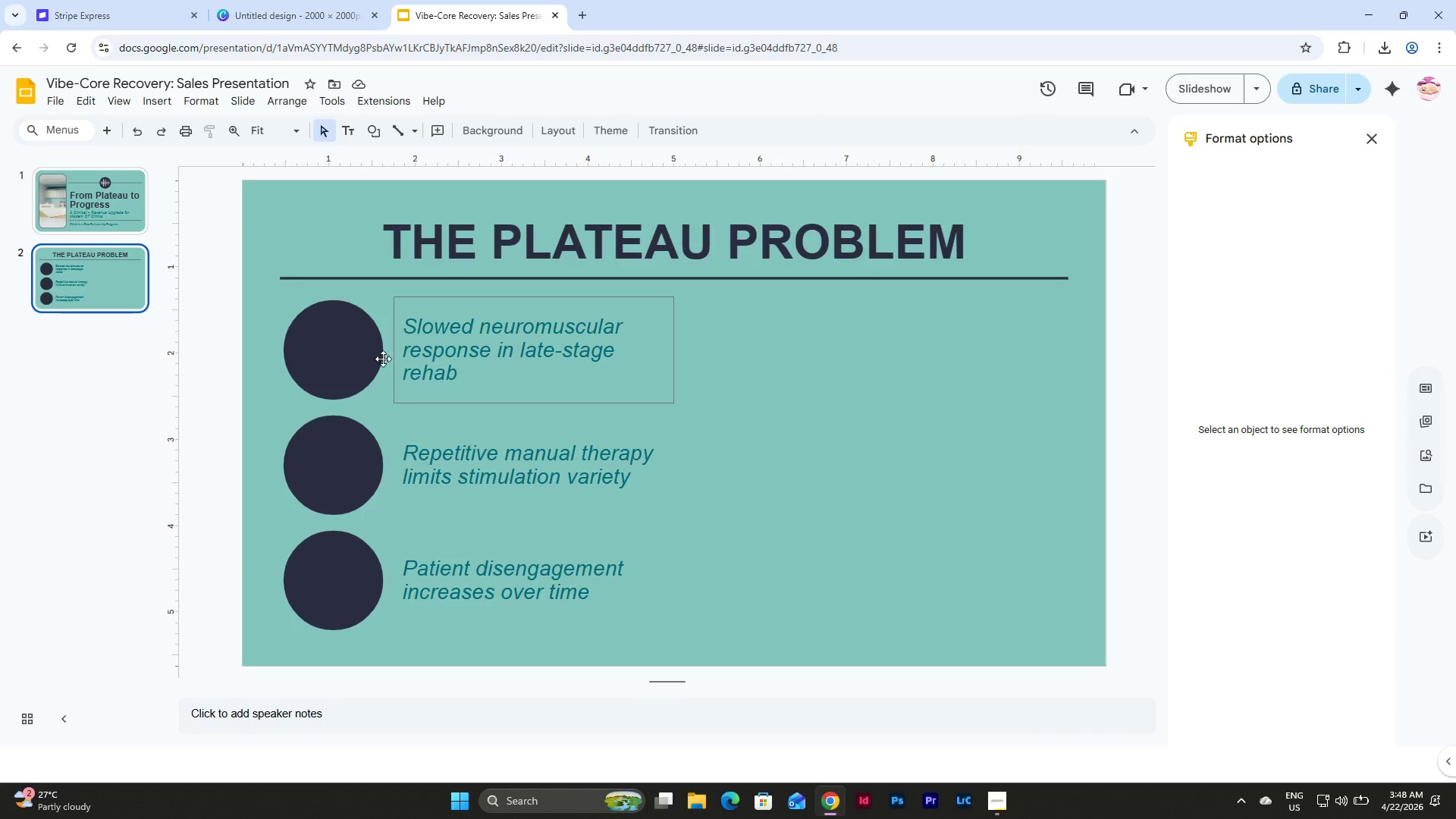 
left_click_drag(start_coordinate=[273, 305], to_coordinate=[703, 624])
 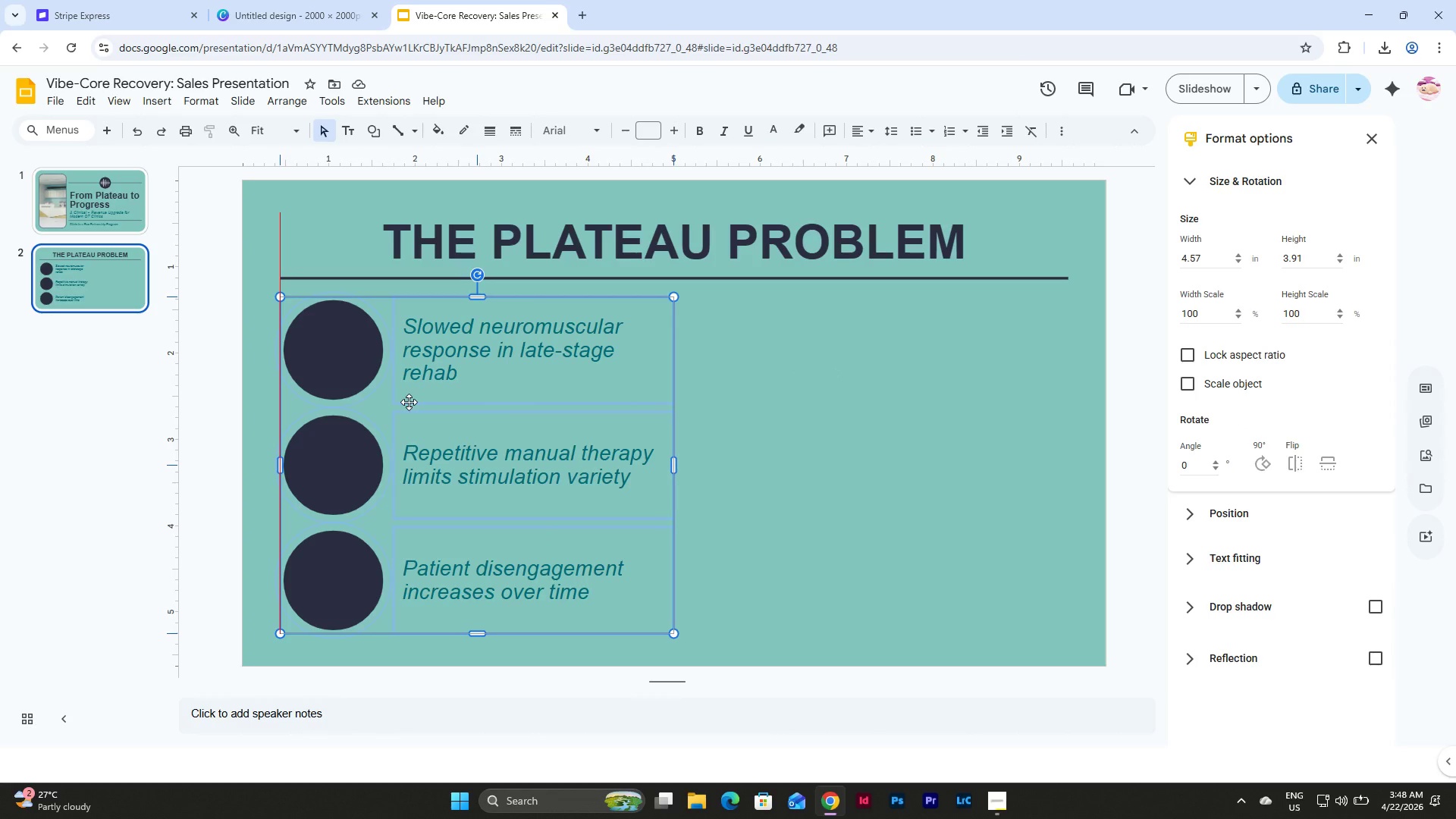 
left_click([828, 411])
 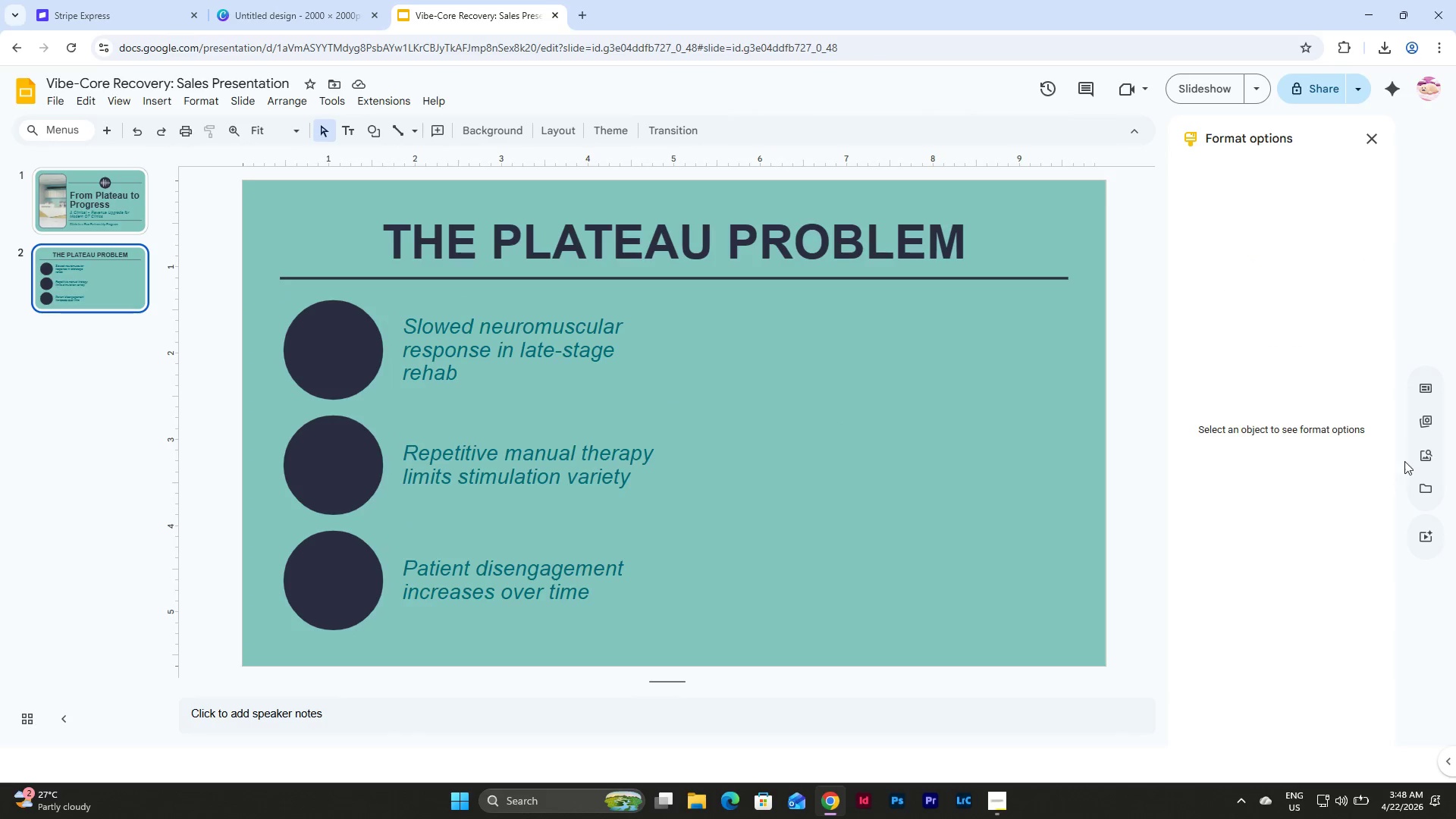 
left_click([1418, 457])
 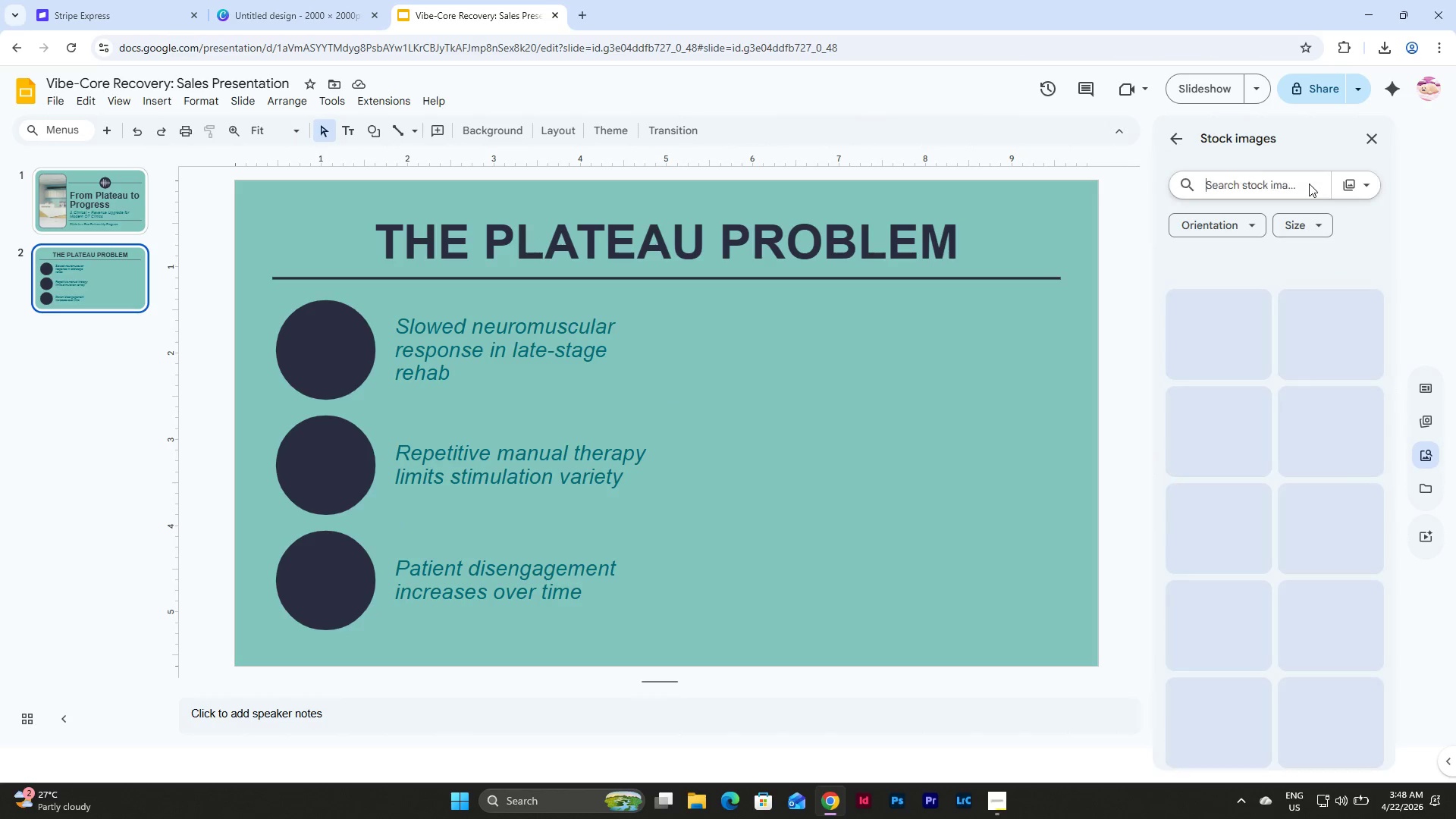 
left_click([1277, 191])
 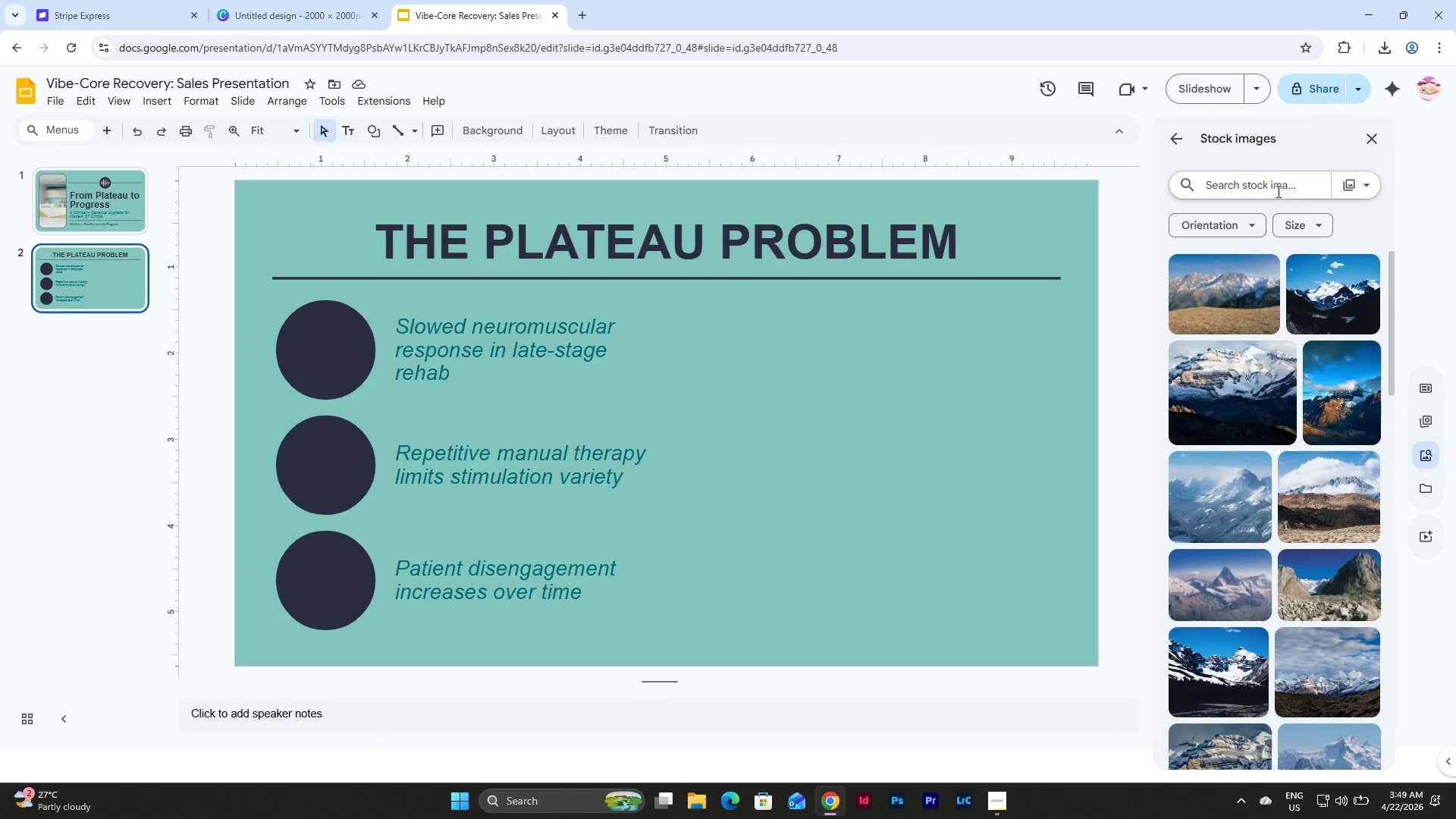 
wait(16.02)
 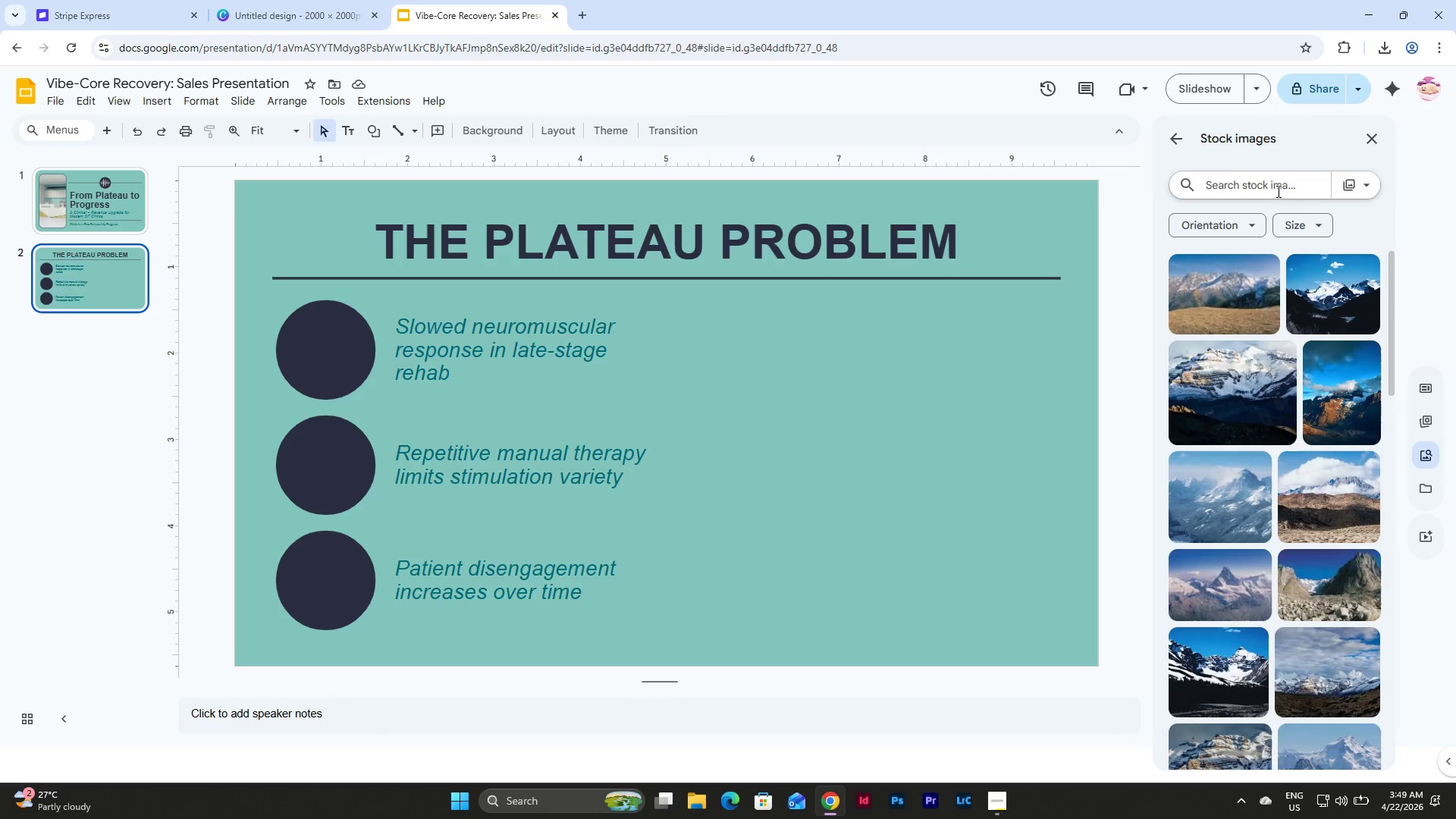 
type(neuro icon)
 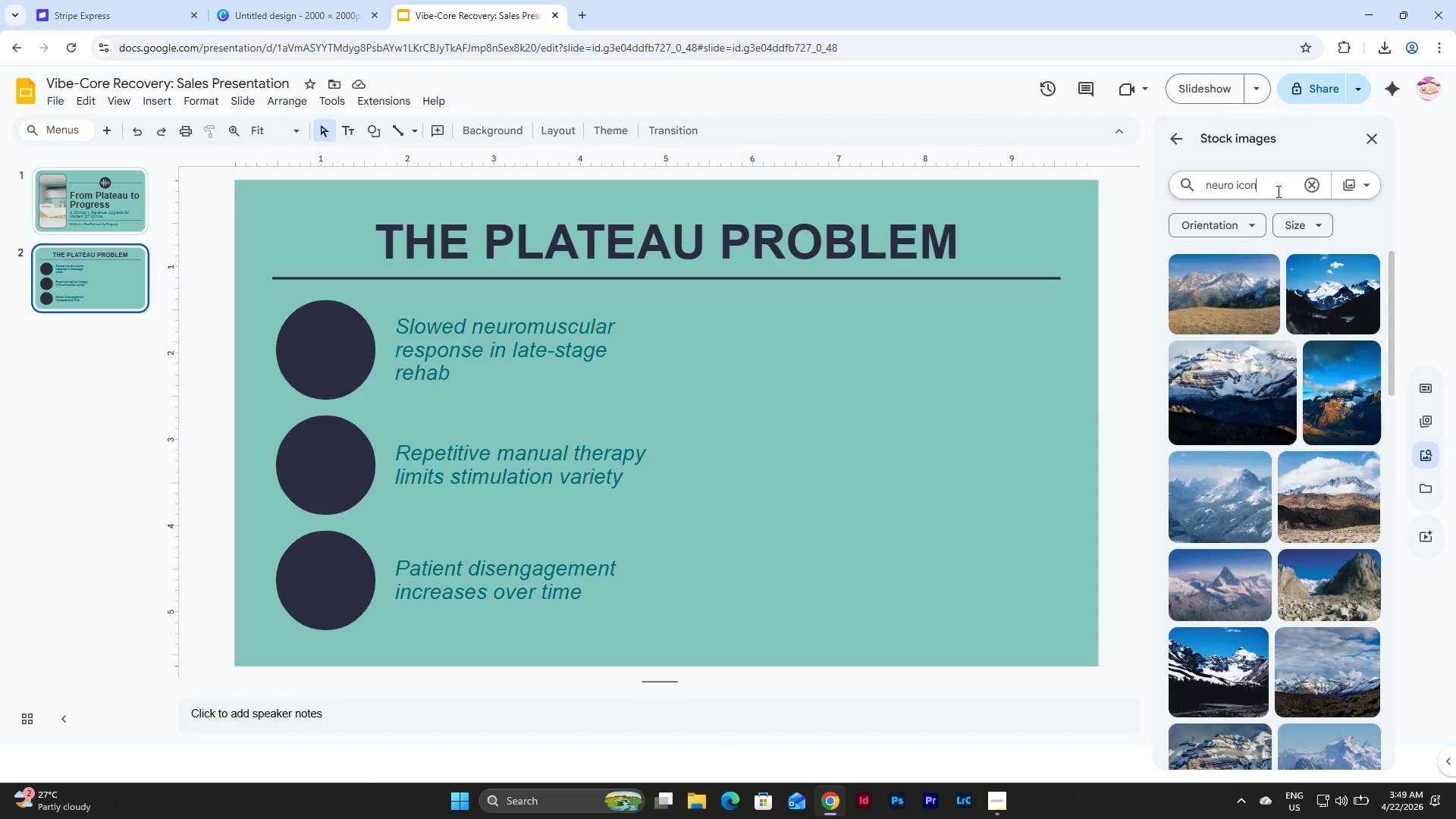 
key(Enter)
 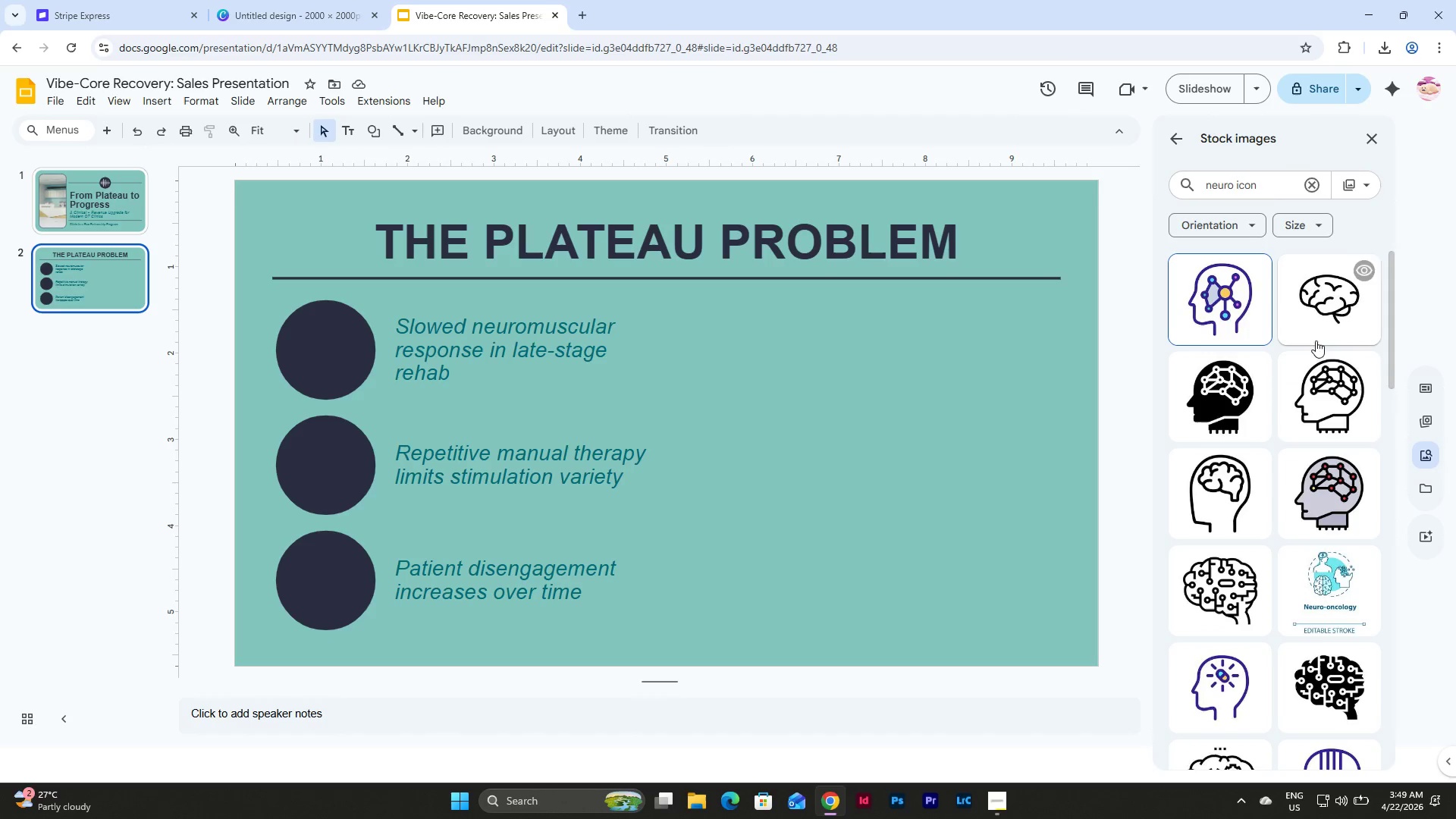 
scroll: coordinate [1235, 330], scroll_direction: down, amount: 13.0
 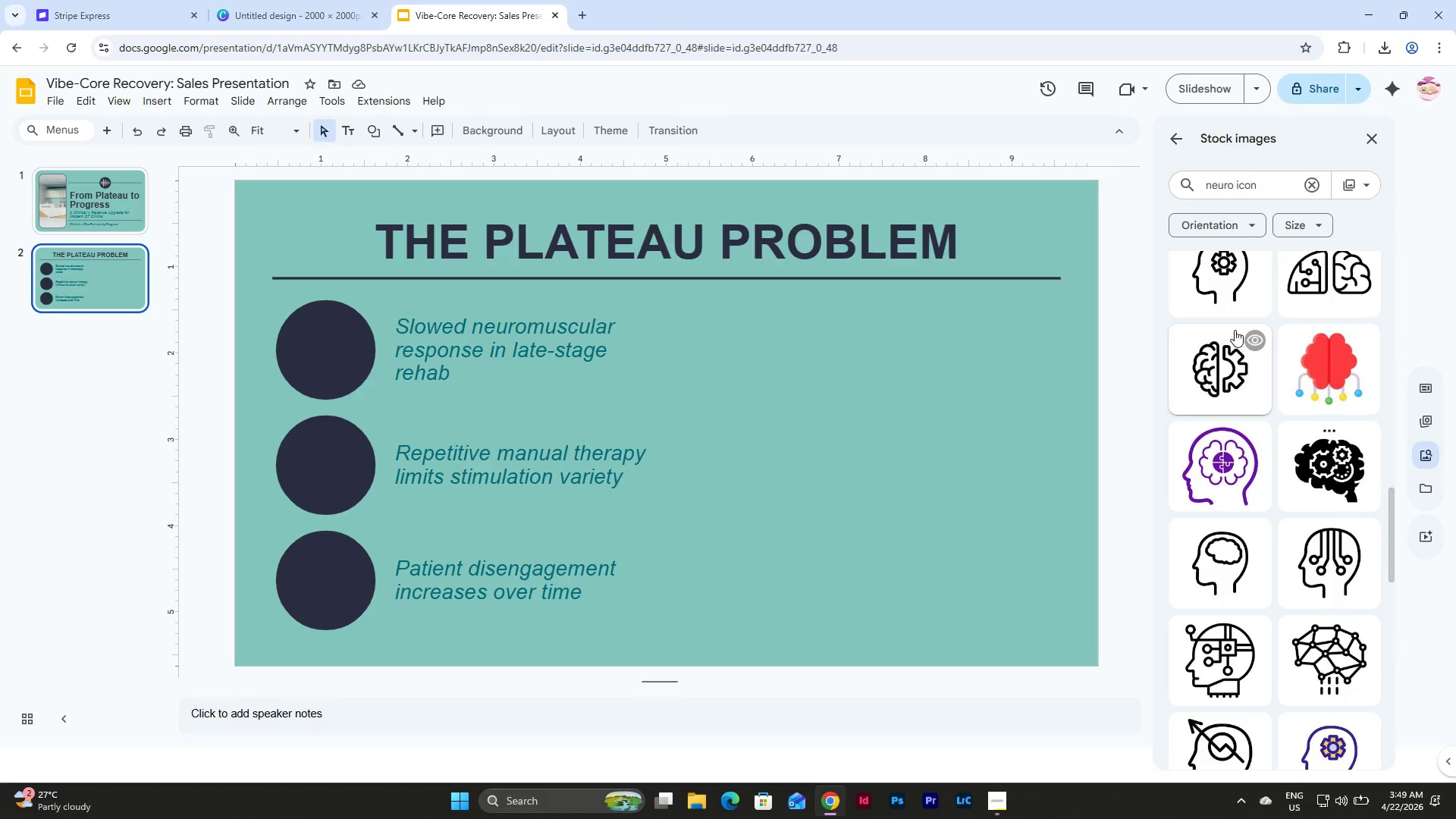 
scroll: coordinate [1235, 330], scroll_direction: up, amount: 1.0
 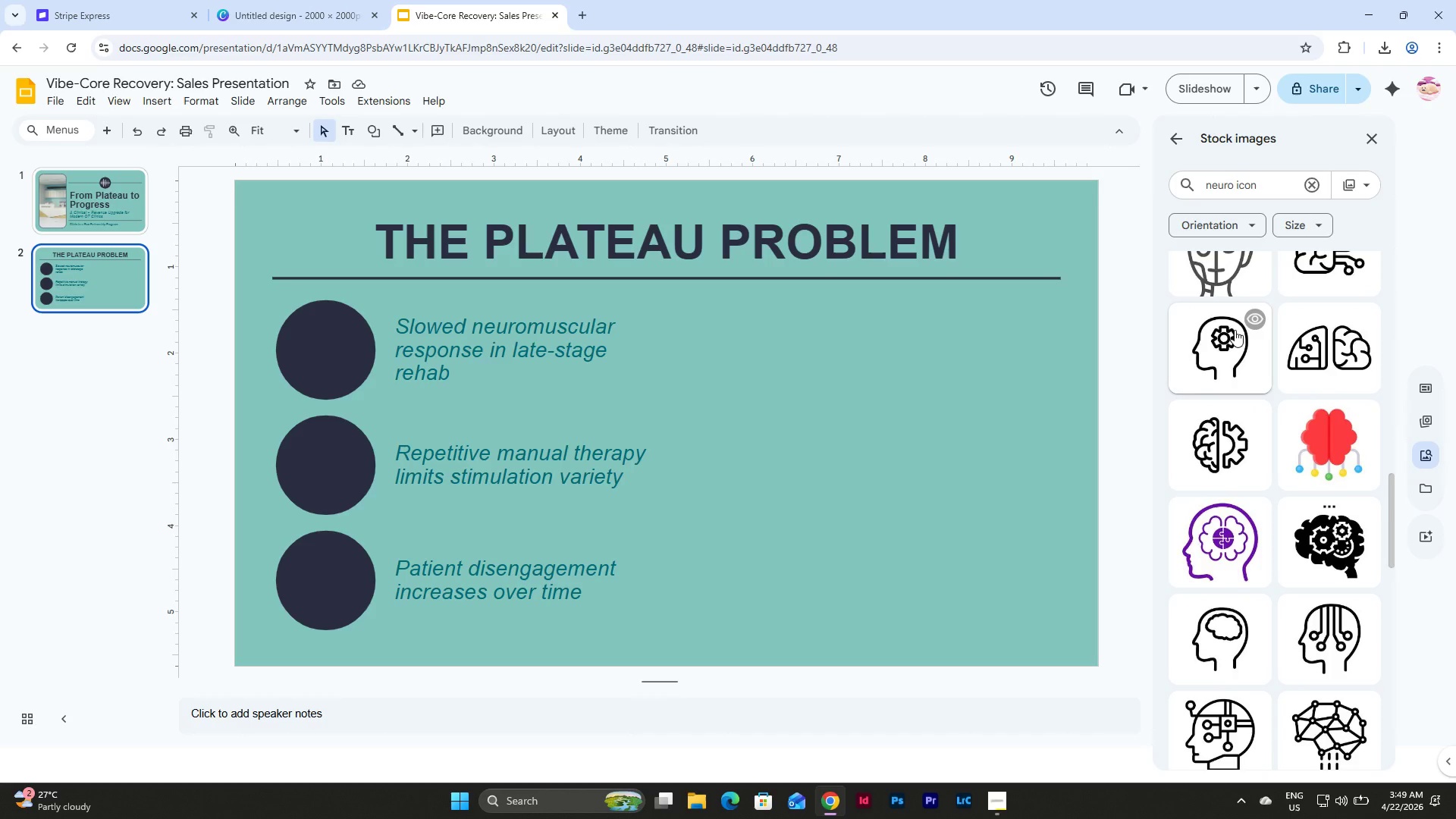 
scroll: coordinate [1235, 330], scroll_direction: down, amount: 11.0
 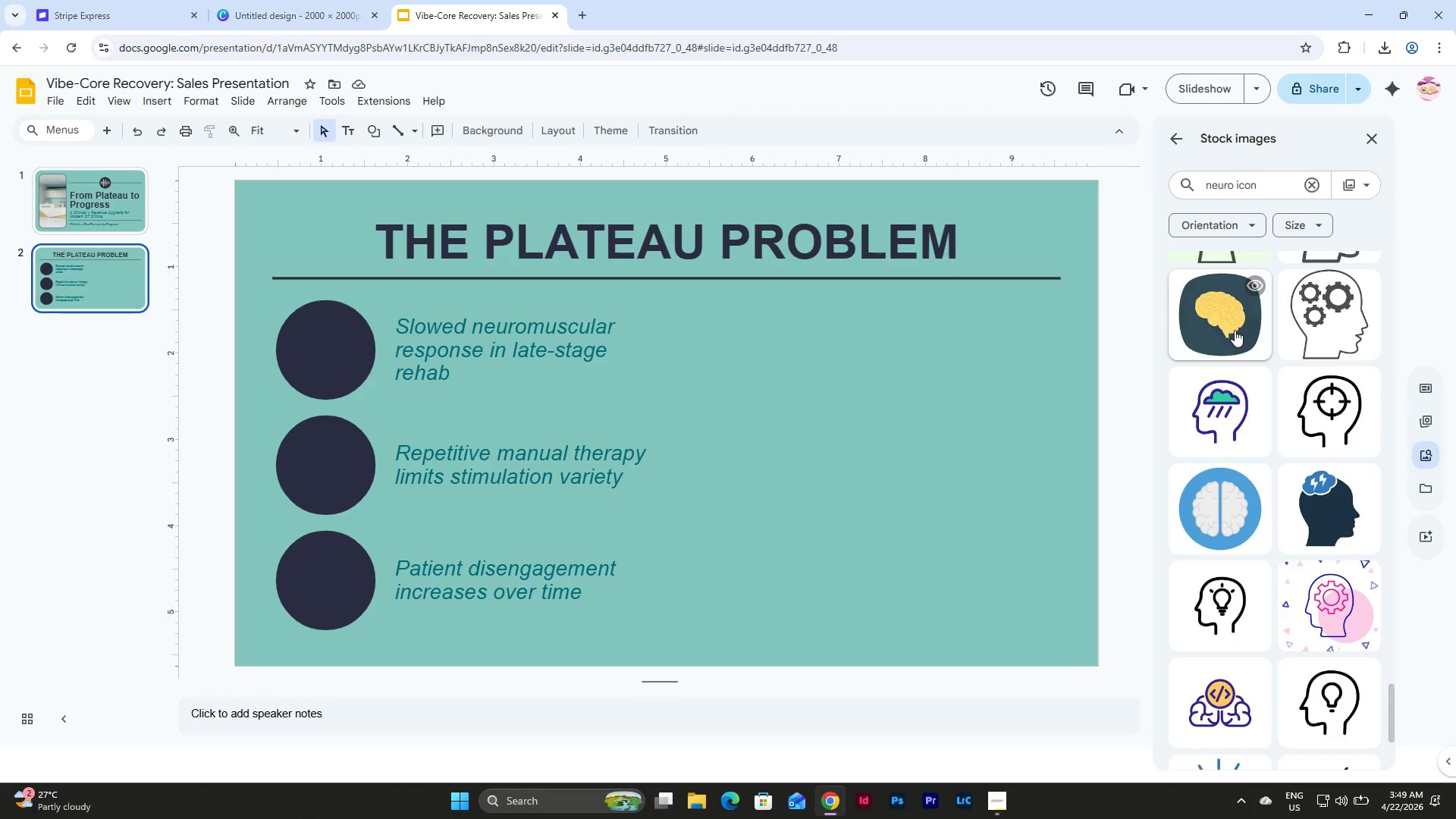 
scroll: coordinate [1235, 330], scroll_direction: up, amount: 10.0
 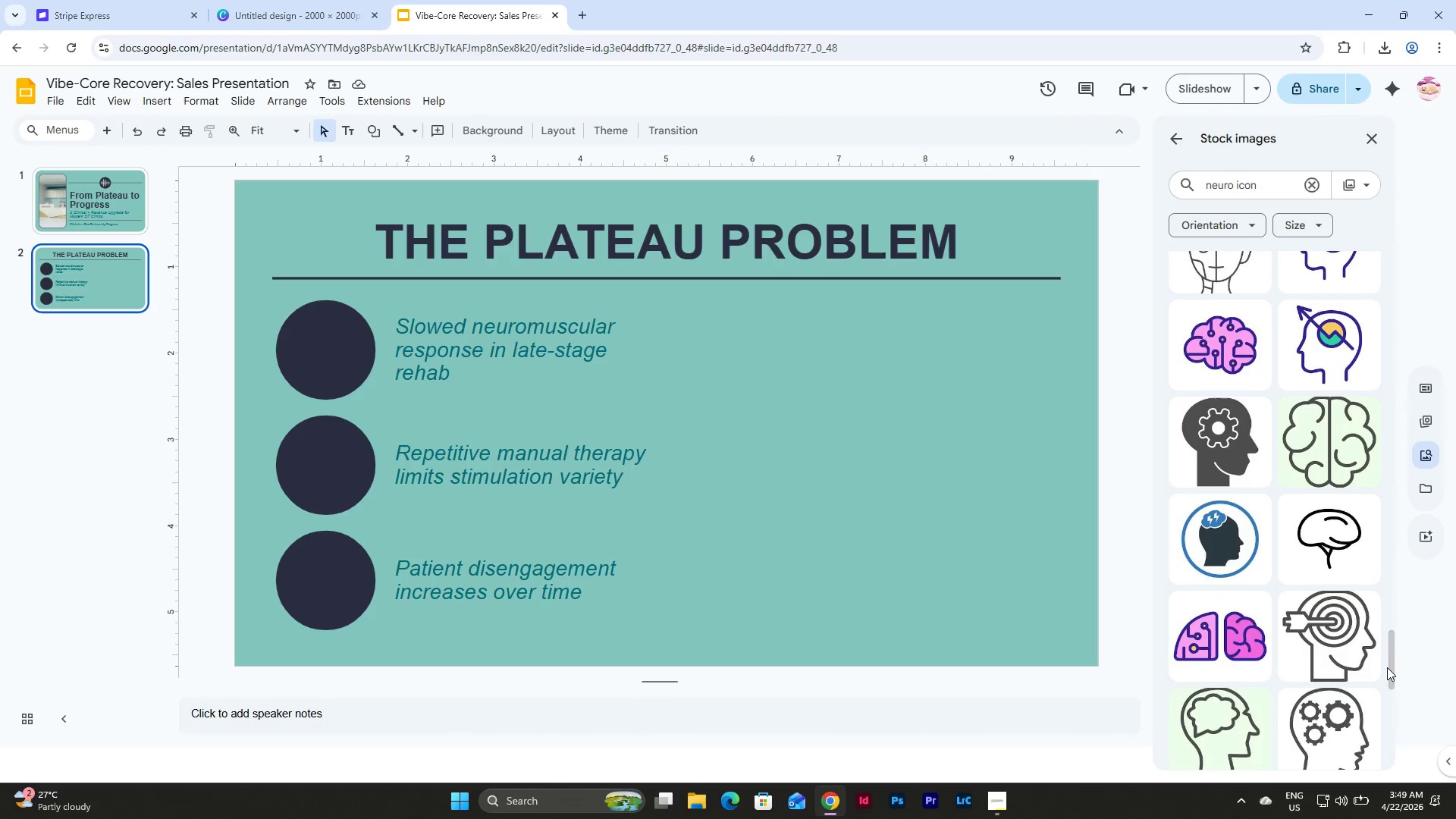 
left_click_drag(start_coordinate=[1390, 669], to_coordinate=[1410, 251])
 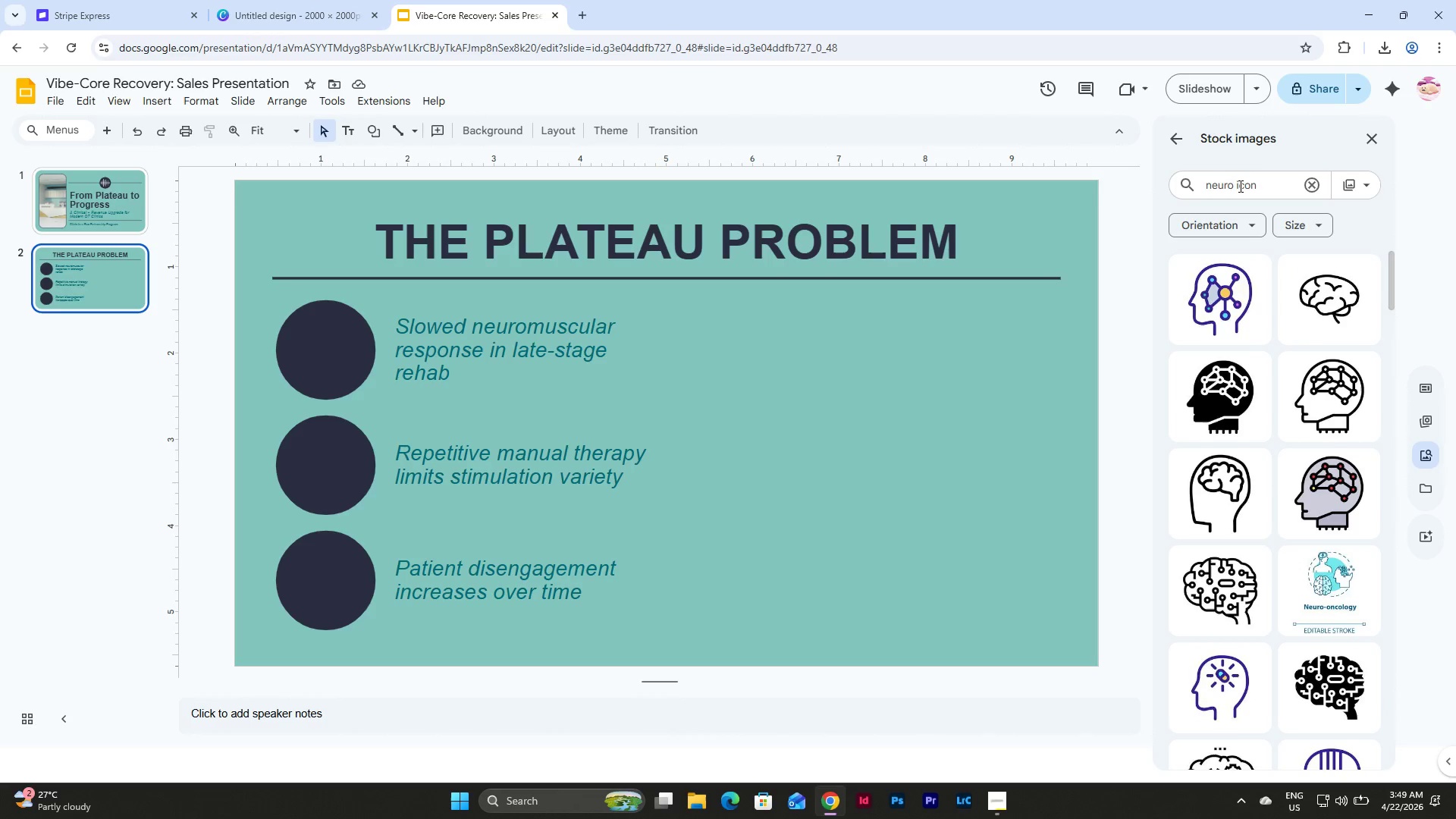 
left_click_drag(start_coordinate=[1231, 190], to_coordinate=[1195, 187])
 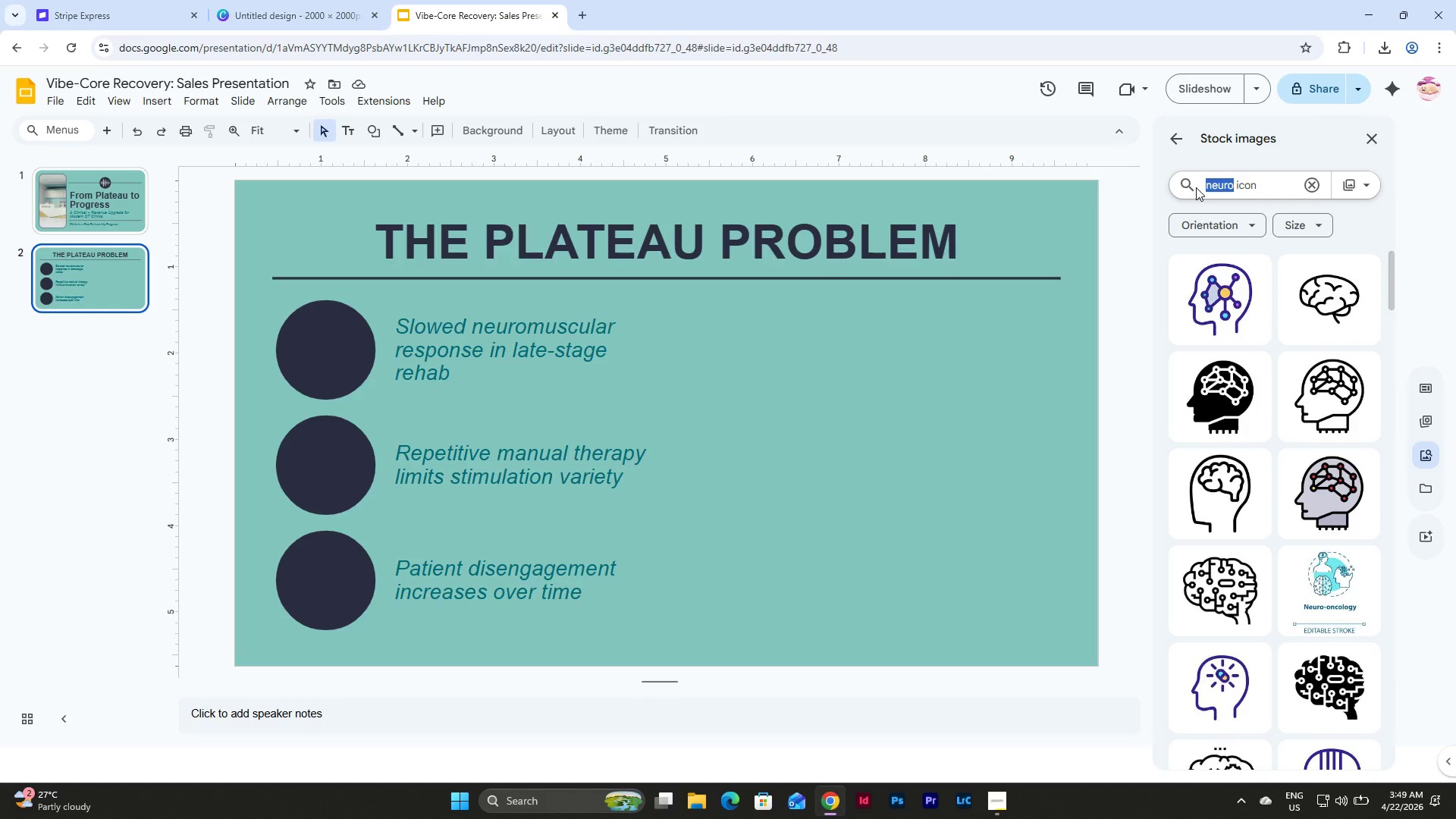 
type(brain)
 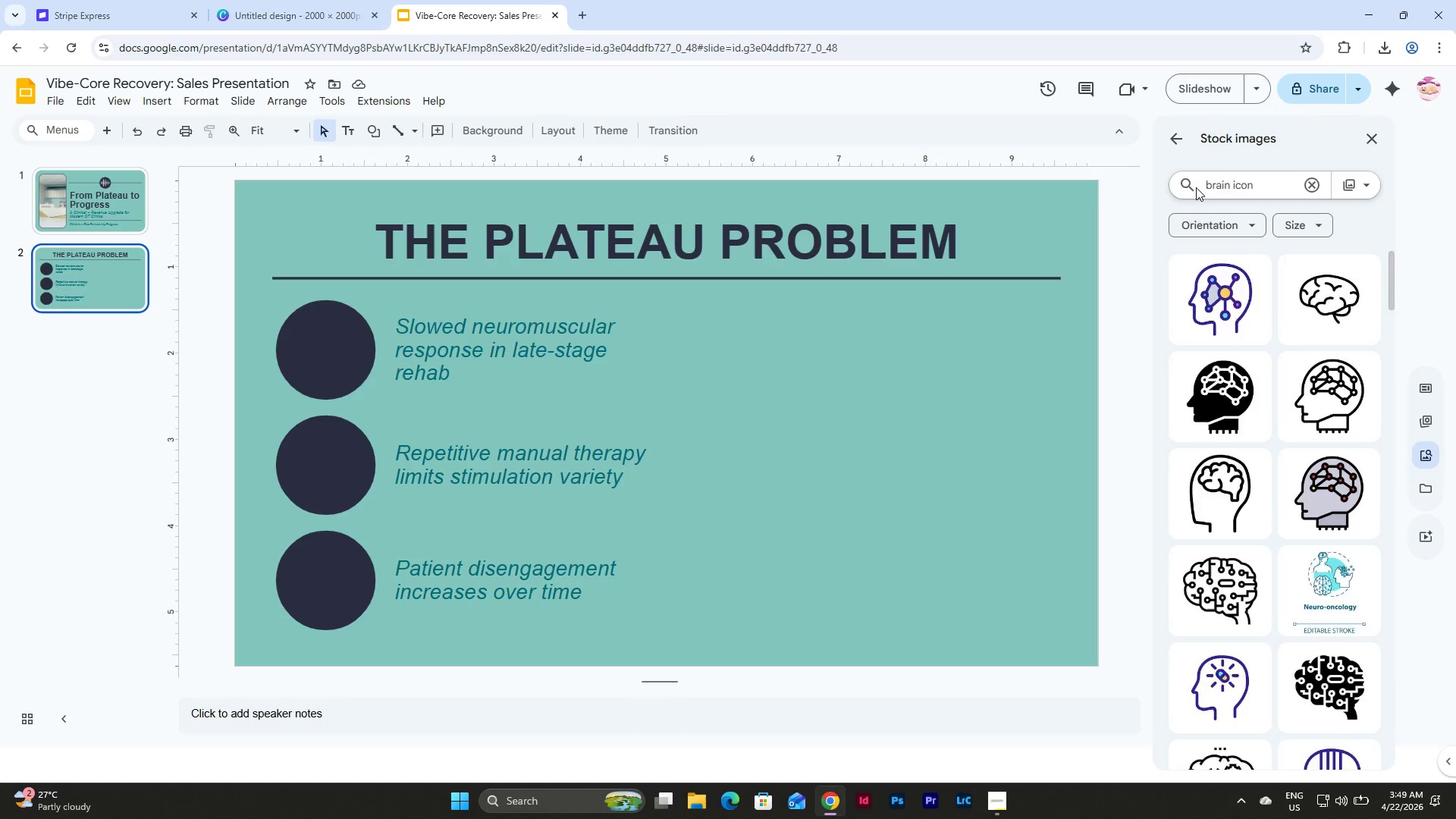 
key(Enter)
 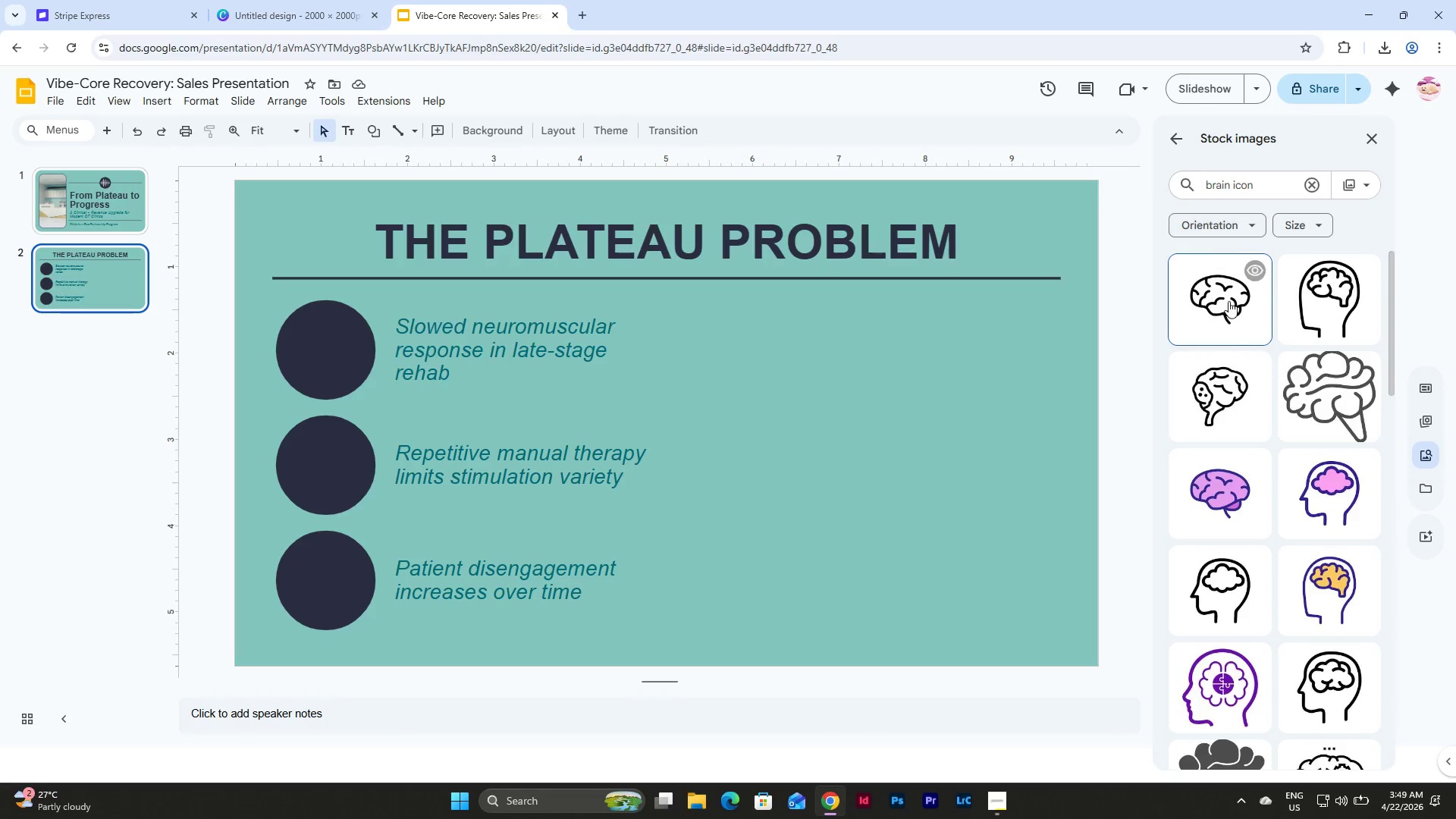 
scroll: coordinate [1235, 327], scroll_direction: down, amount: 8.0
 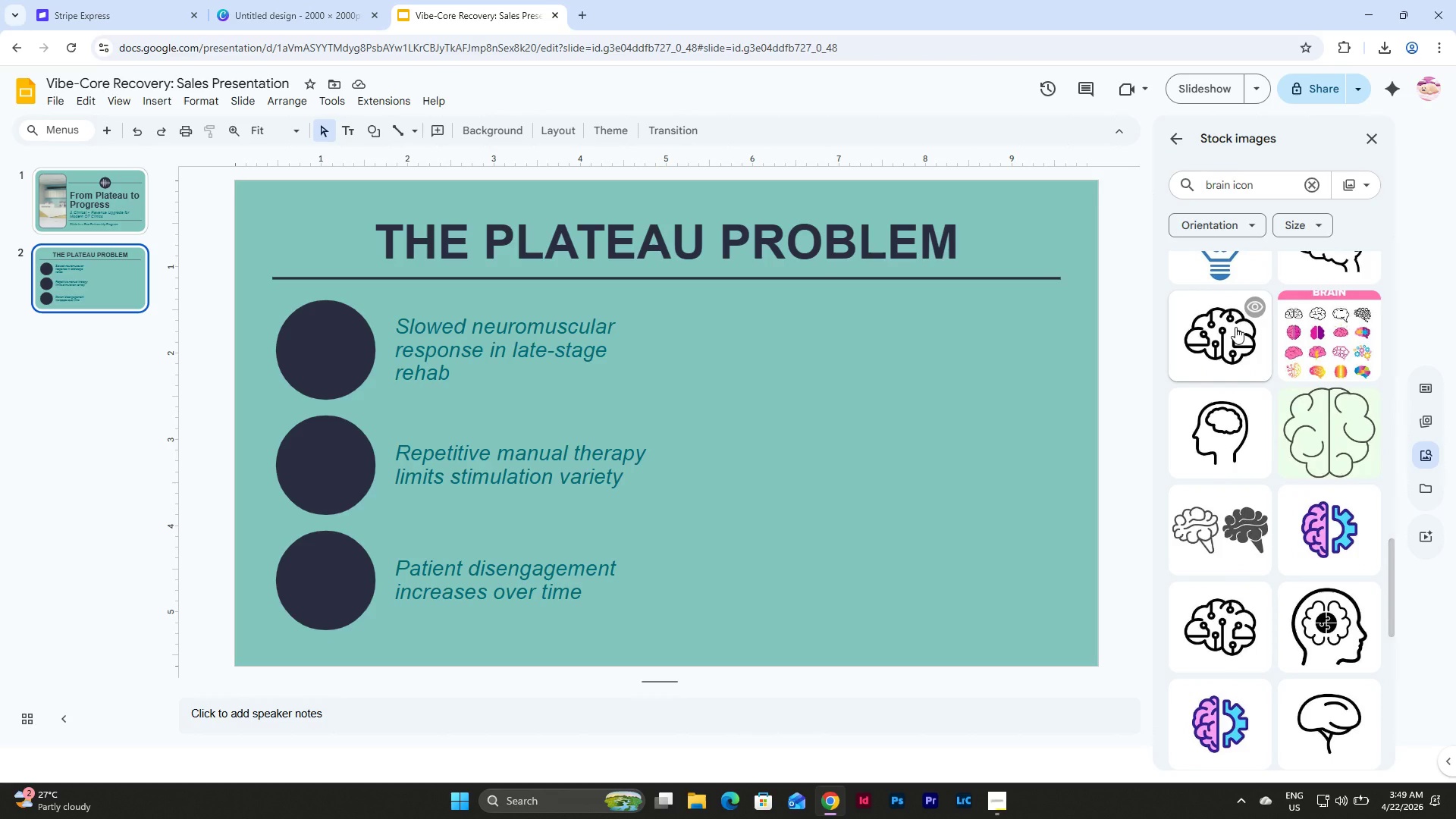 
left_click([1235, 327])
 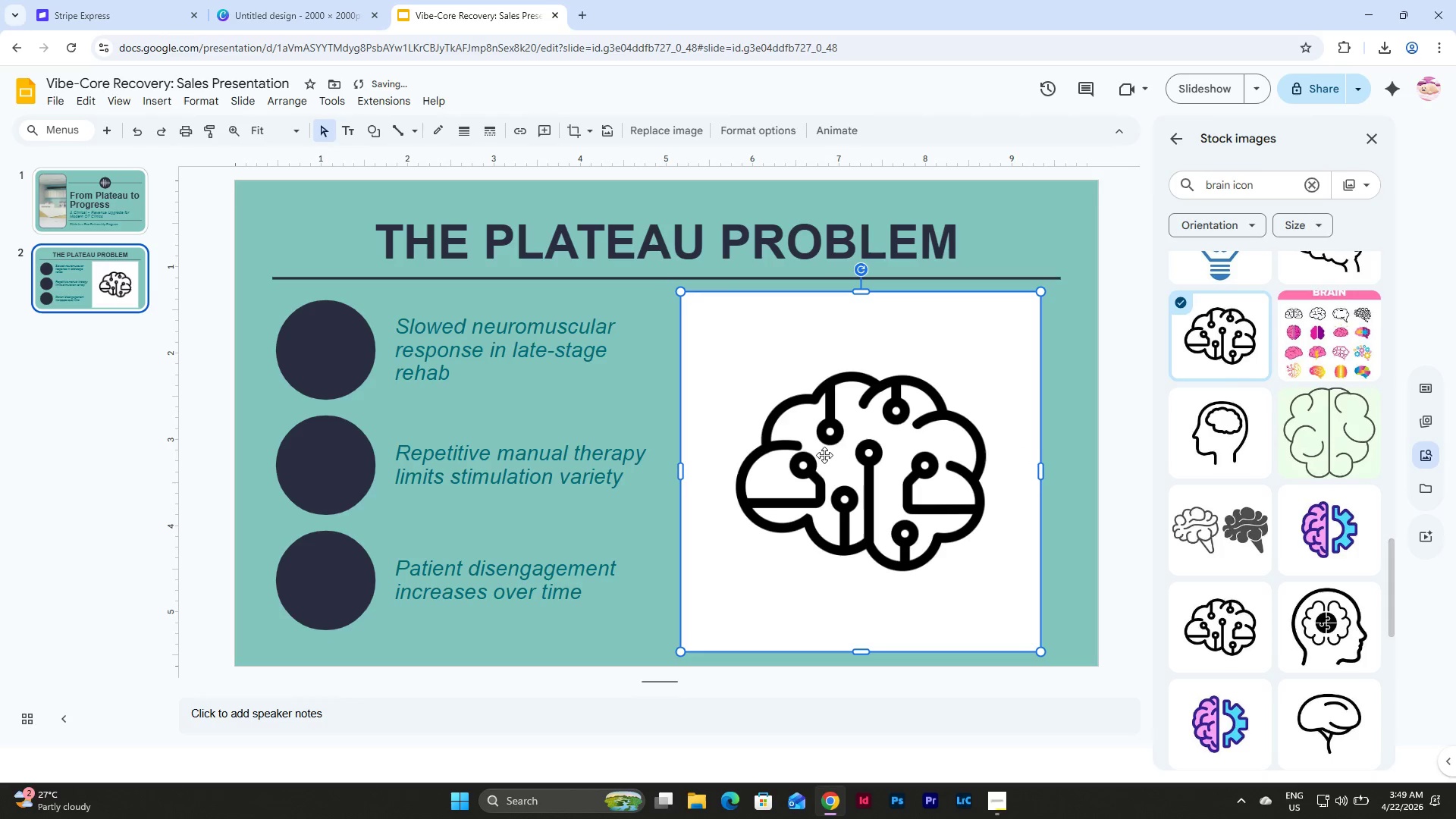 
left_click_drag(start_coordinate=[901, 448], to_coordinate=[724, 385])
 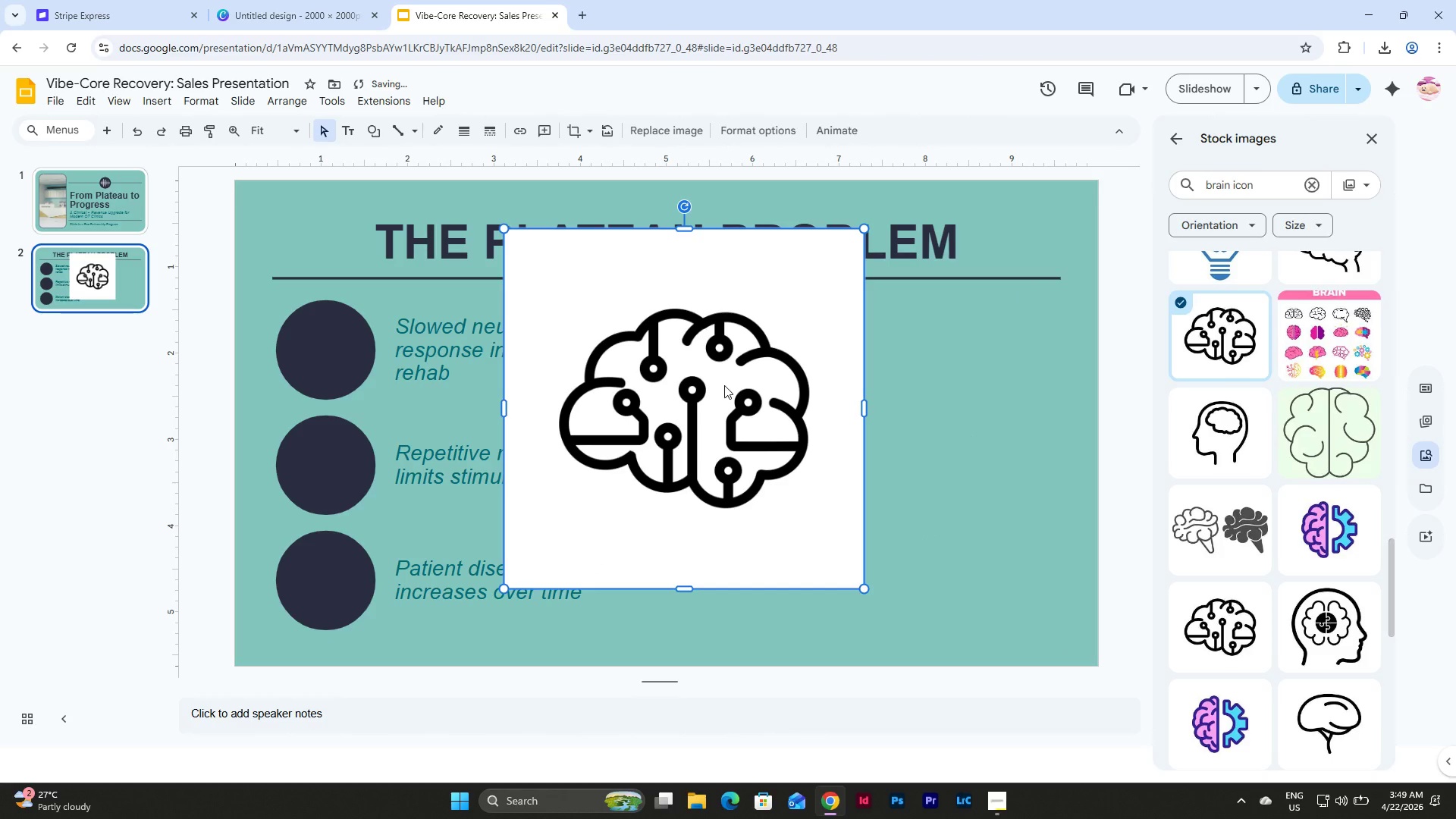 
key(Control+C)
 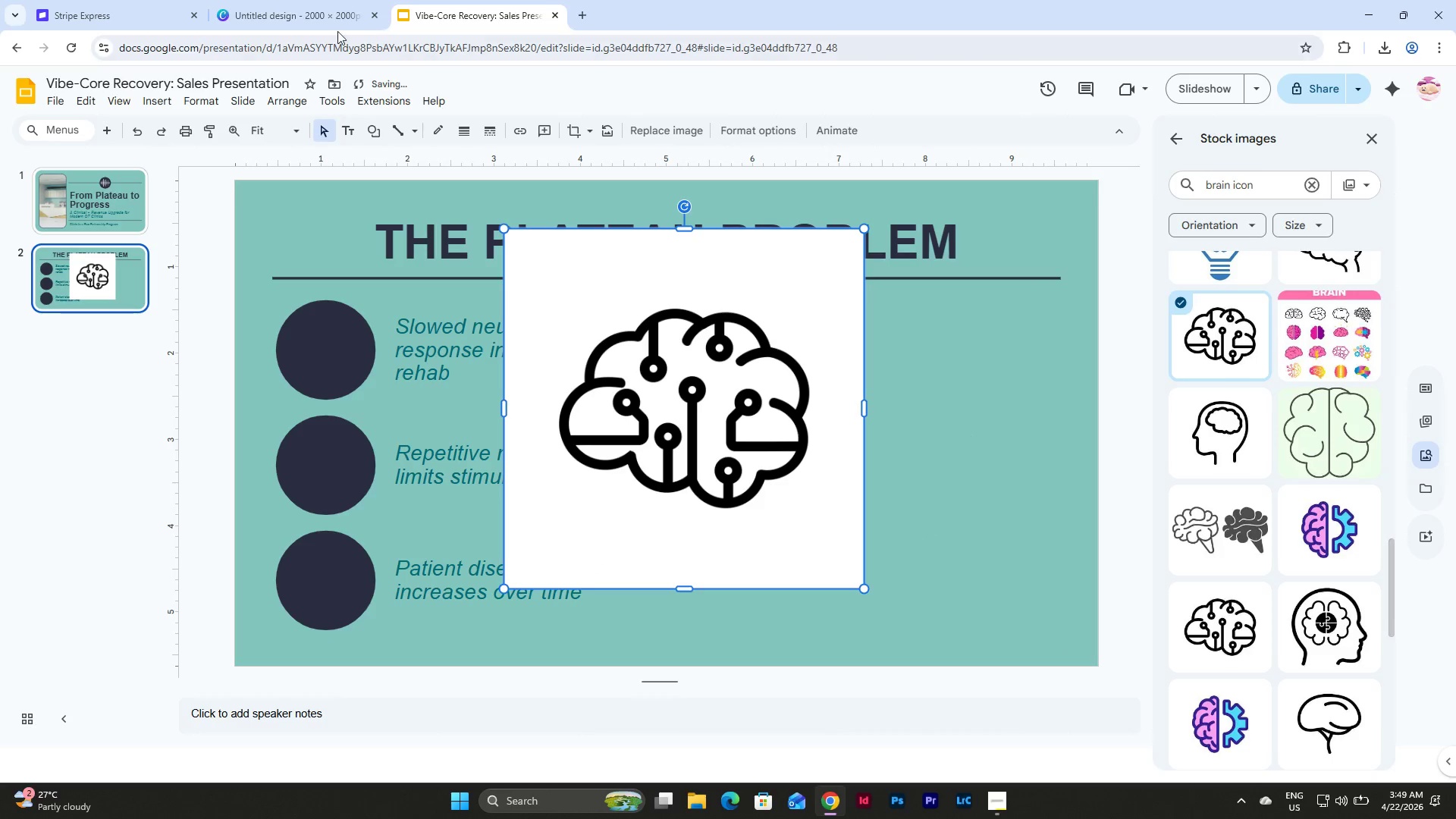 
left_click([299, 7])
 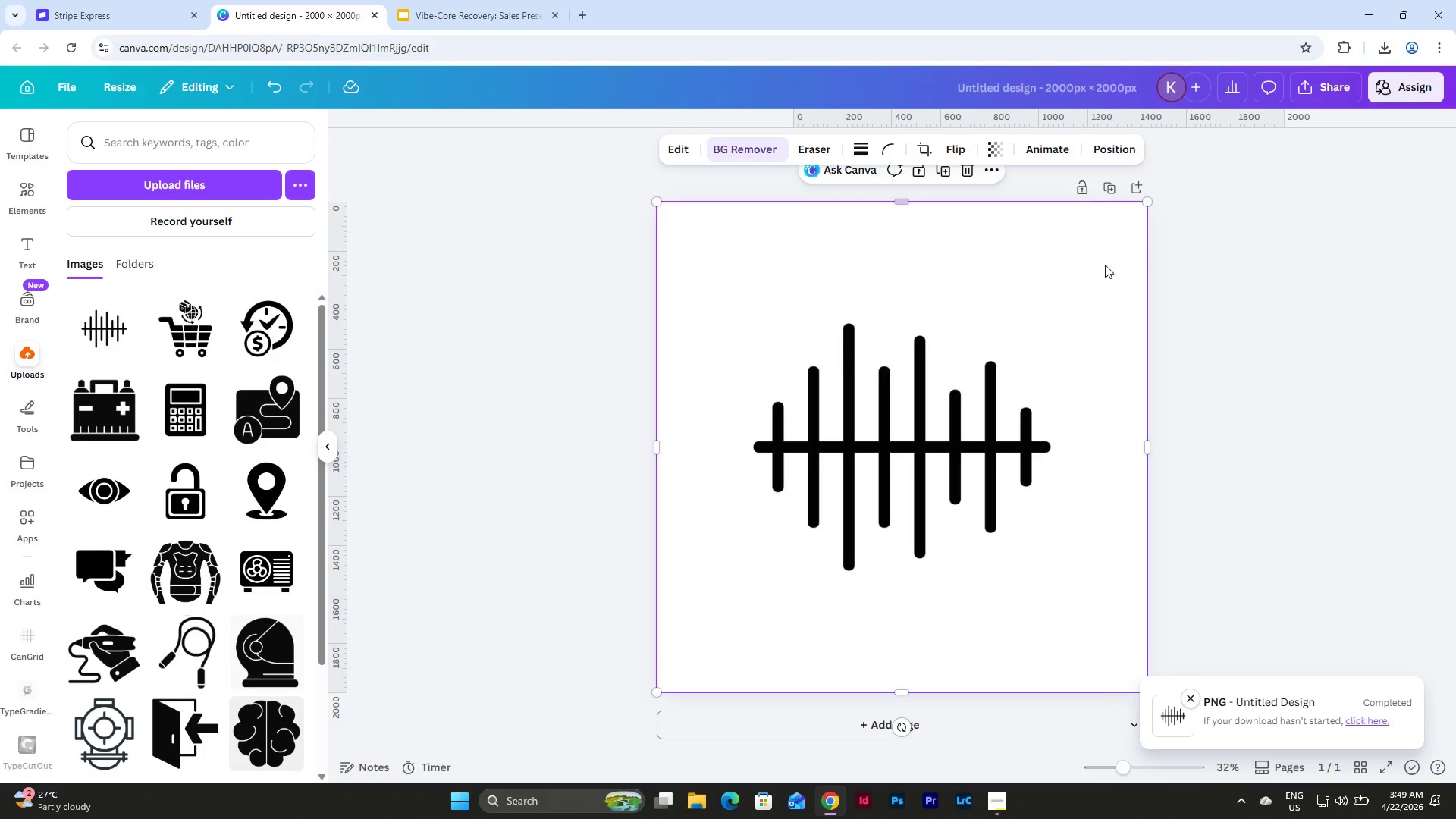 
left_click([1105, 187])
 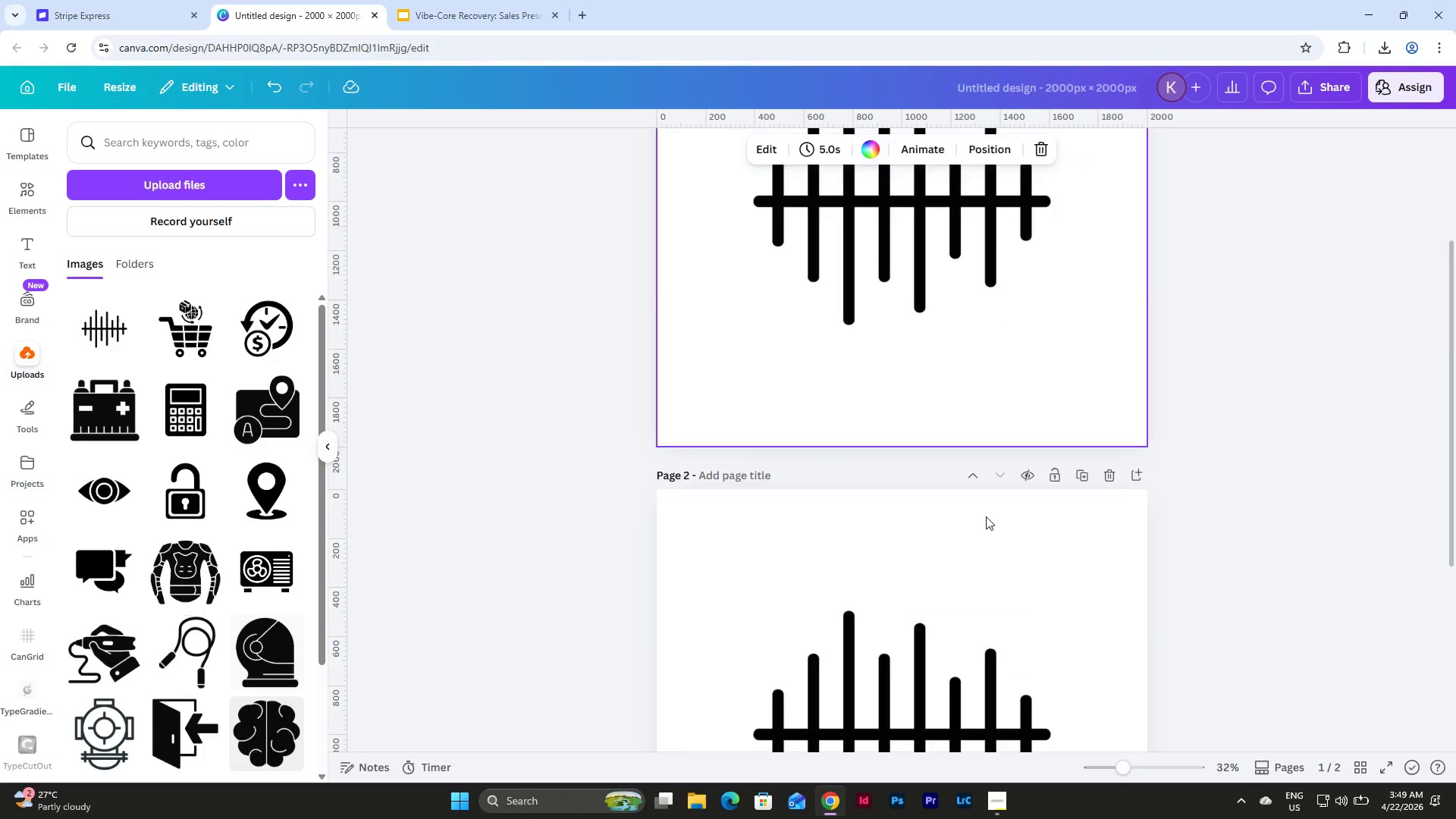 
left_click([964, 520])
 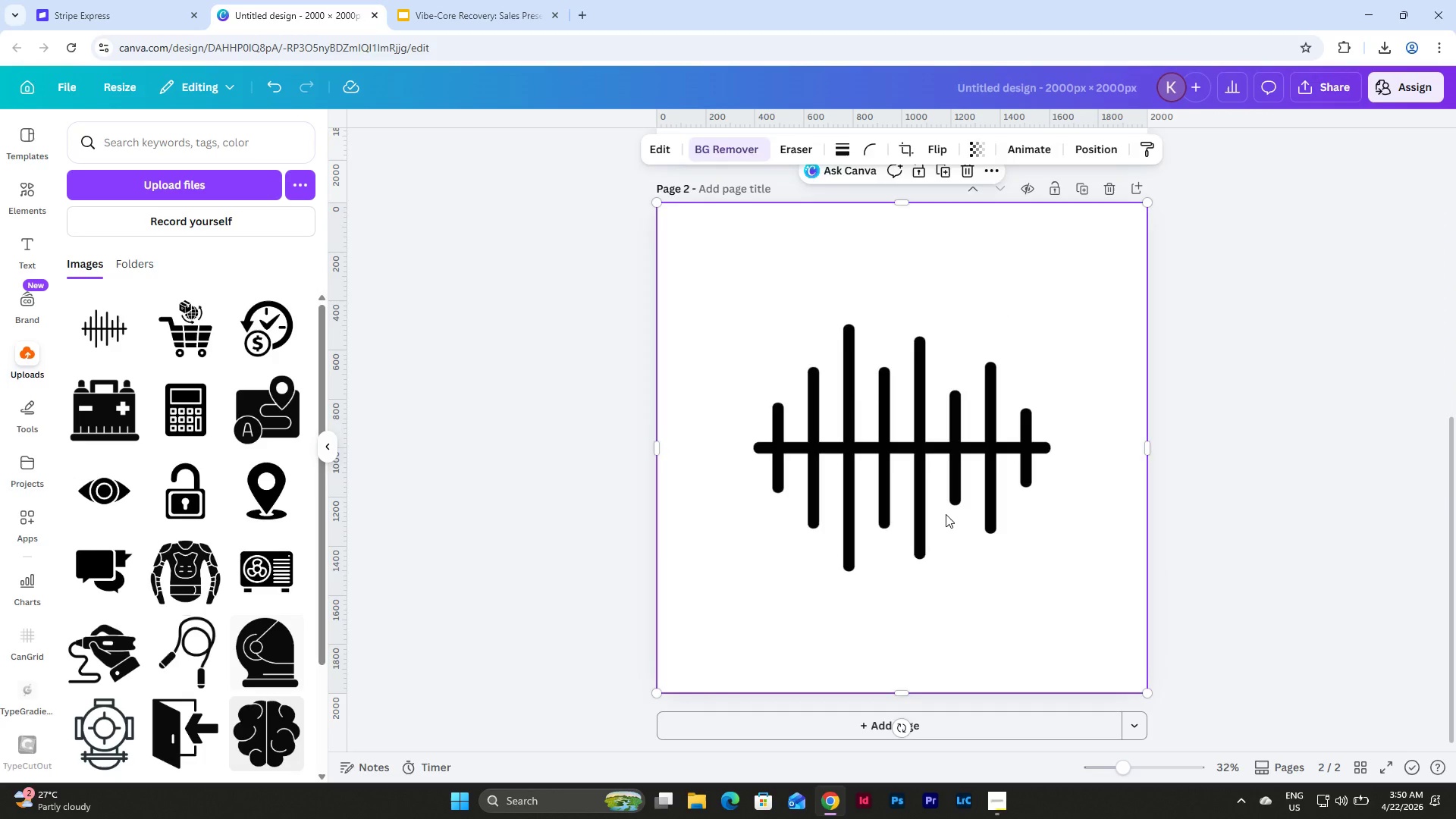 
key(Backspace)
 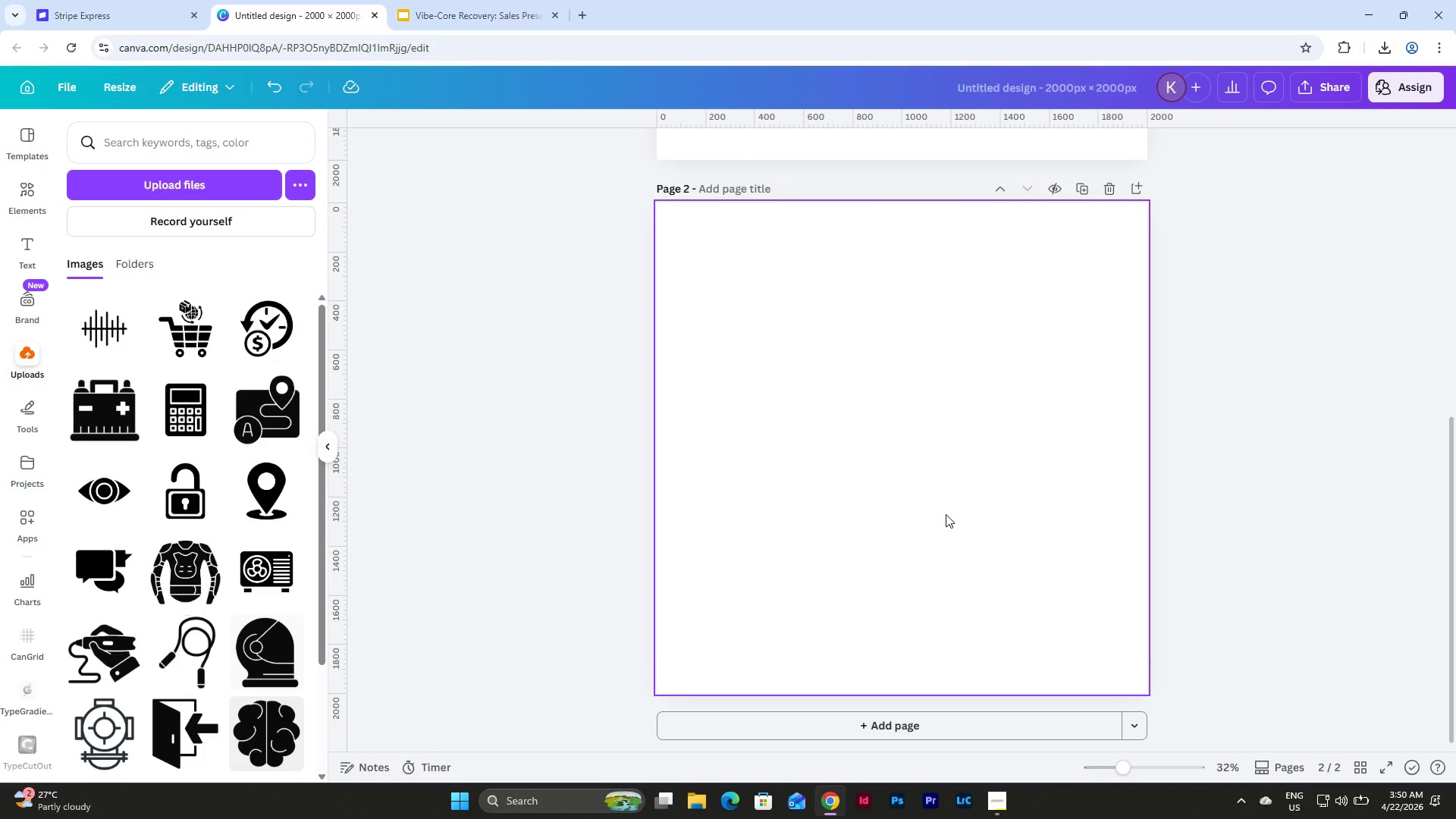 
key(Control+V)
 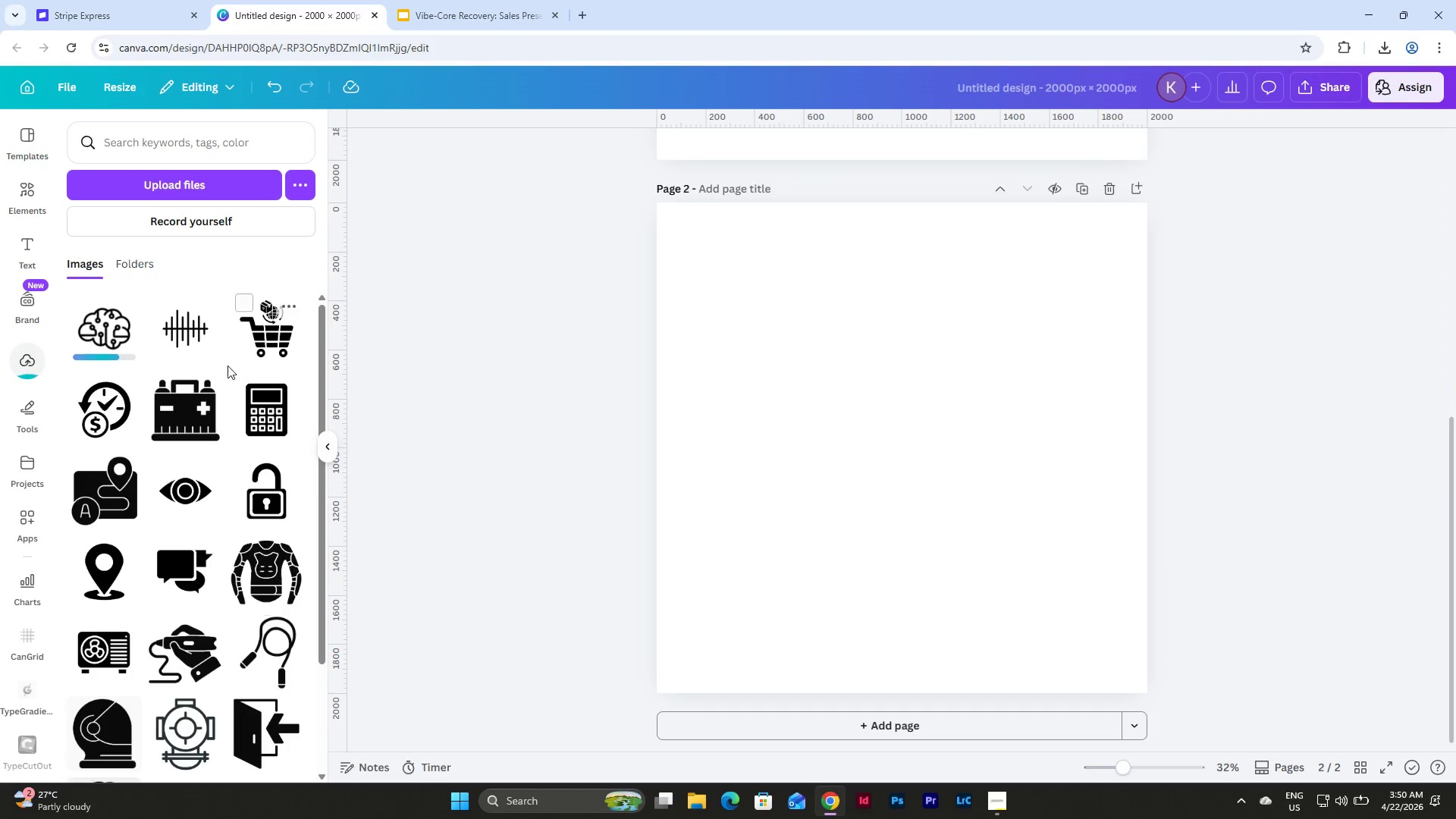 
left_click([113, 337])
 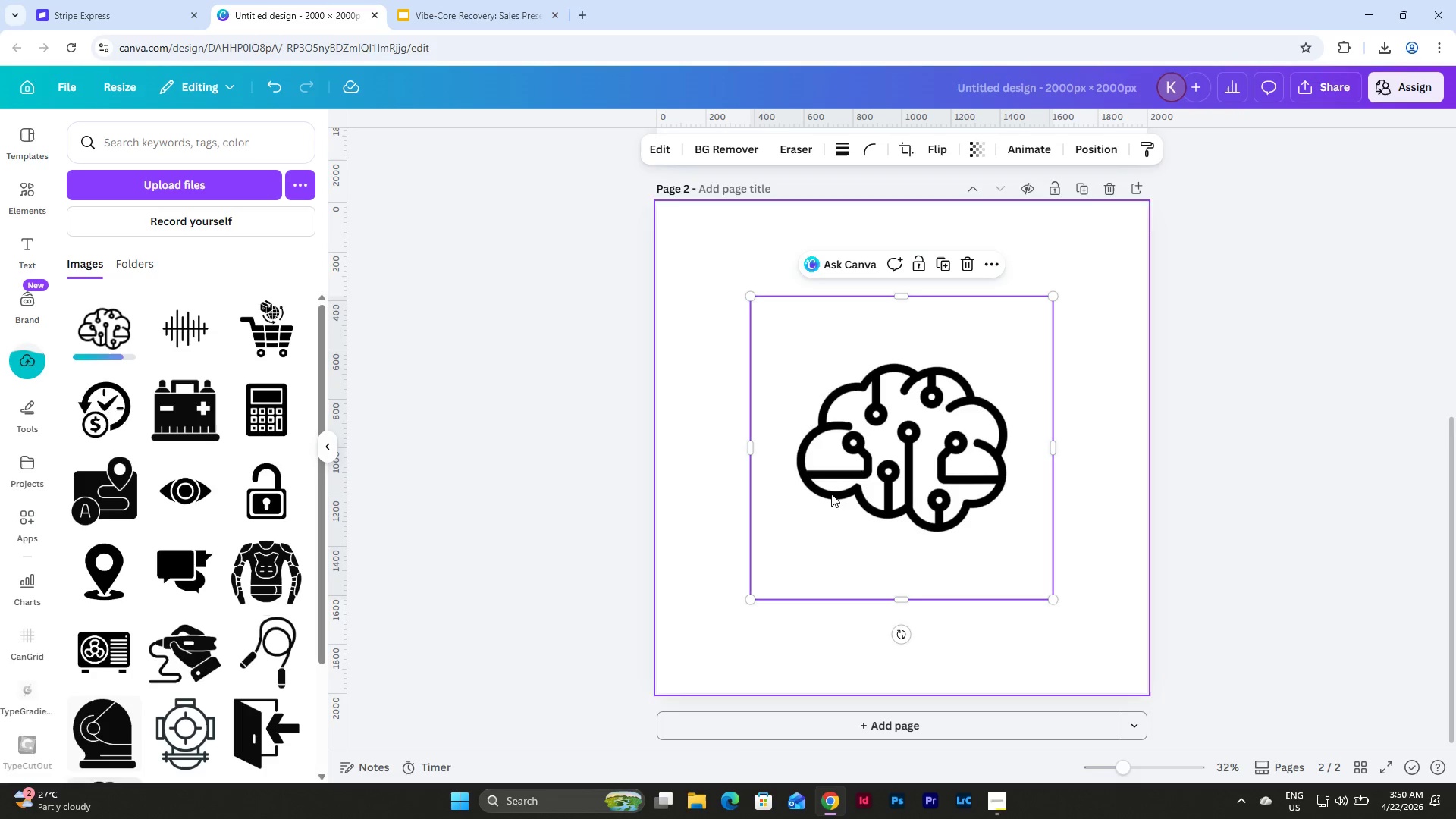 
left_click_drag(start_coordinate=[859, 497], to_coordinate=[768, 403])
 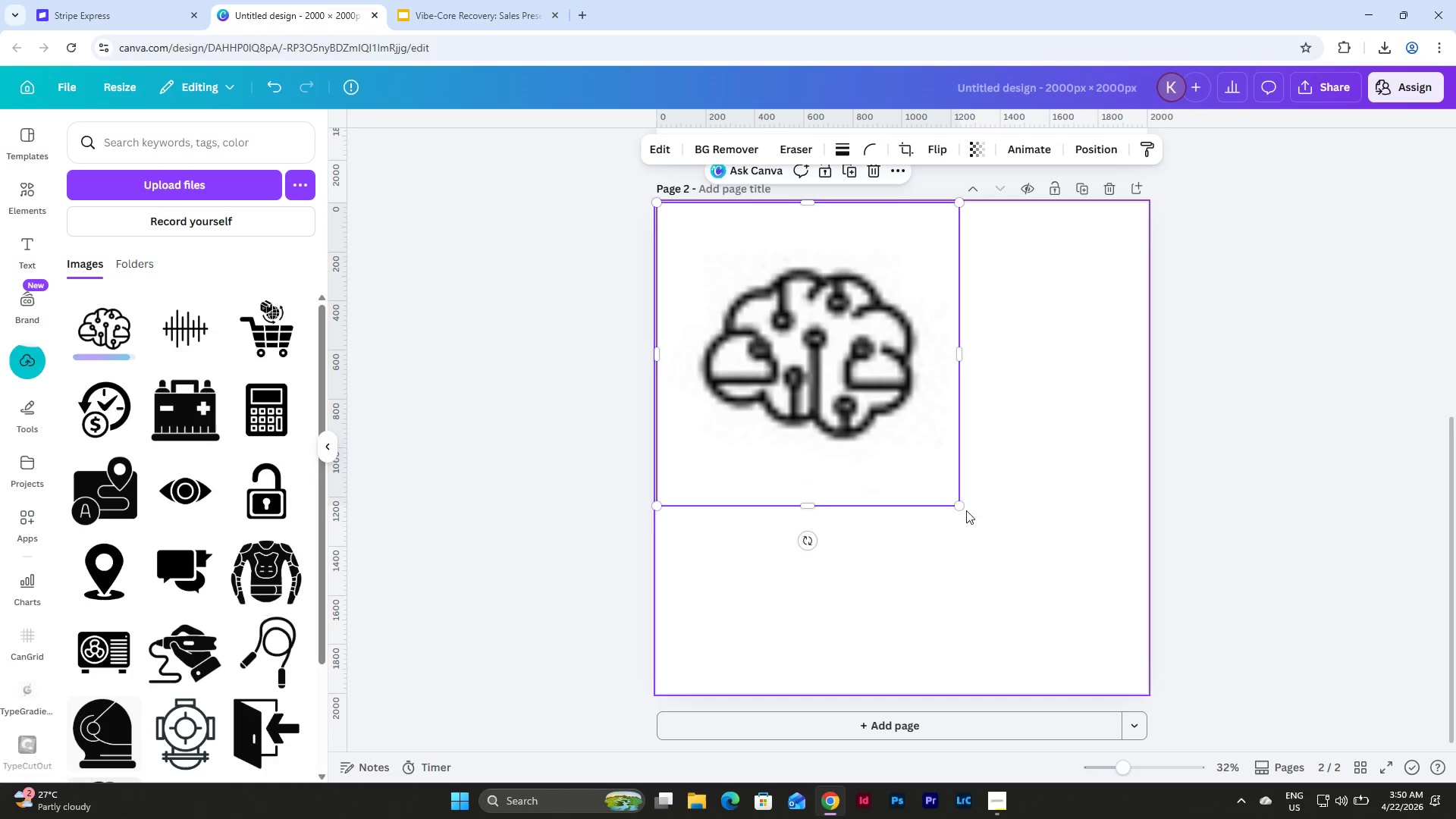 
left_click_drag(start_coordinate=[959, 507], to_coordinate=[1155, 686])
 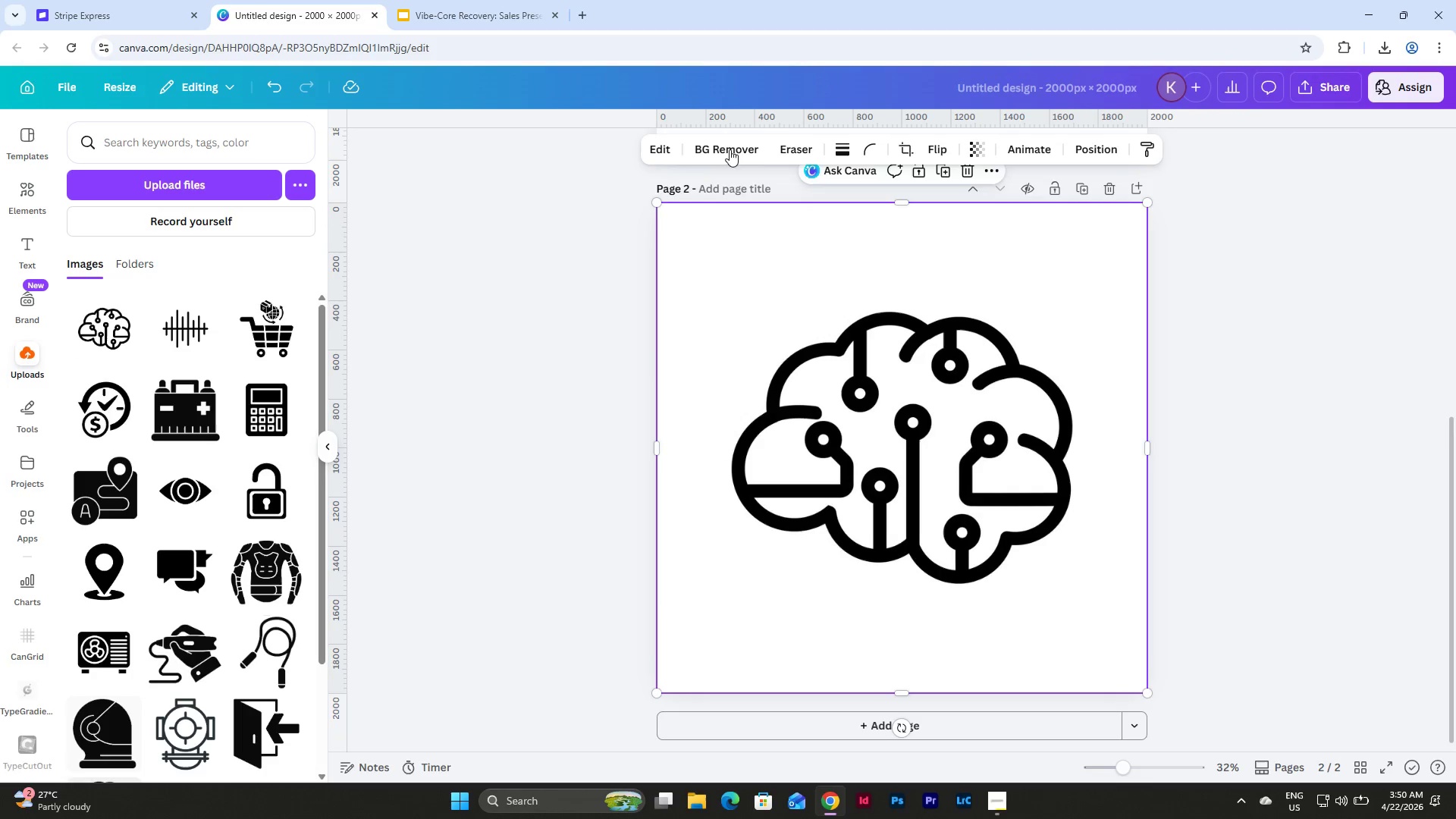 
left_click([726, 143])
 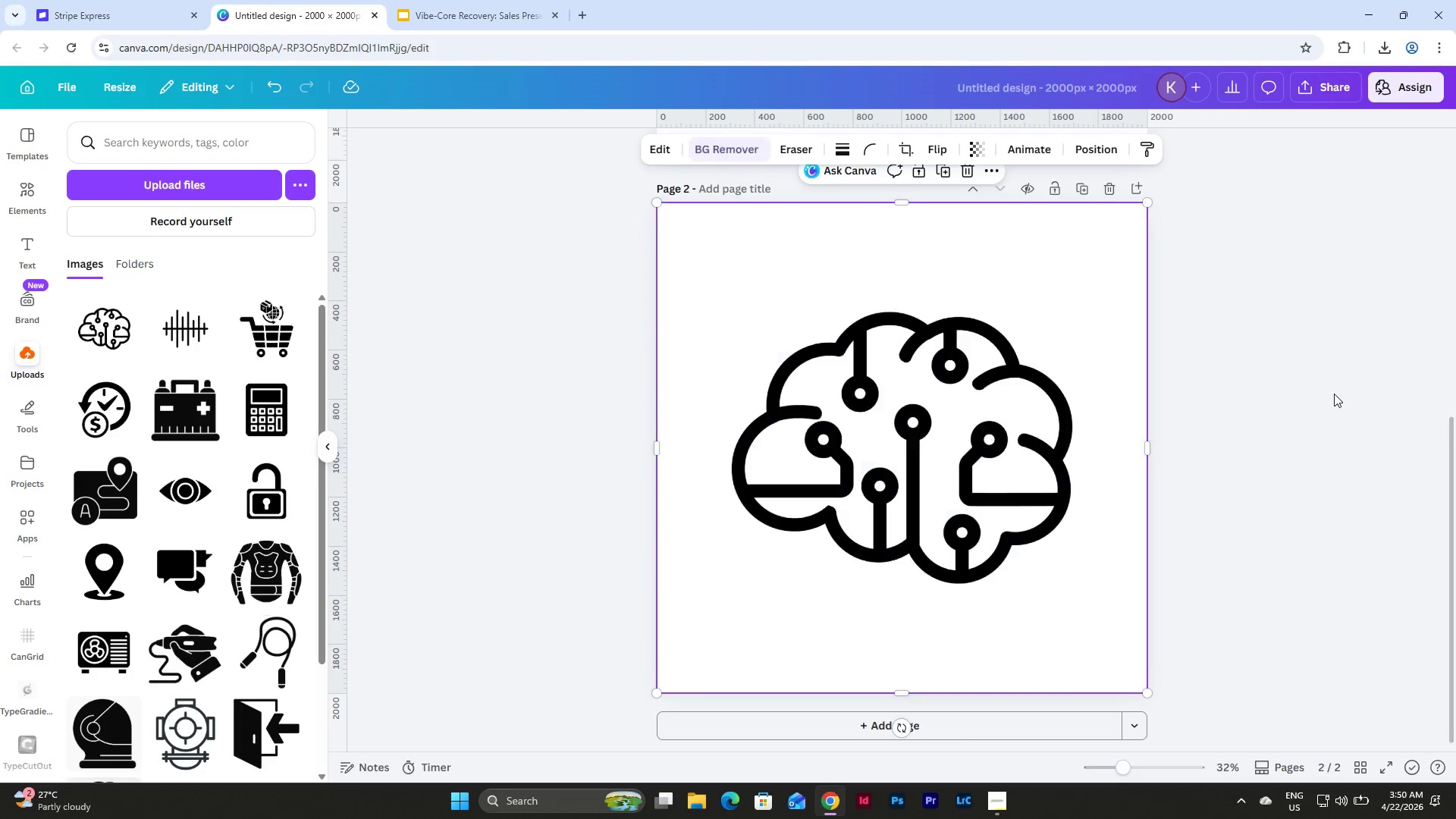 
left_click([1331, 87])
 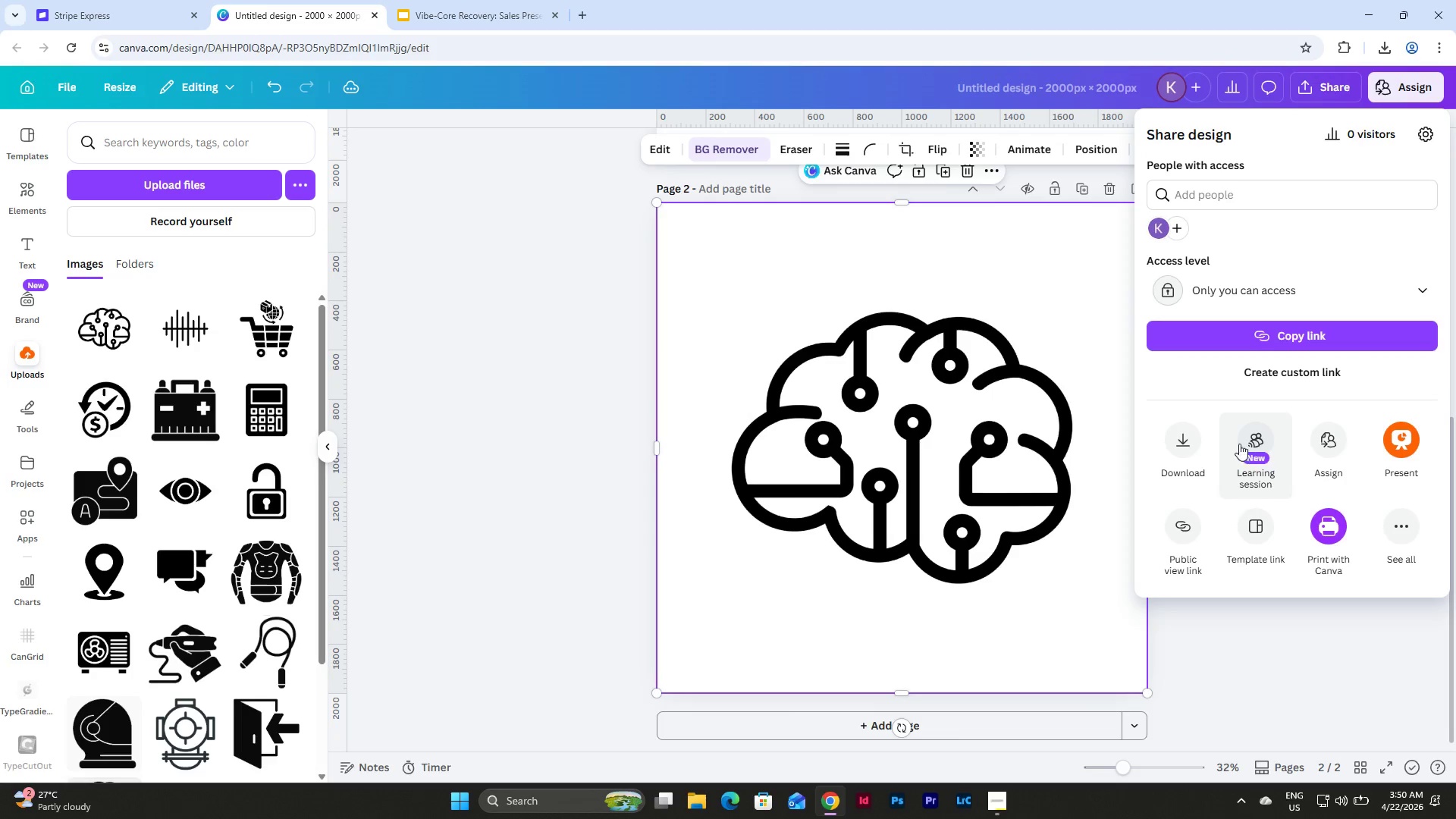 
left_click([1187, 444])
 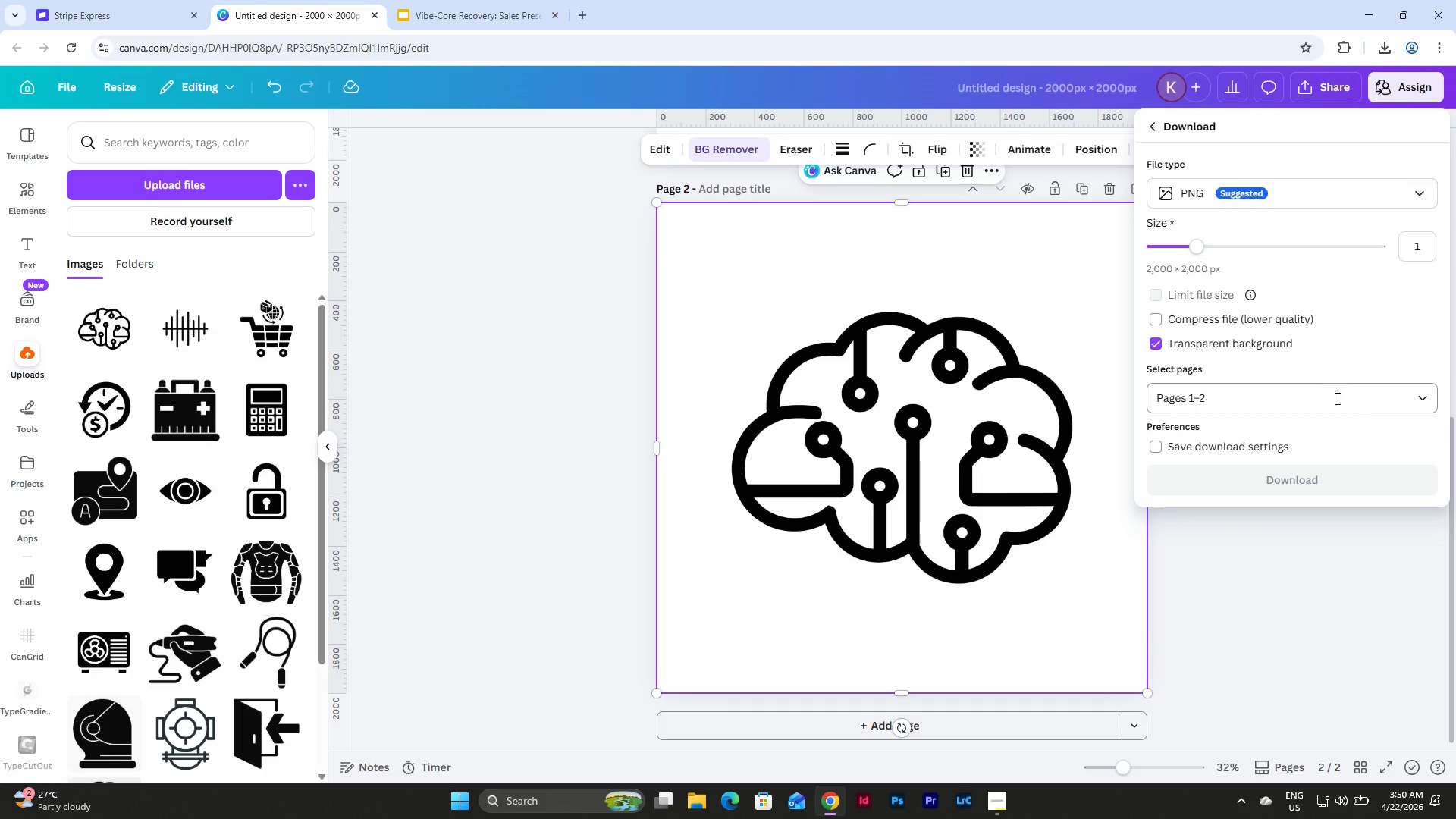 
left_click([1420, 398])
 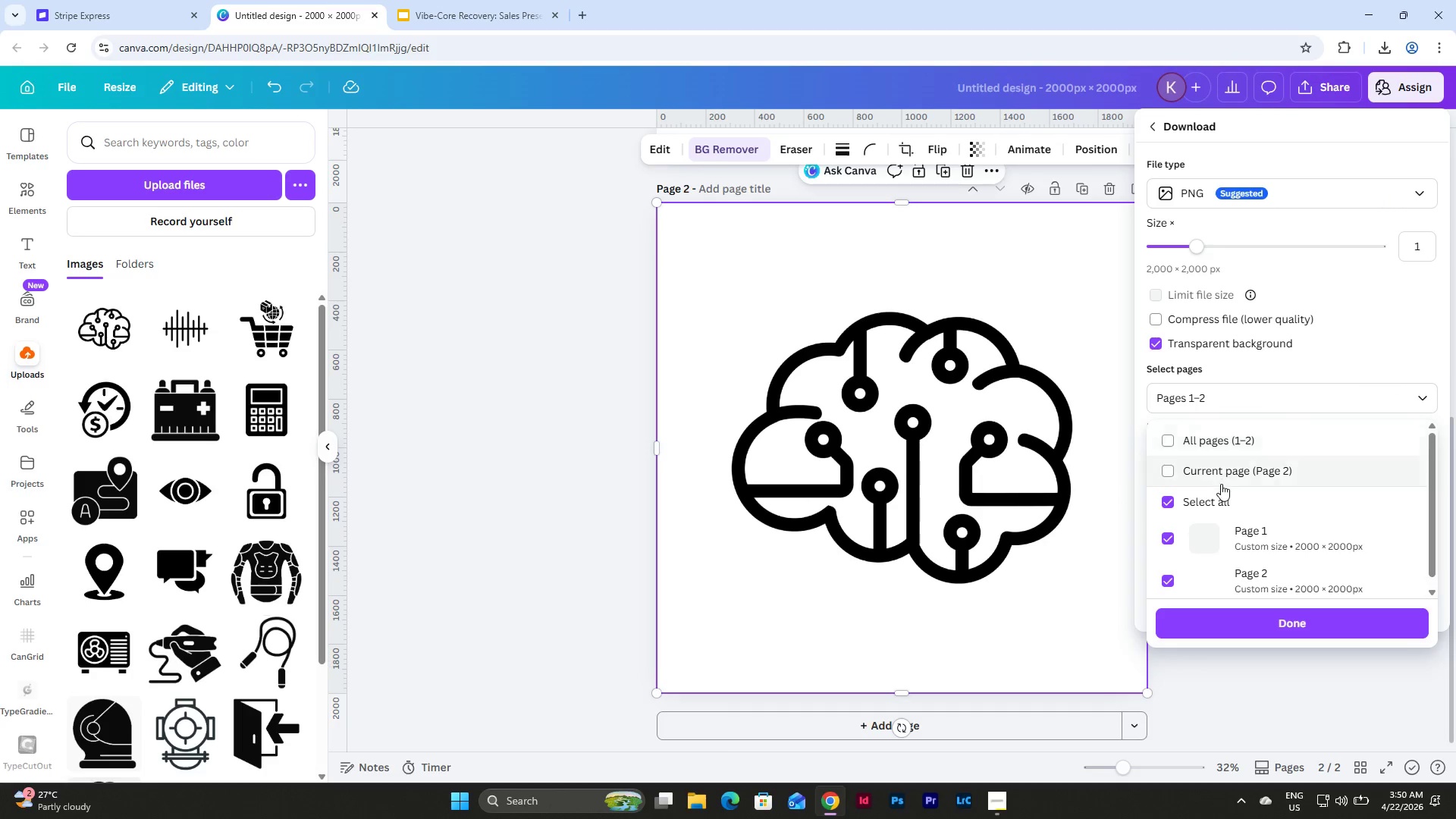 
left_click([1221, 475])
 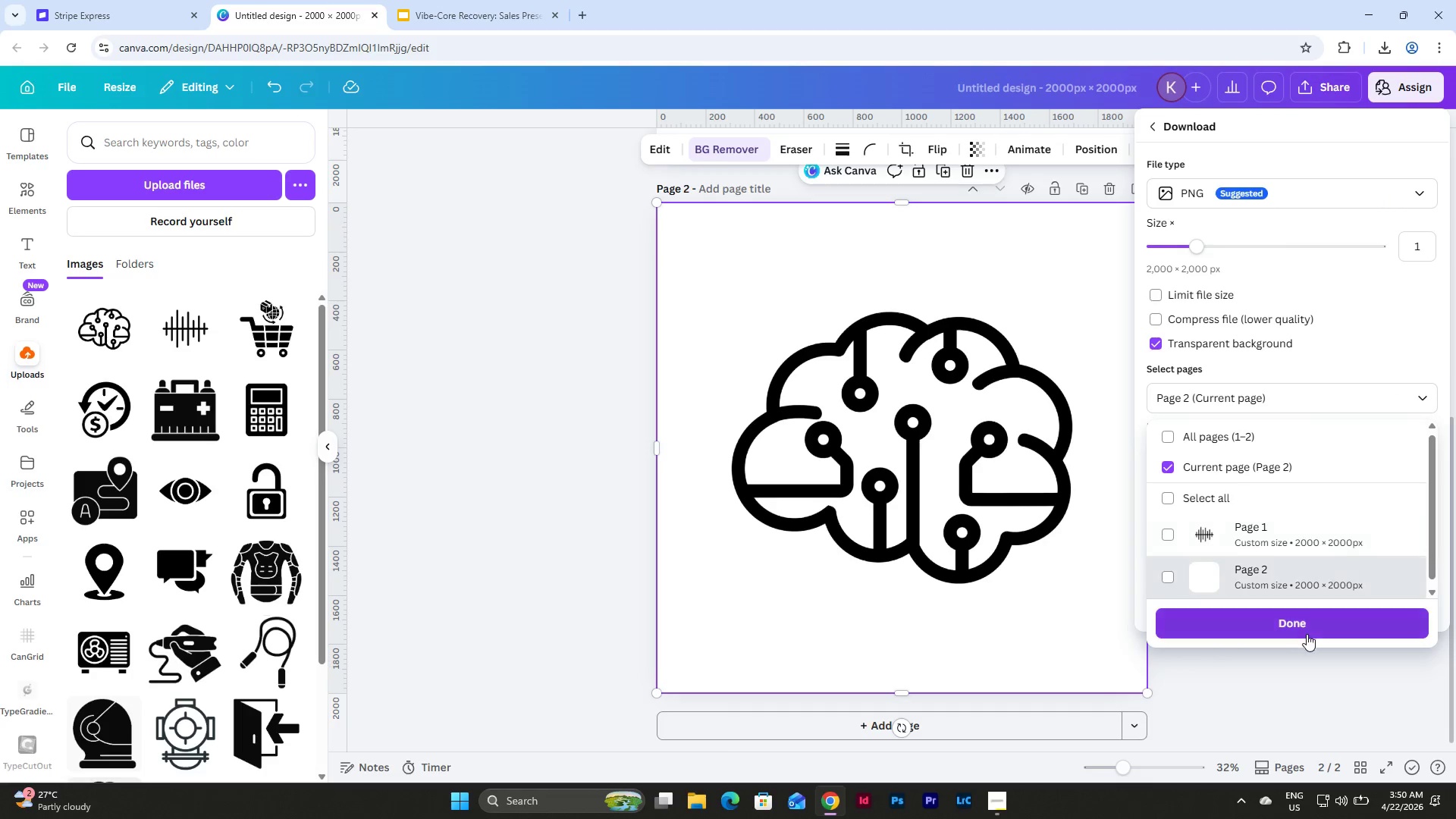 
left_click([1288, 627])
 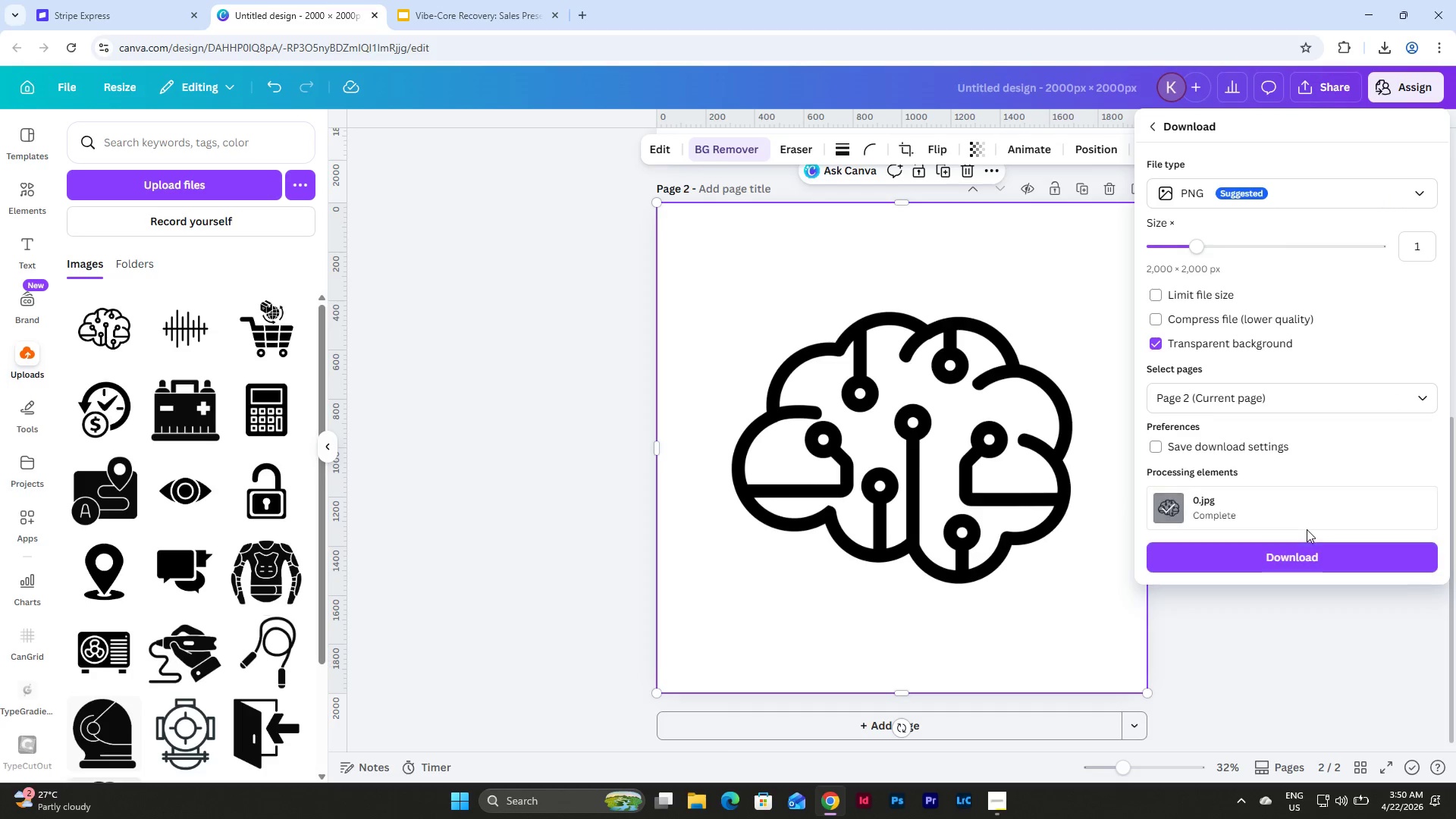 
left_click([1301, 564])
 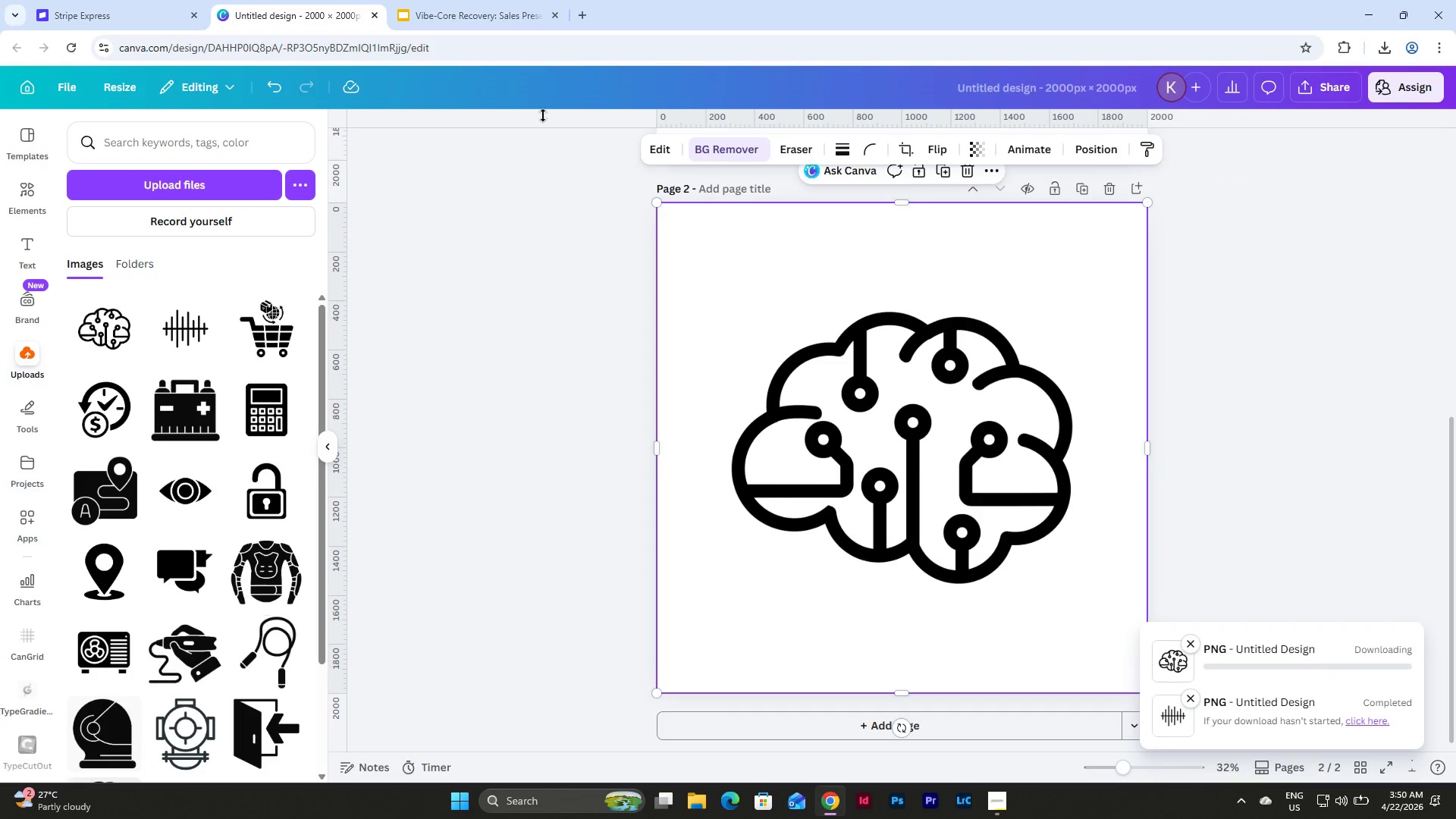 
left_click([494, 8])
 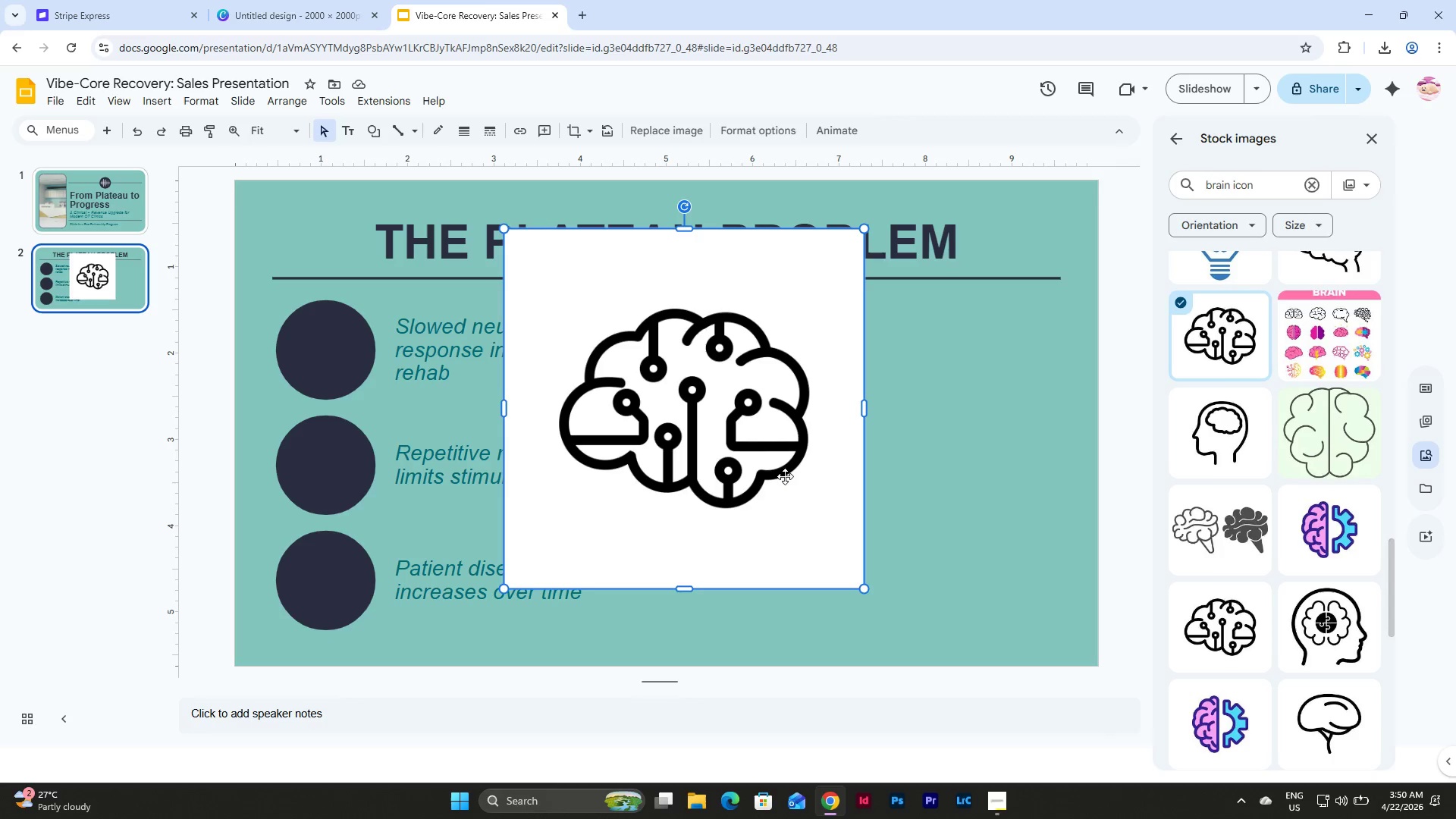 
left_click([783, 477])
 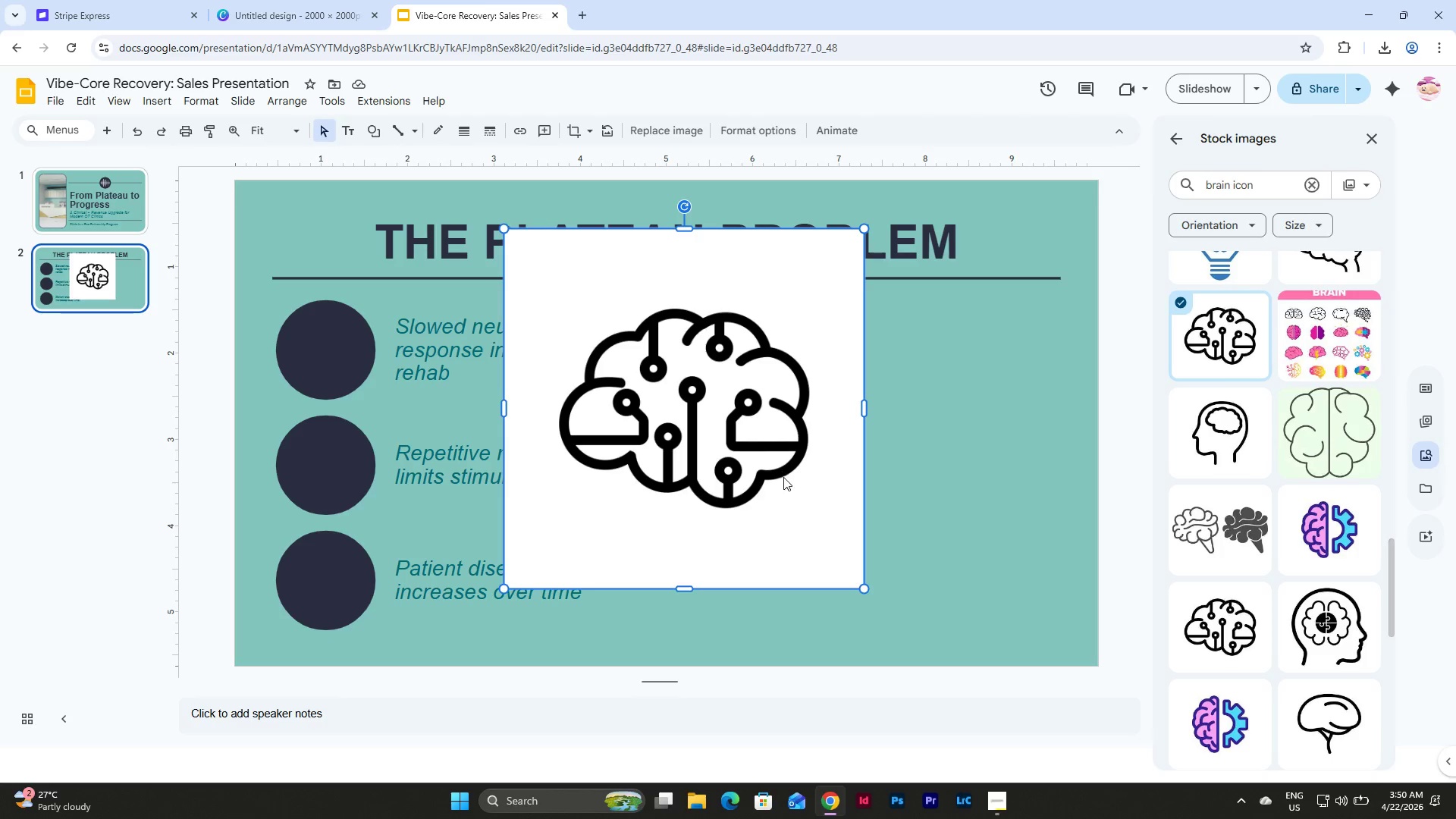 
key(Backspace)
 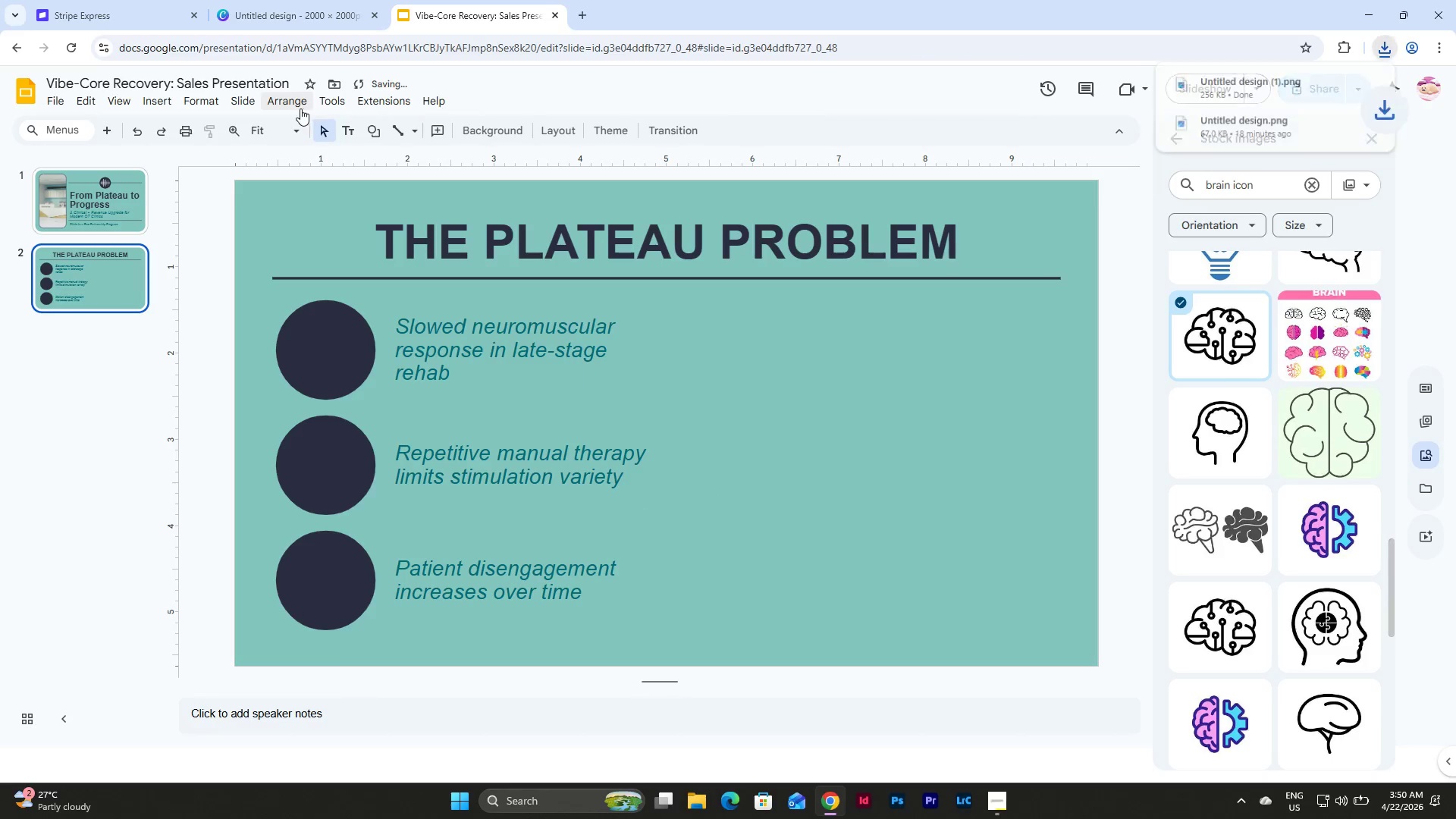 
left_click([159, 102])
 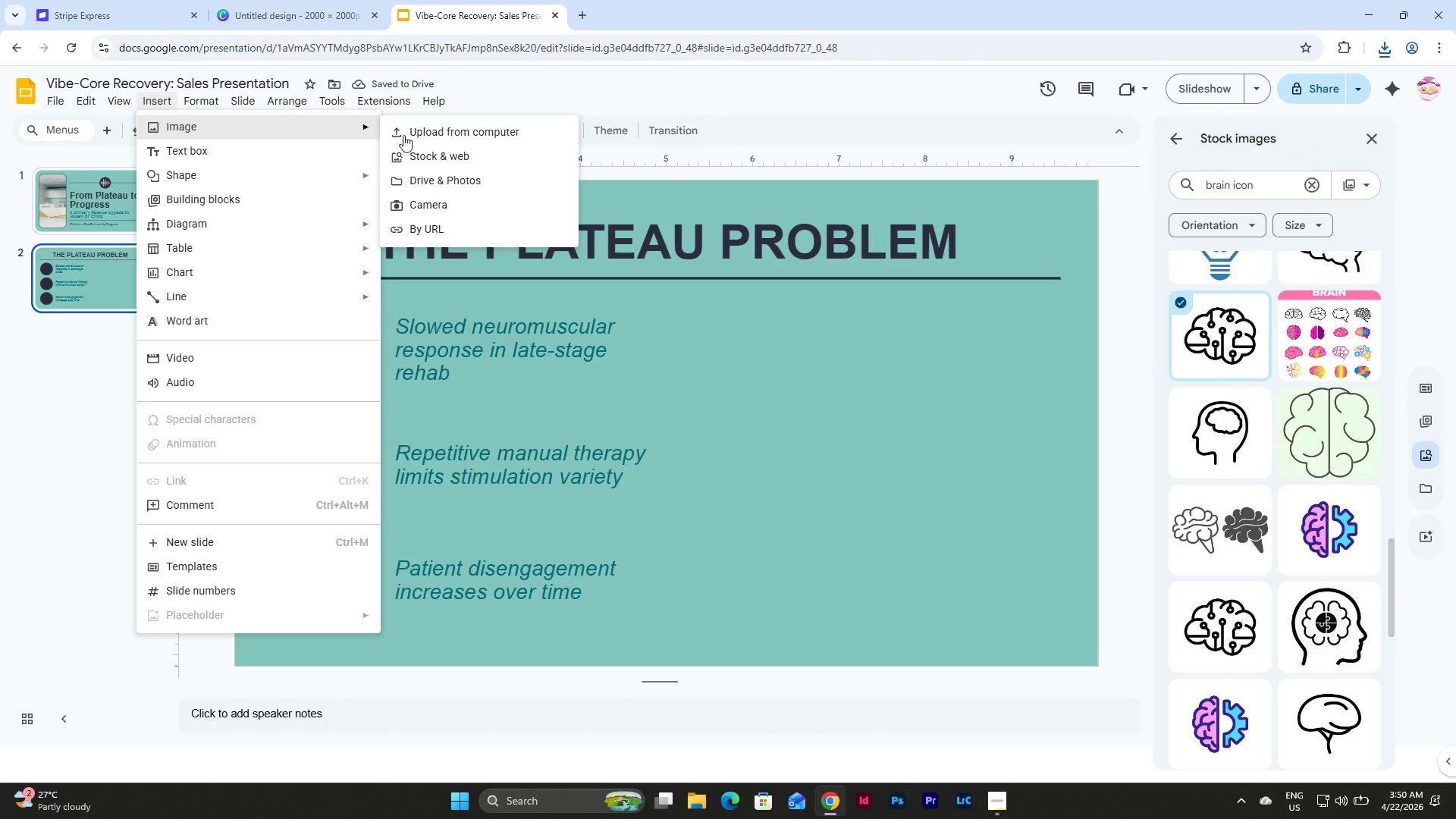 
double_click([450, 138])
 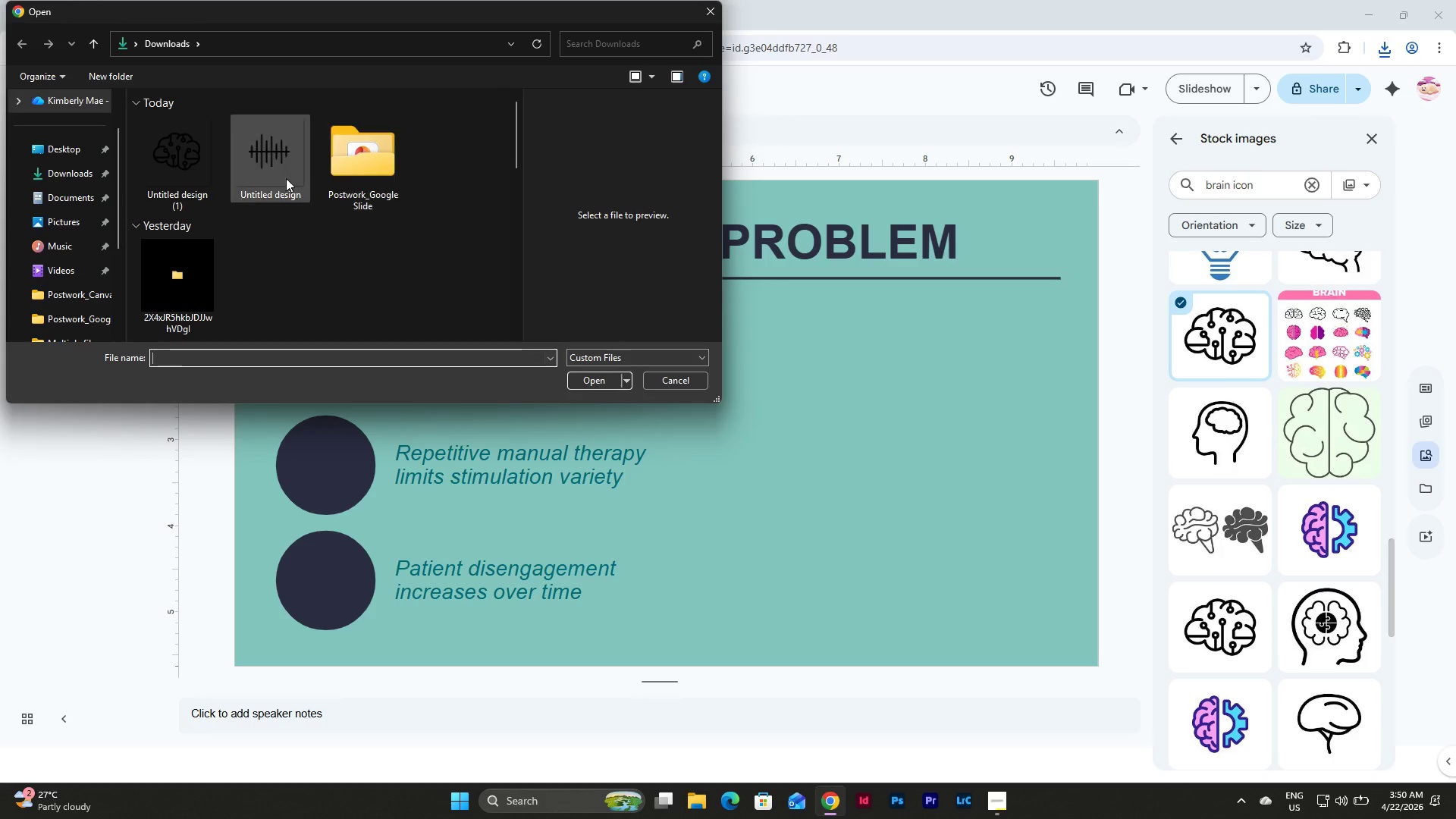 
left_click([193, 162])
 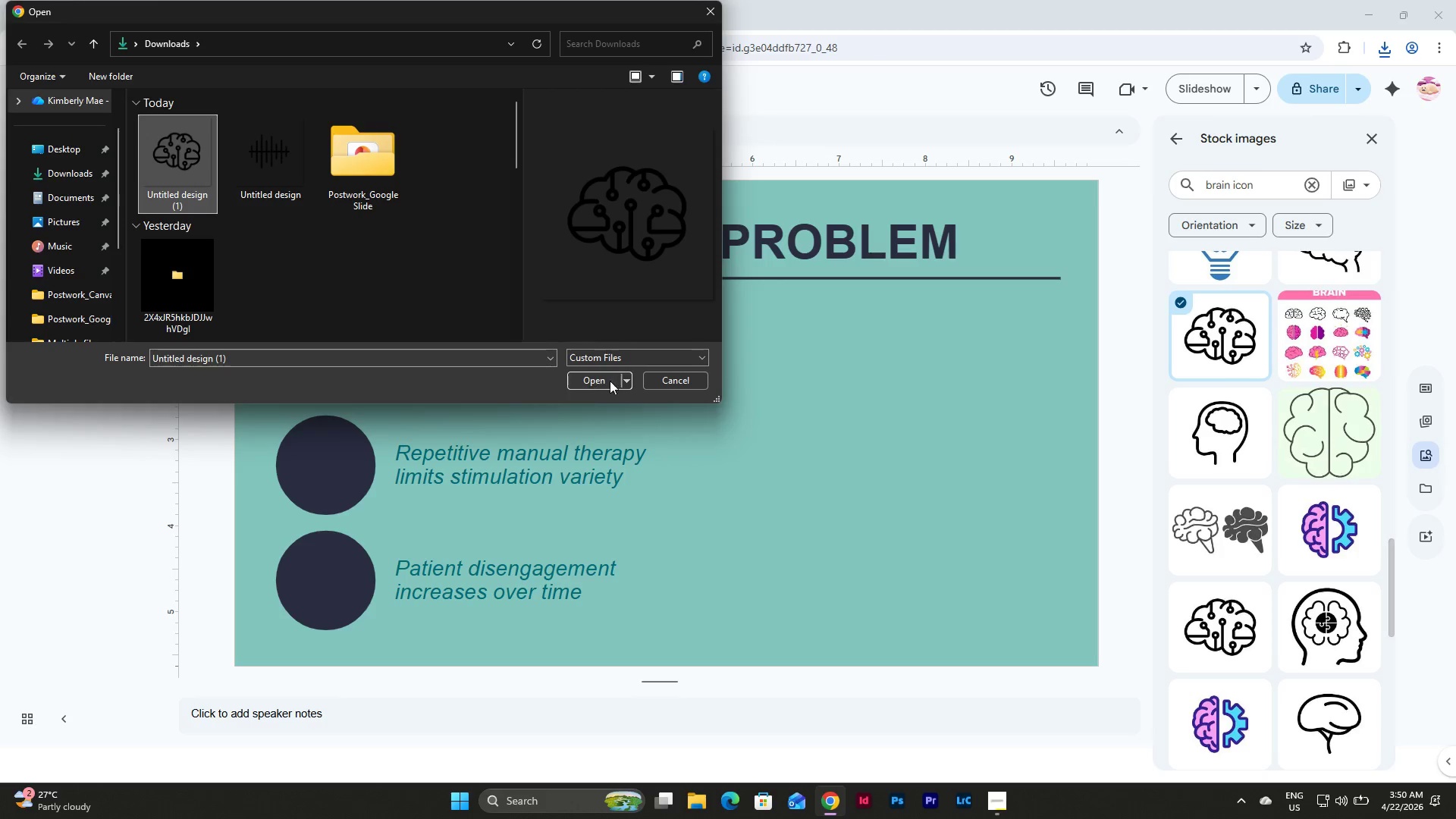 
left_click([612, 380])
 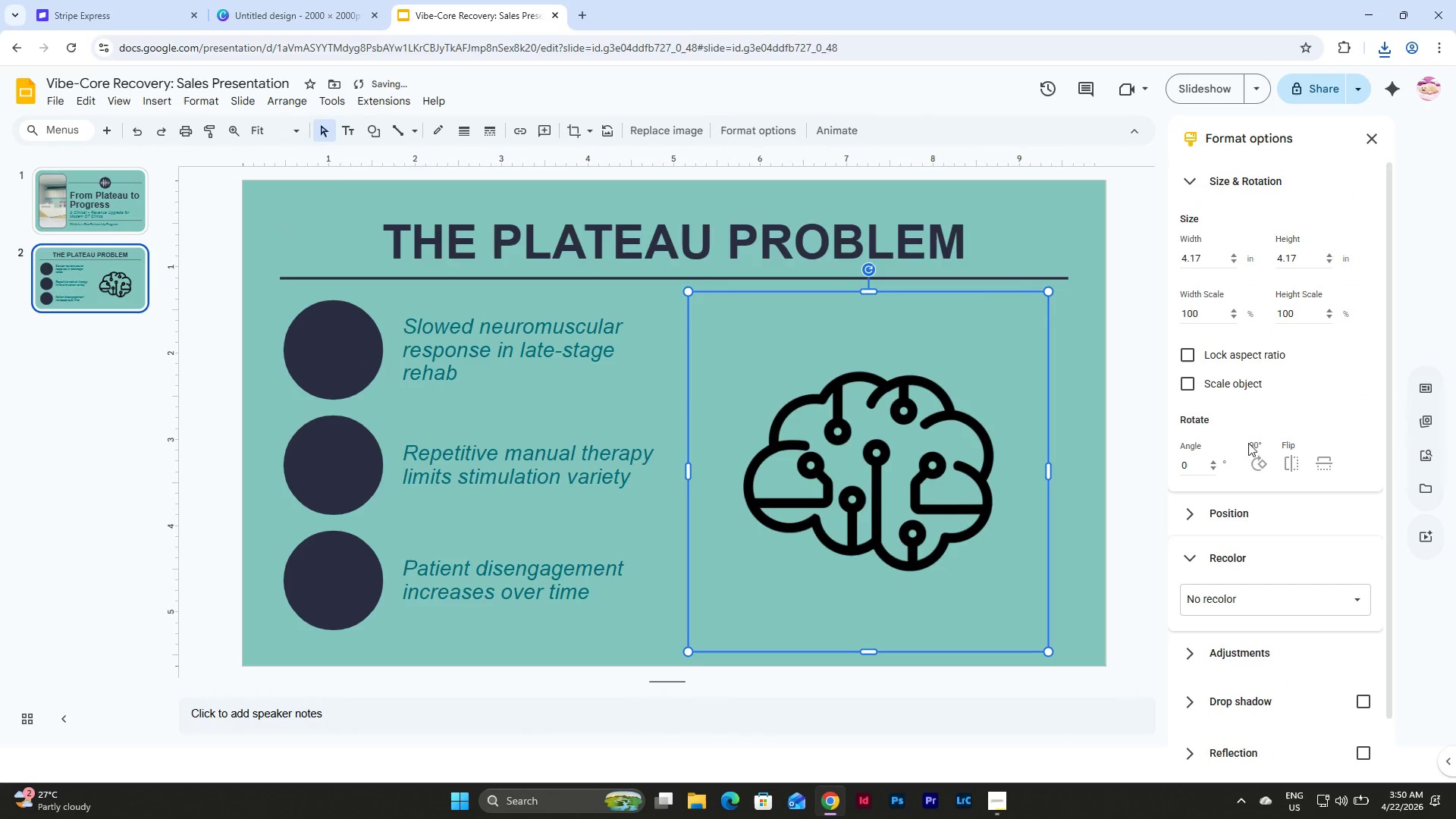 
left_click_drag(start_coordinate=[1297, 595], to_coordinate=[1296, 599])
 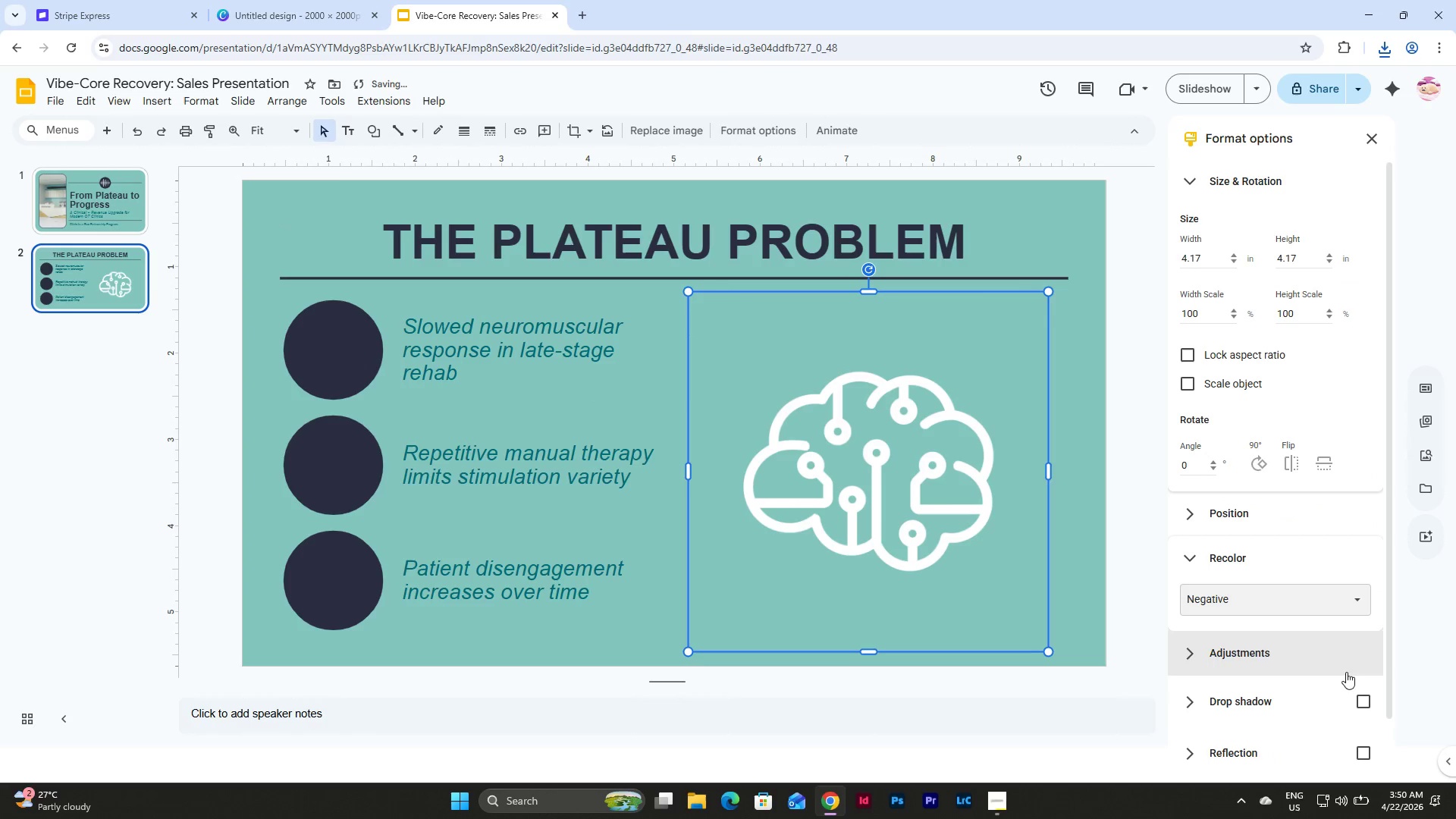 
left_click([1367, 703])
 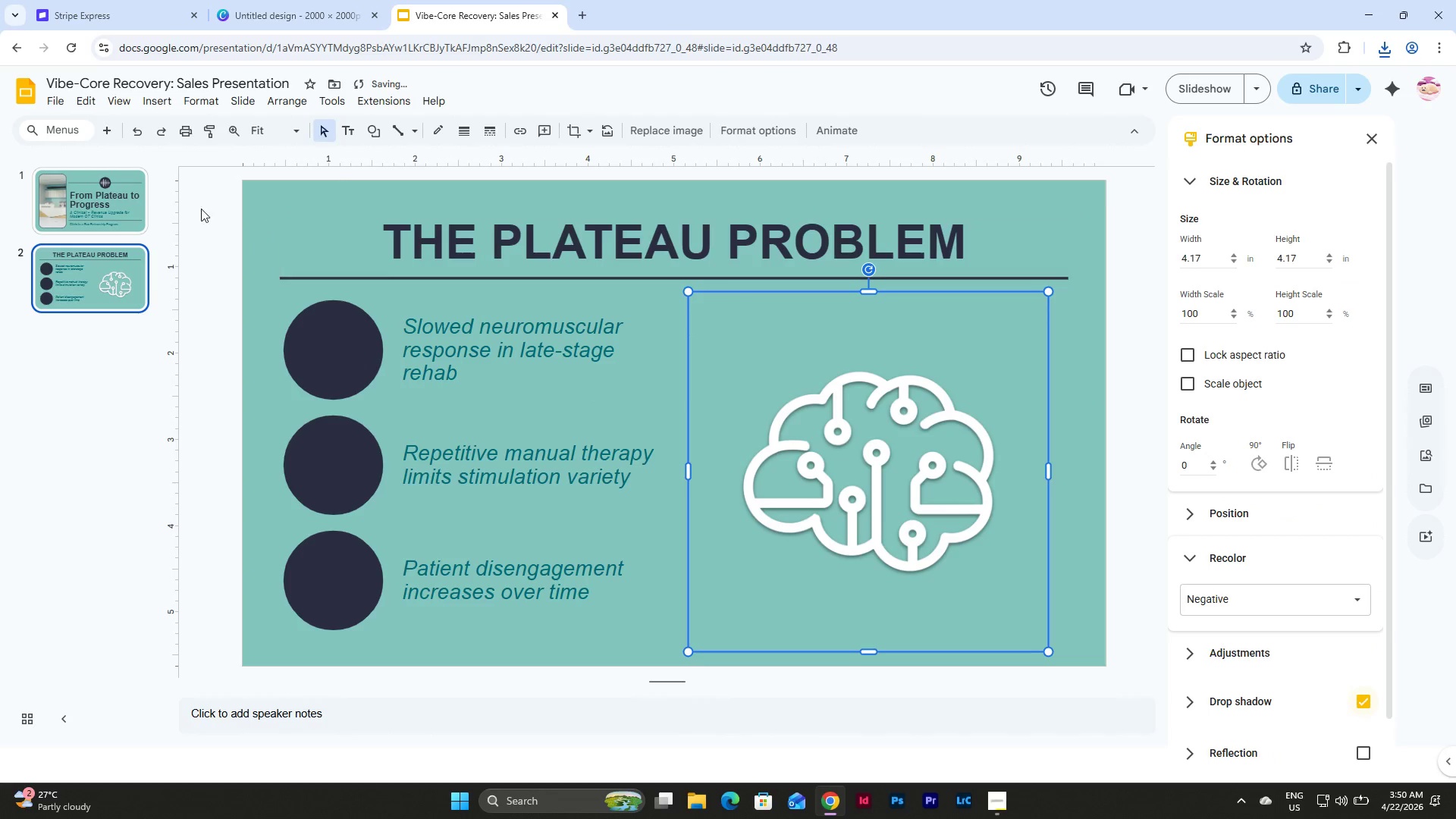 
left_click([125, 199])
 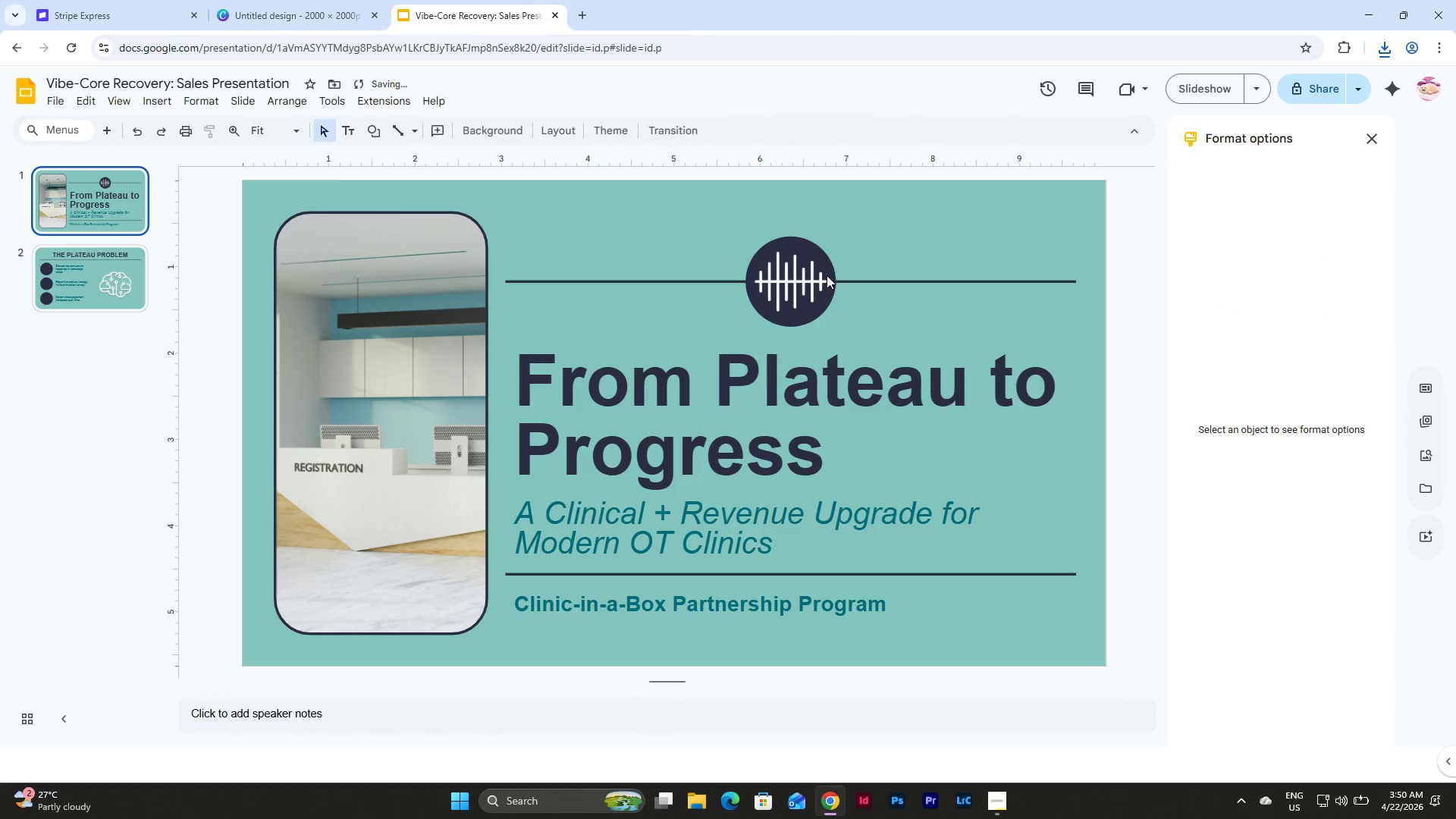 
left_click([799, 275])
 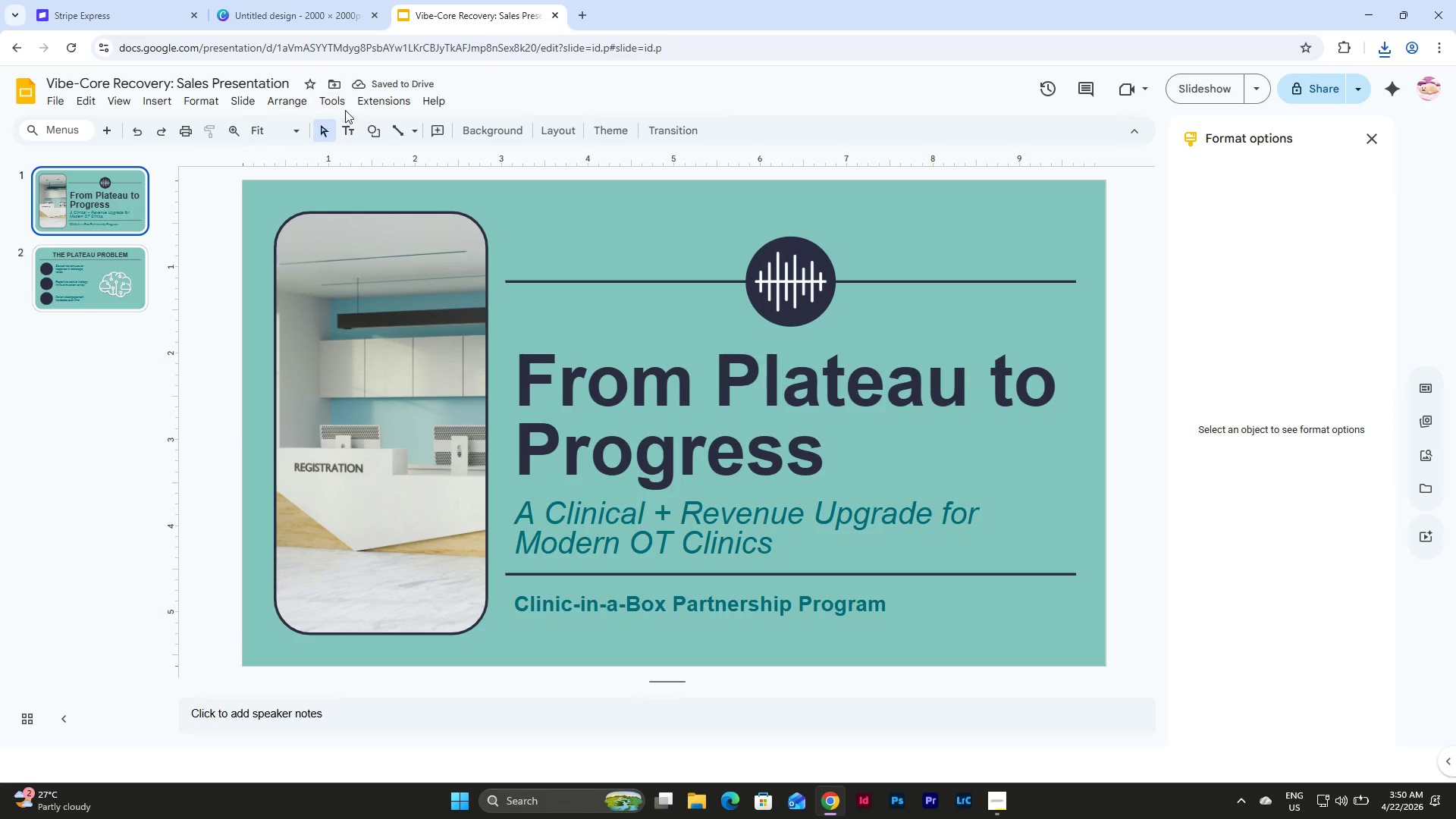 
double_click([336, 104])
 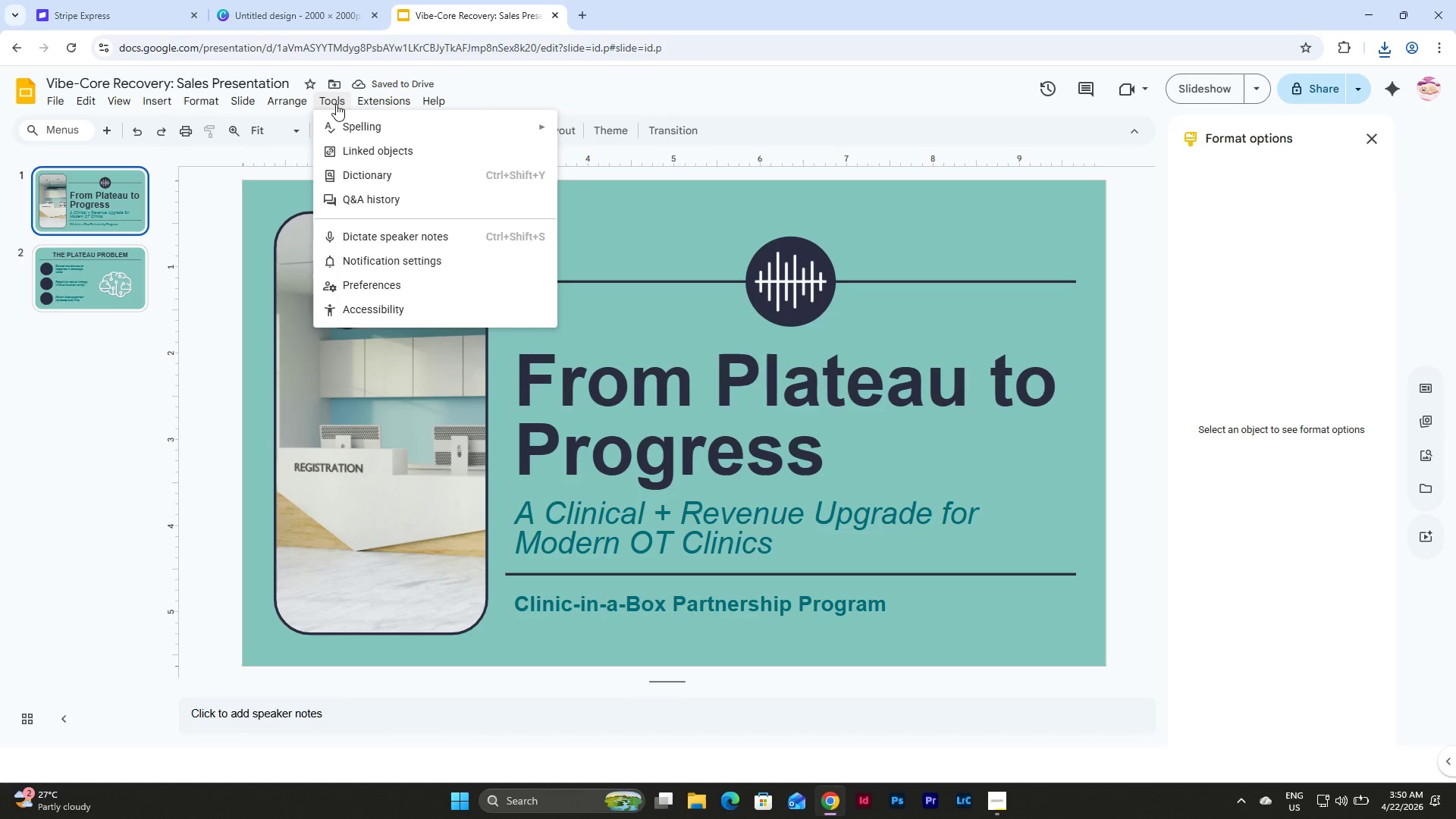 
left_click([336, 104])
 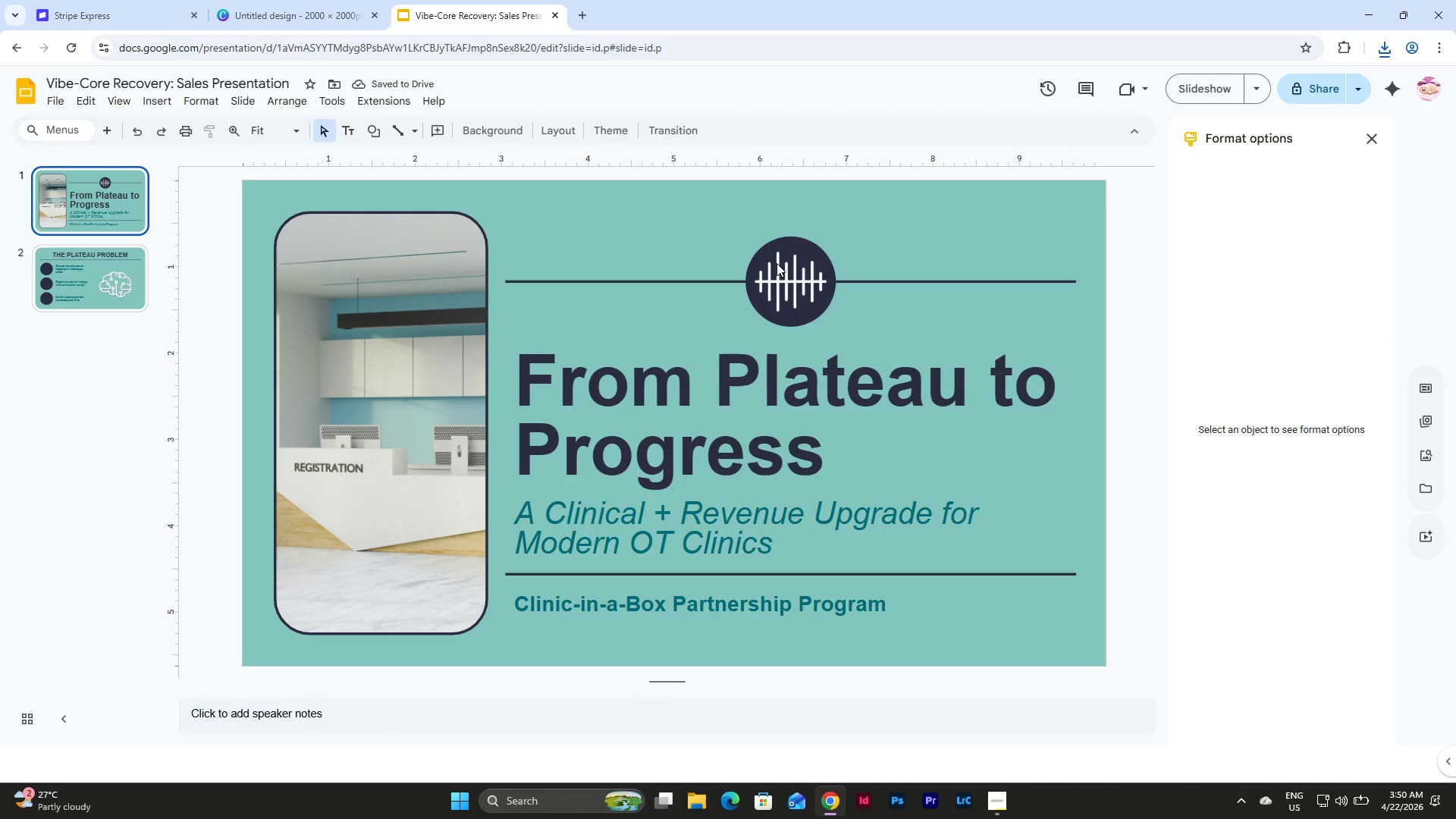 
left_click([795, 268])
 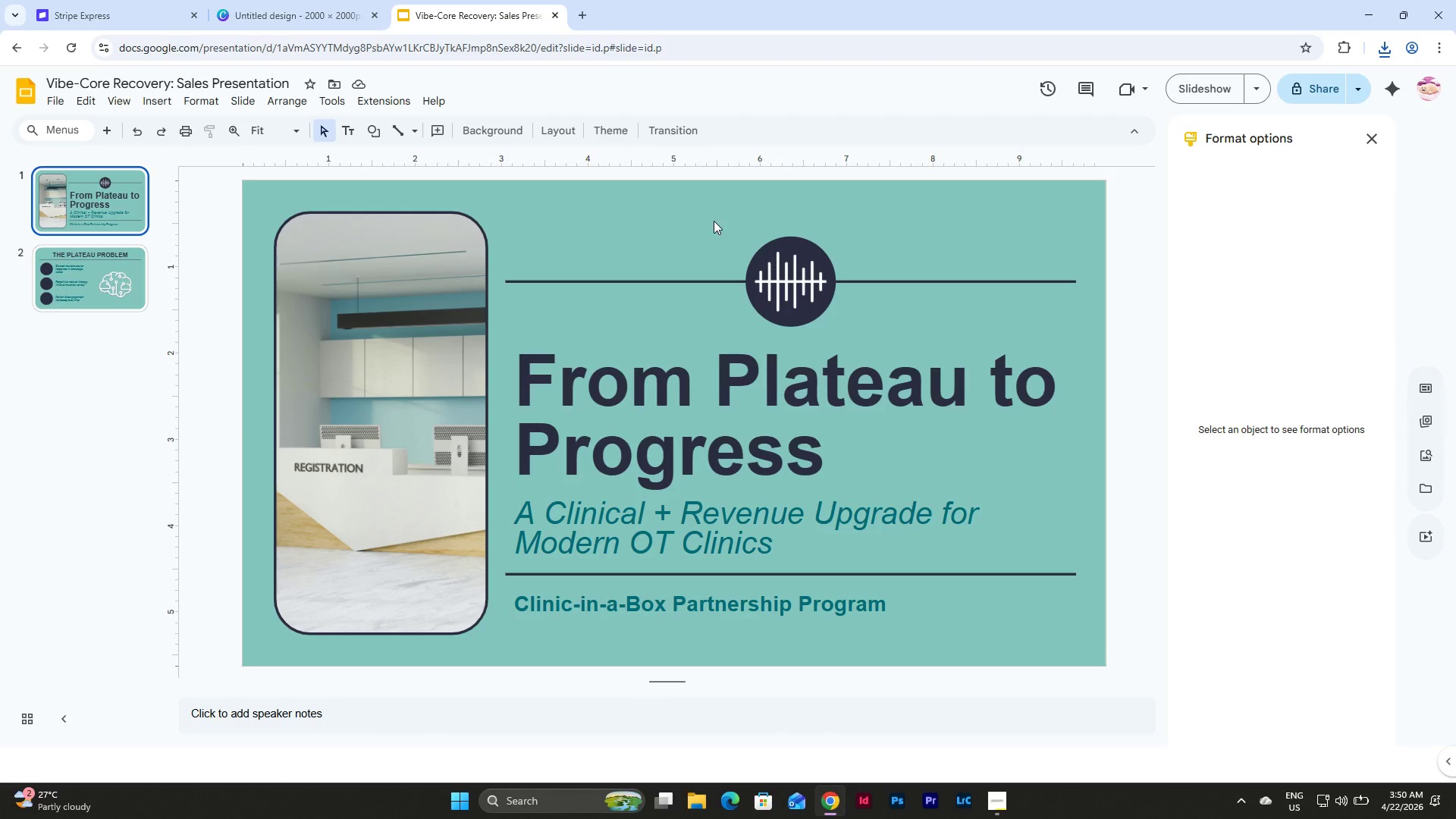 
left_click([709, 218])
 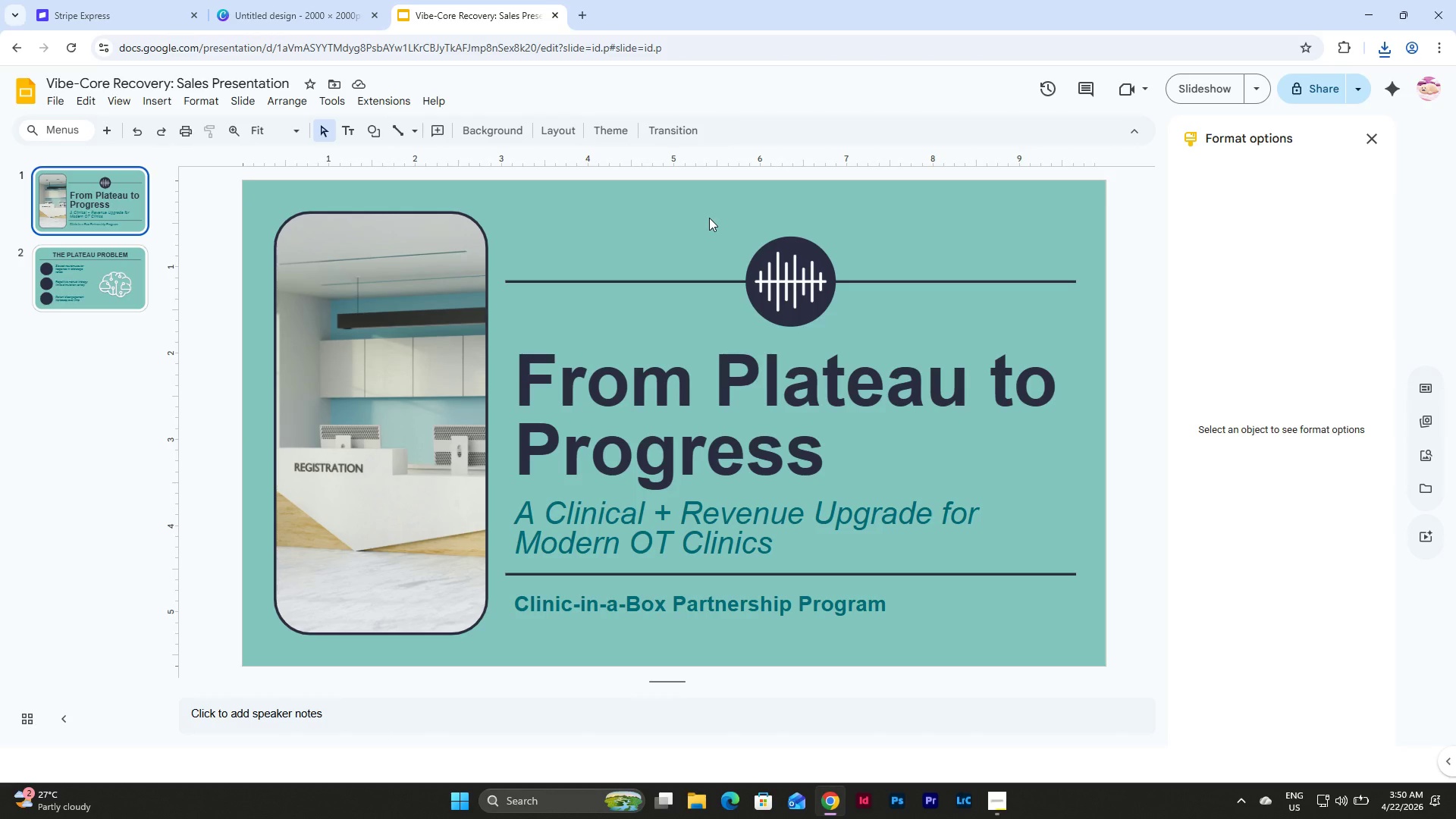 
left_click_drag(start_coordinate=[709, 218], to_coordinate=[872, 318])
 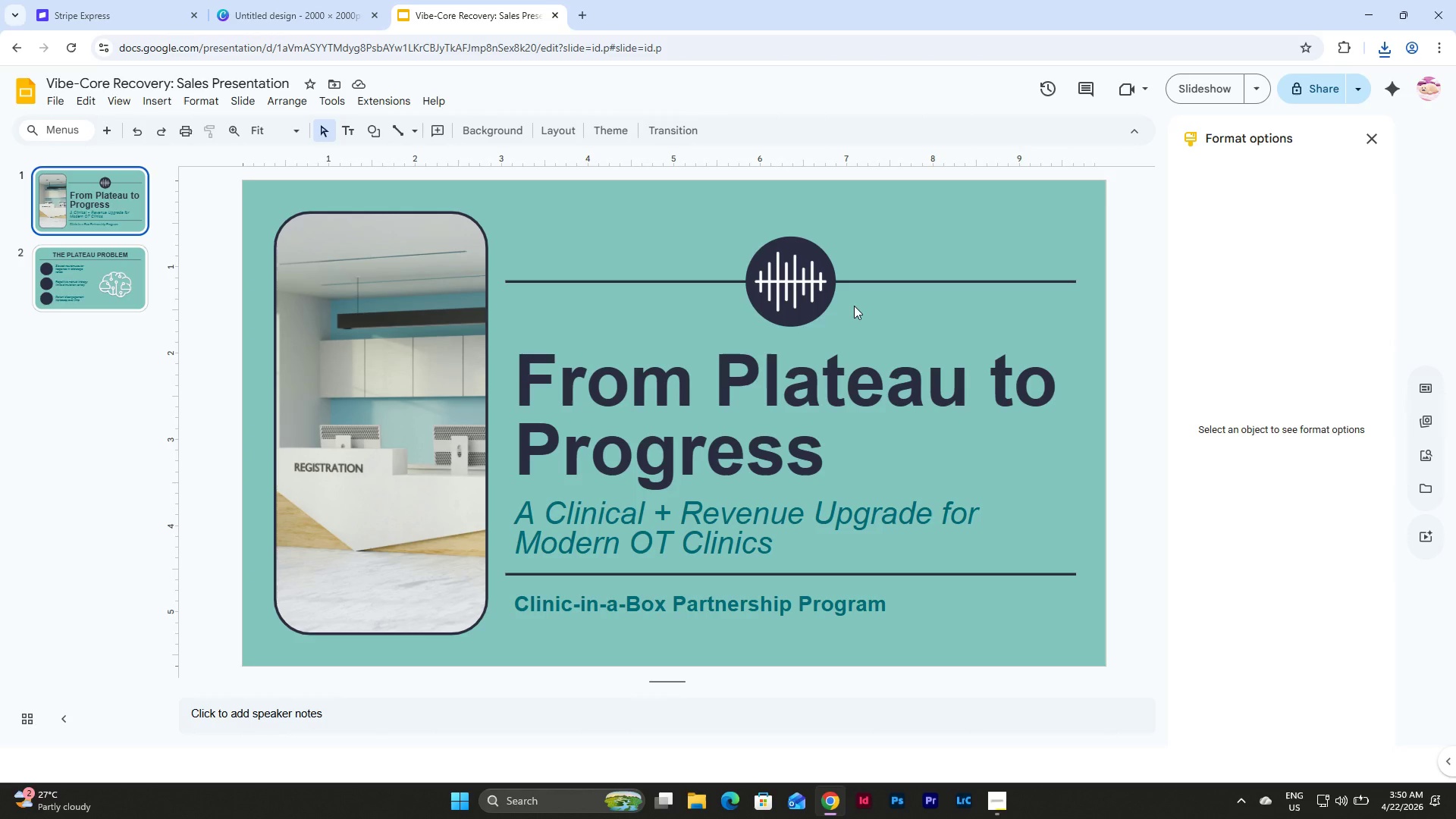 
double_click([844, 297])
 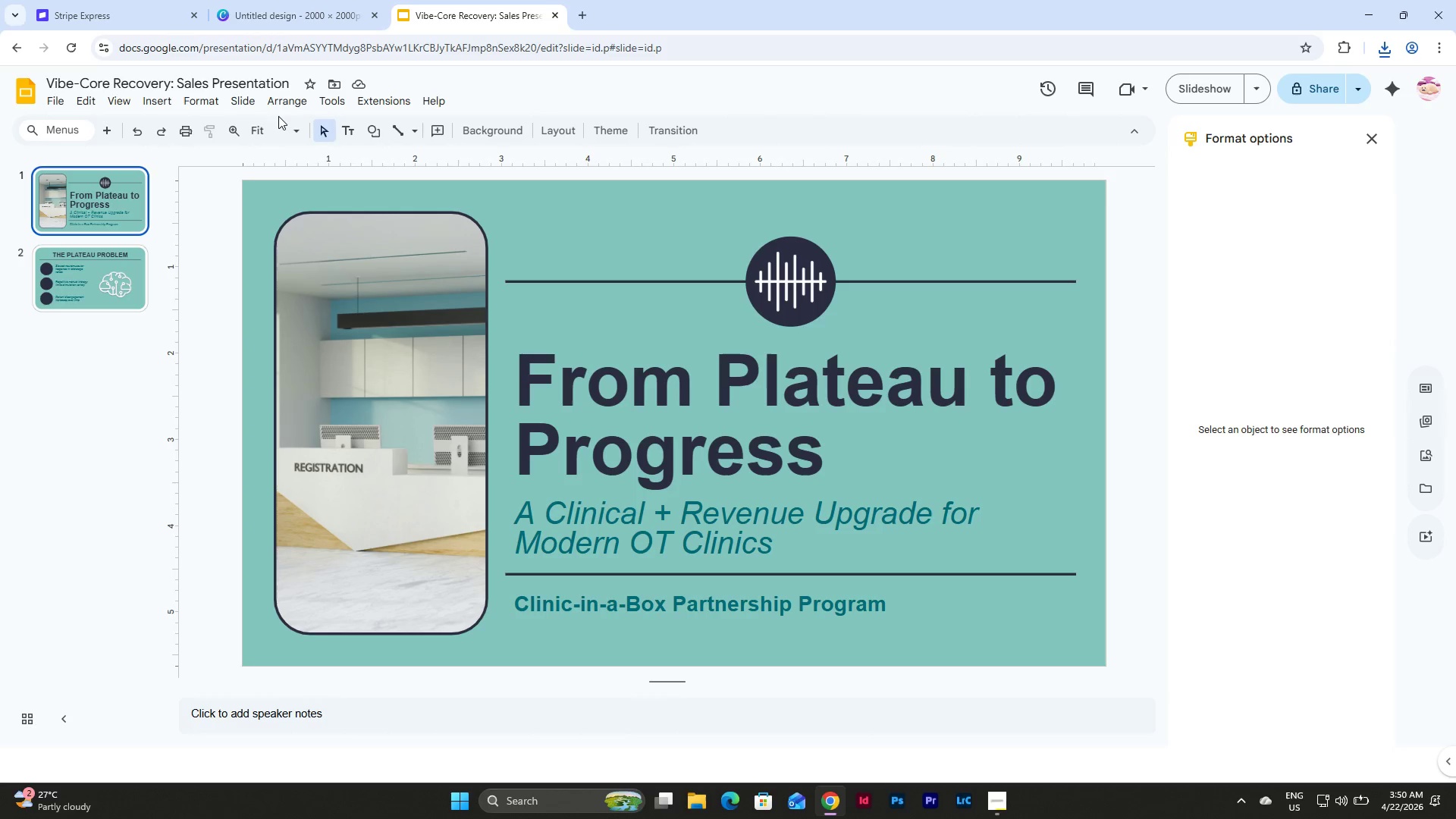 
left_click([248, 93])
 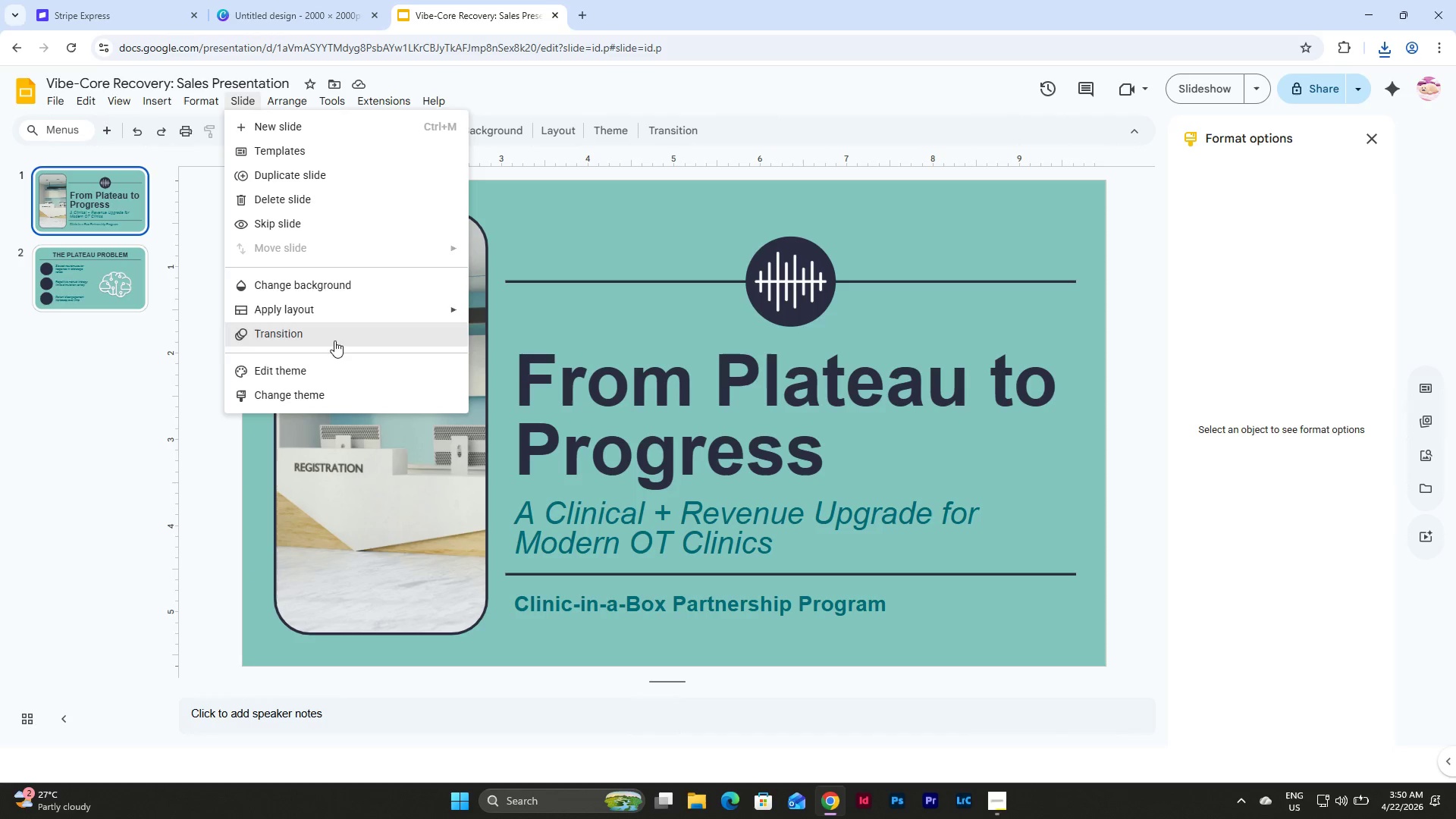 
left_click([340, 367])
 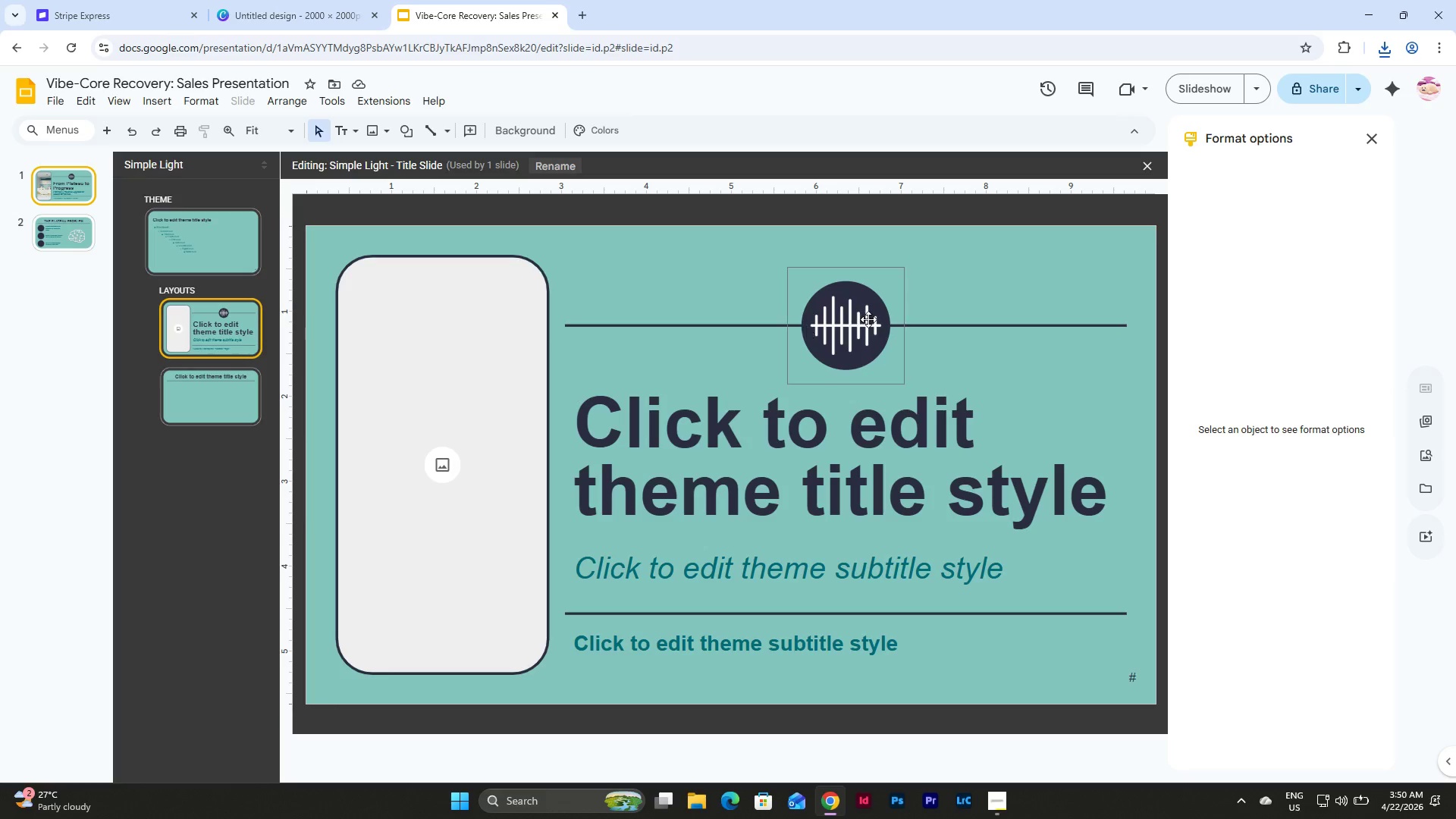 
left_click([868, 319])
 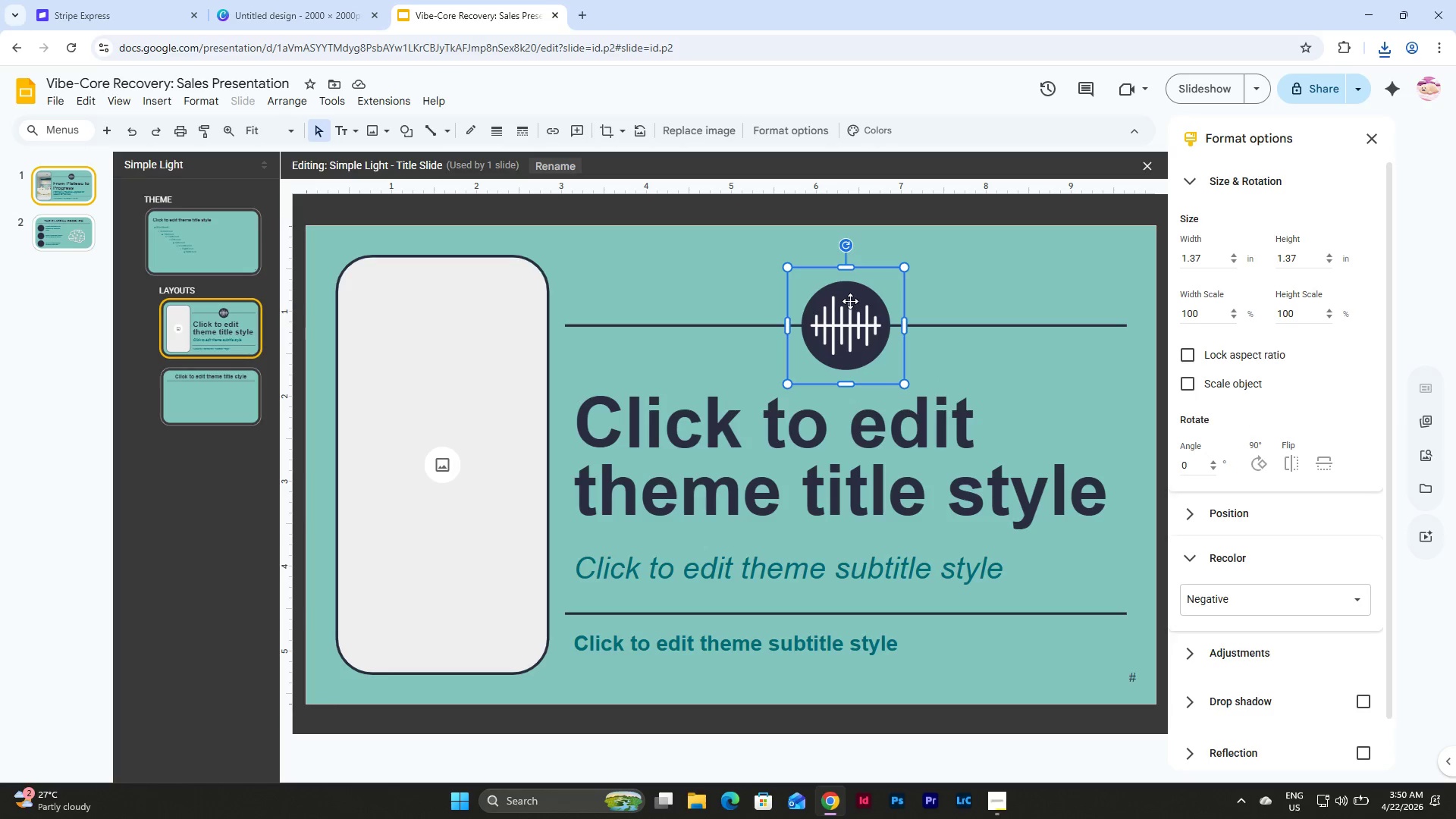 
left_click([1363, 703])
 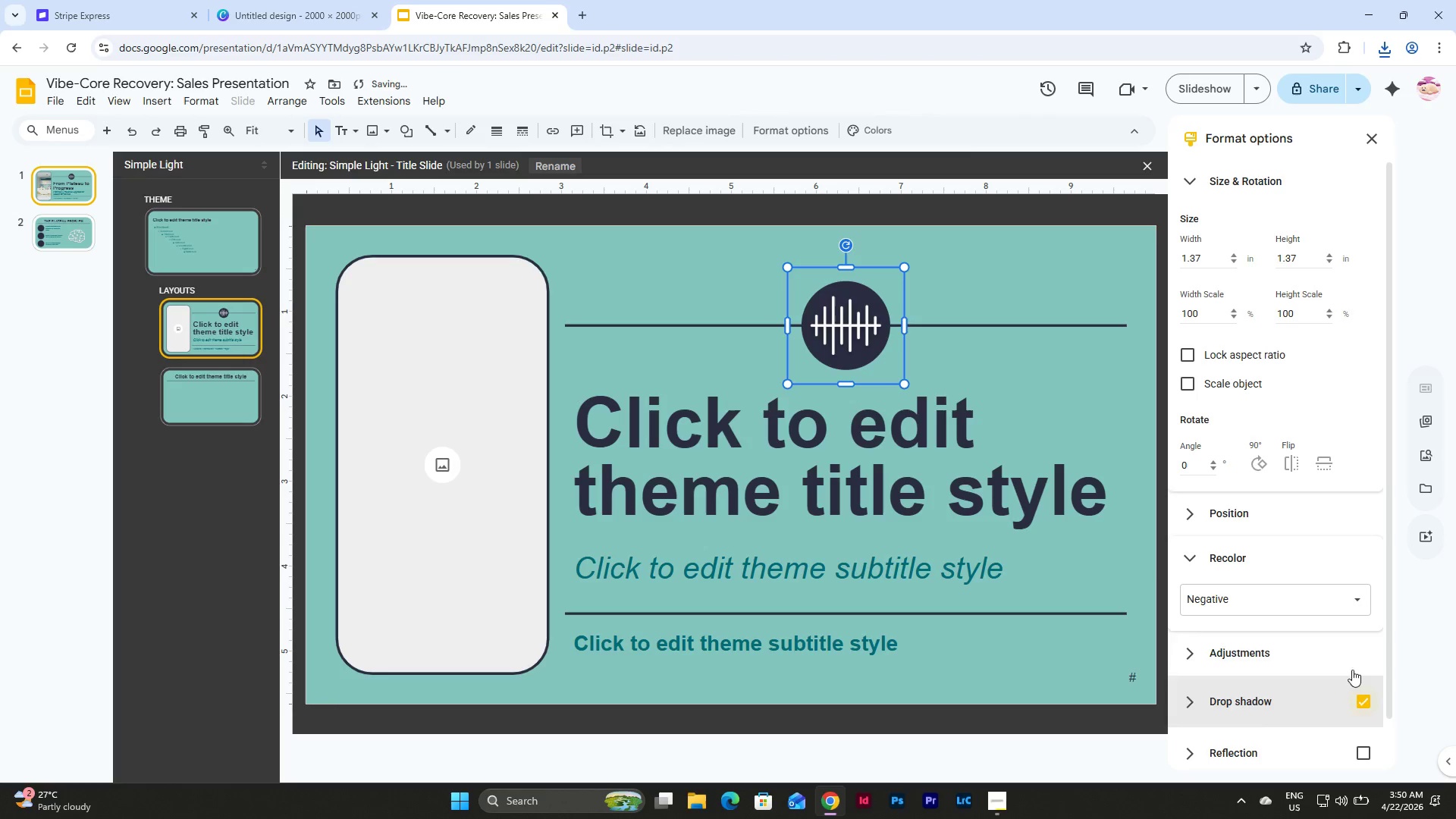 
left_click([963, 360])
 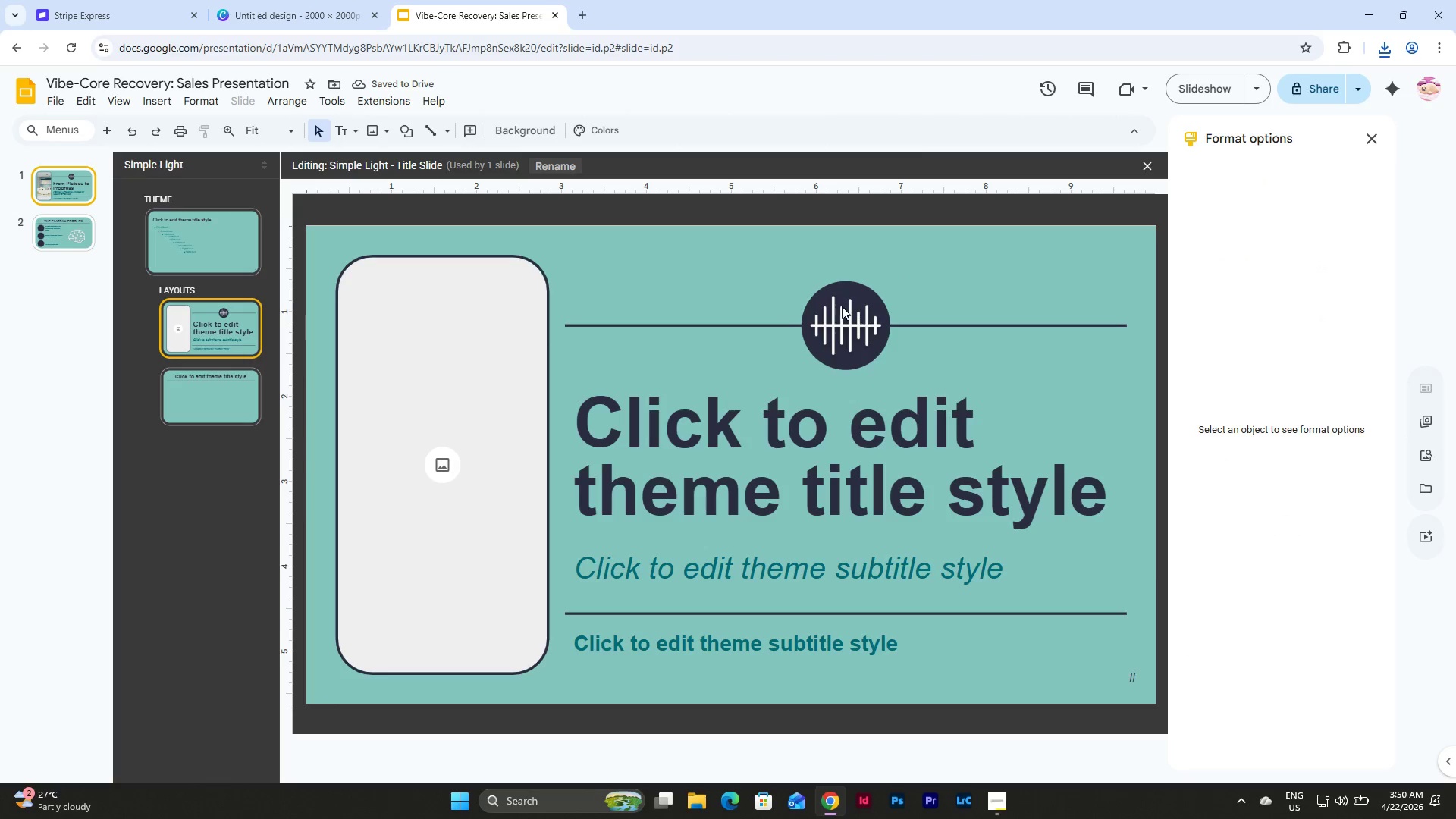 
left_click([841, 306])
 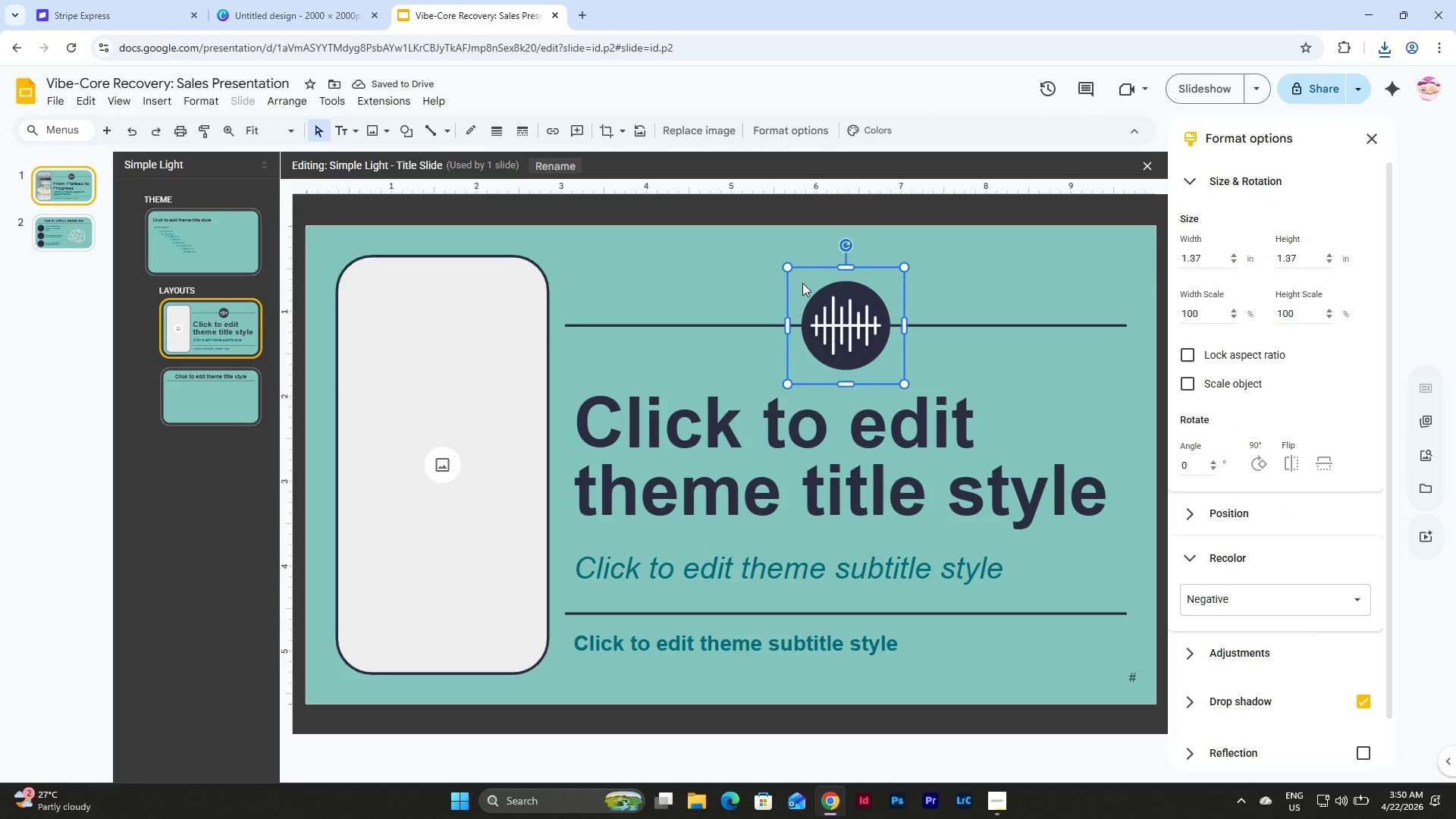 
right_click([875, 331])
 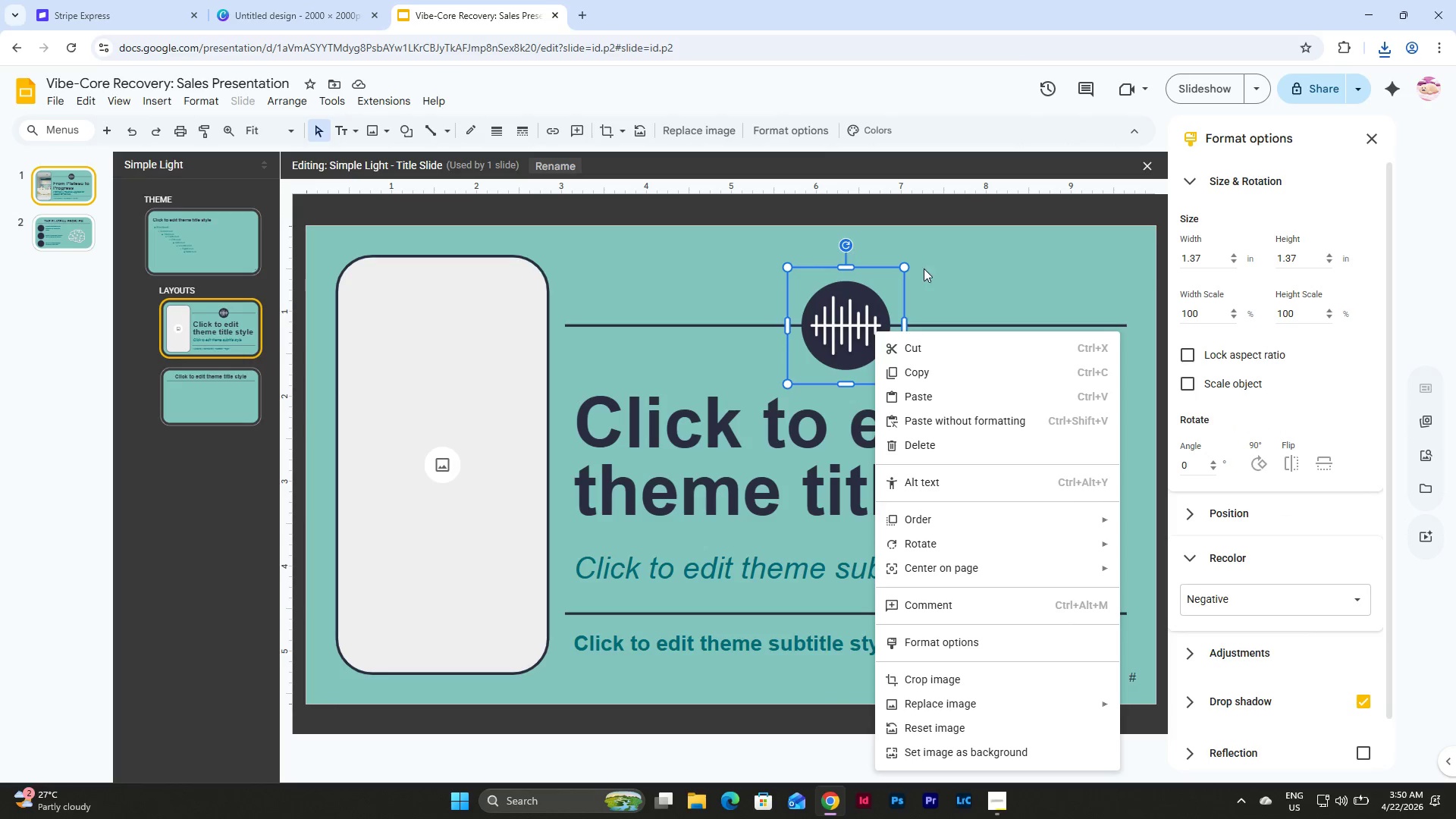 
left_click([927, 264])
 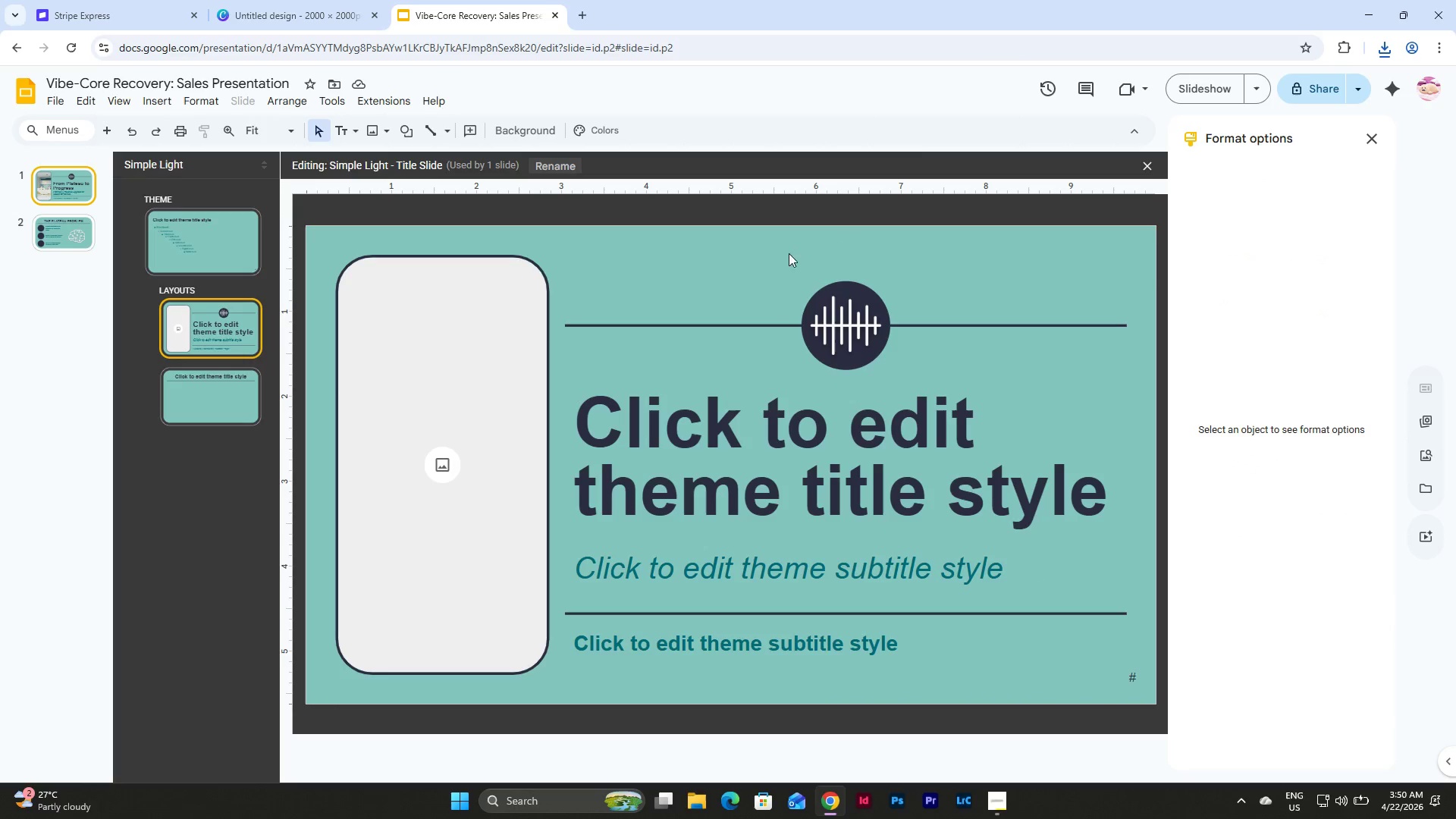 
left_click_drag(start_coordinate=[784, 259], to_coordinate=[905, 351])
 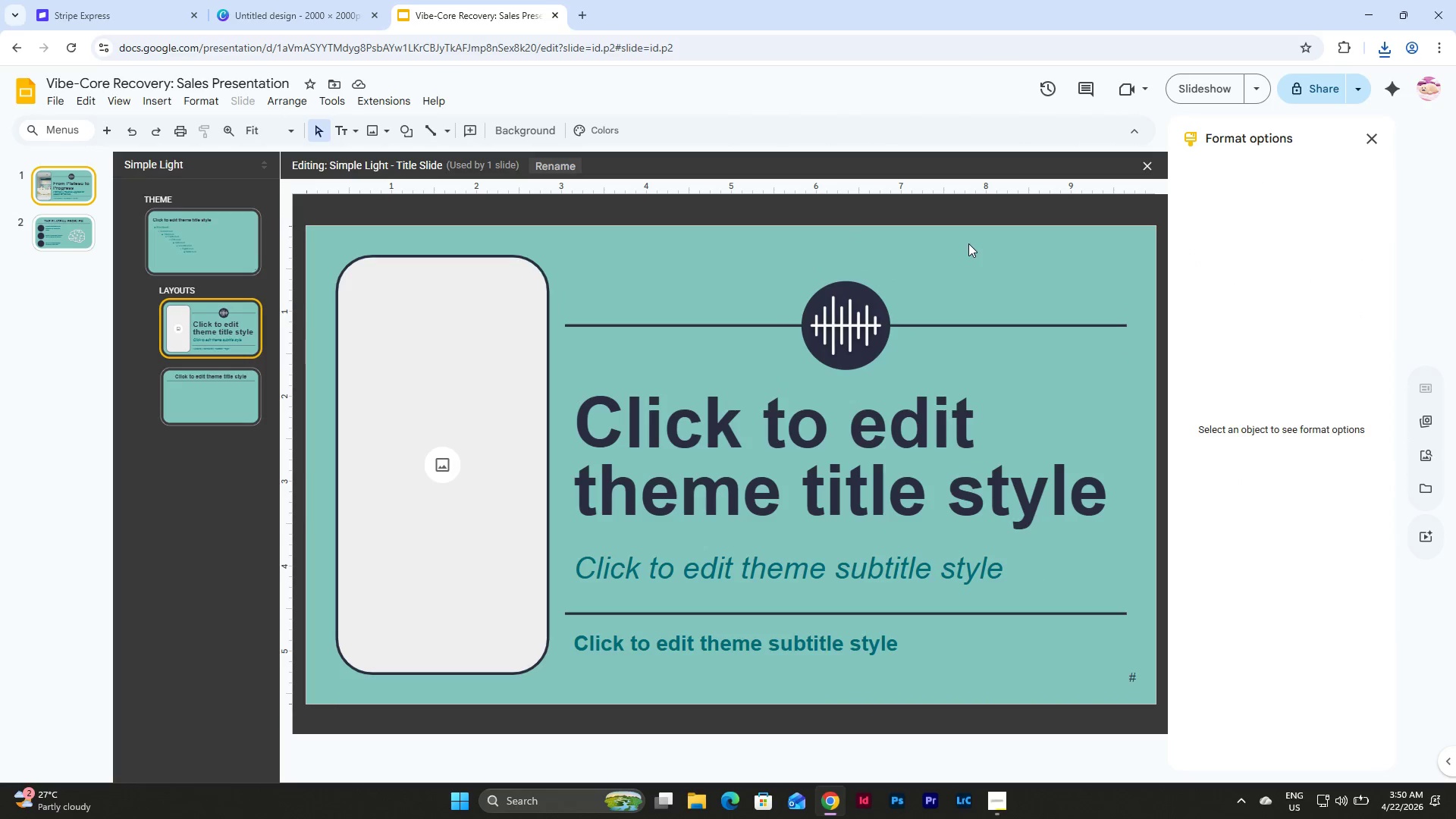 
double_click([860, 304])
 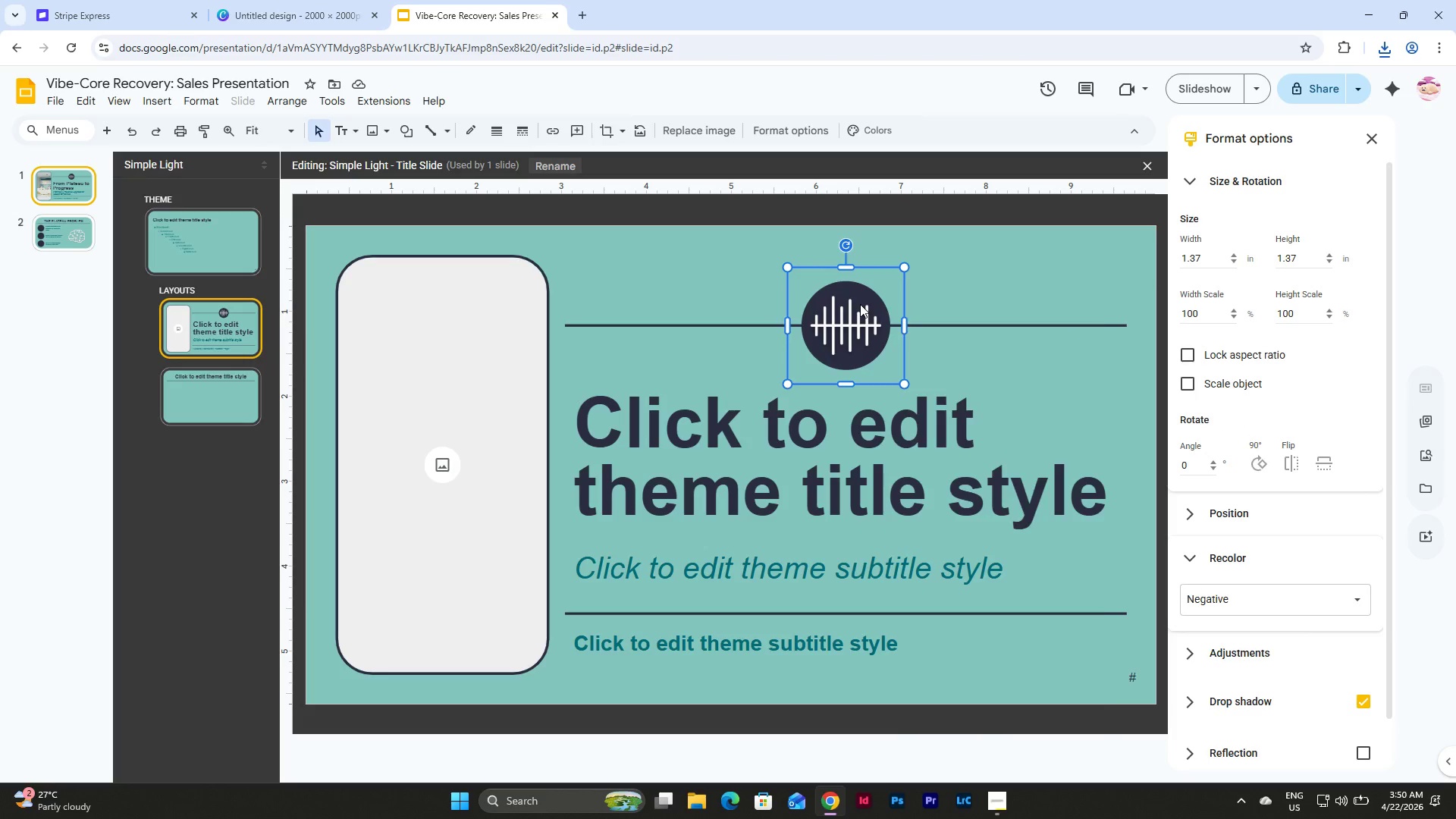 
right_click([860, 304])
 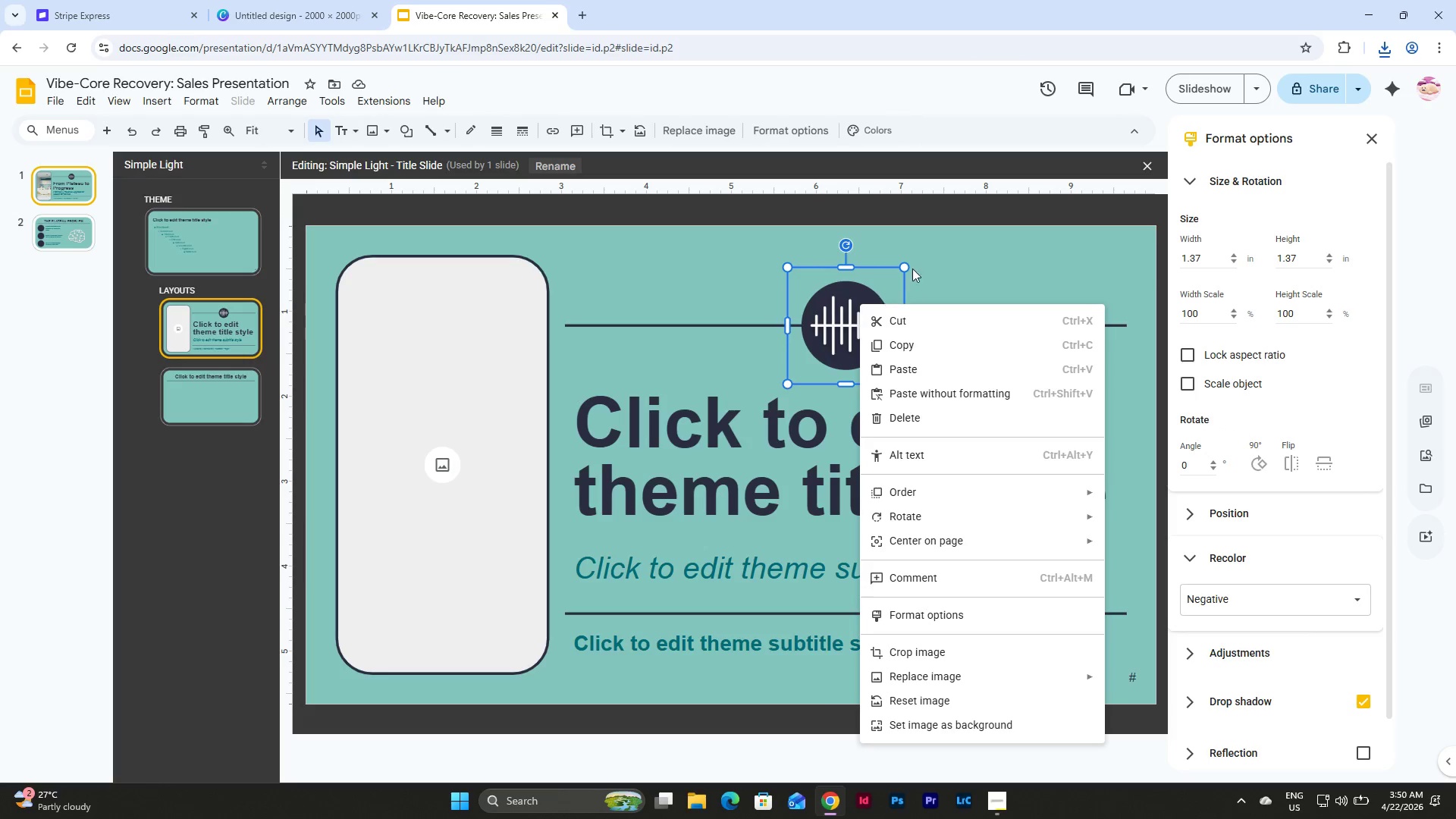 
left_click([960, 240])
 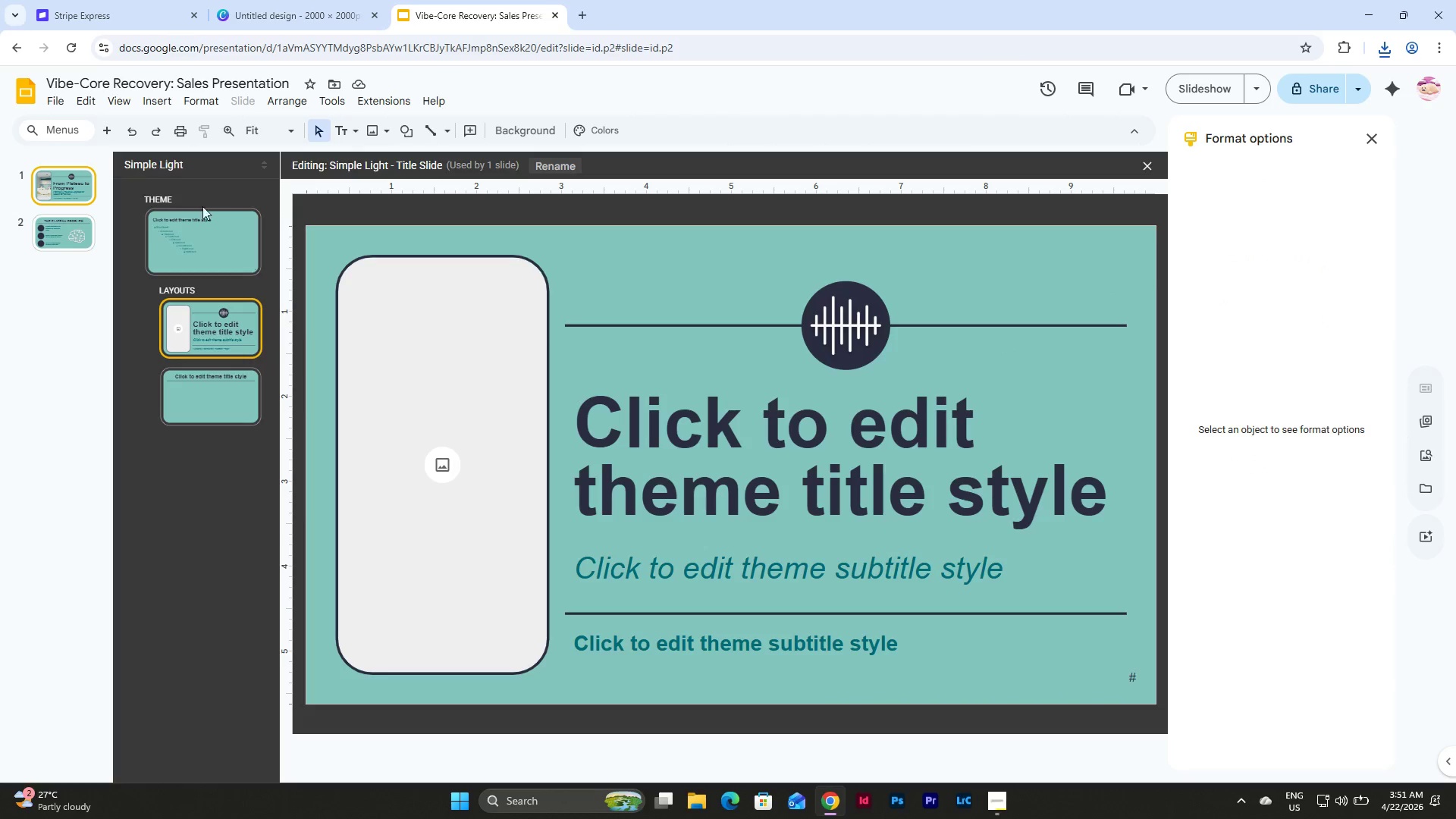 
left_click([71, 240])
 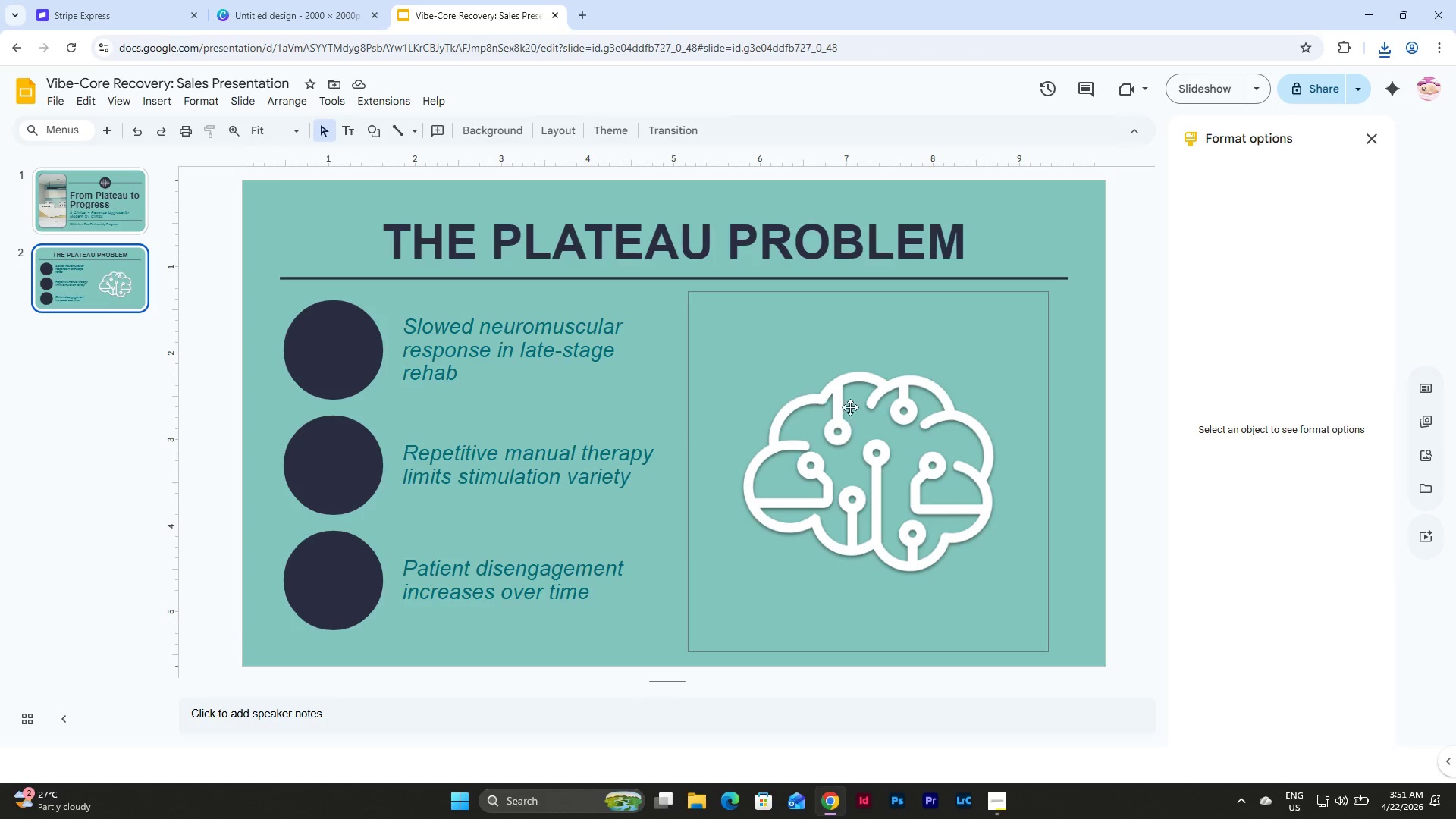 
left_click([852, 407])
 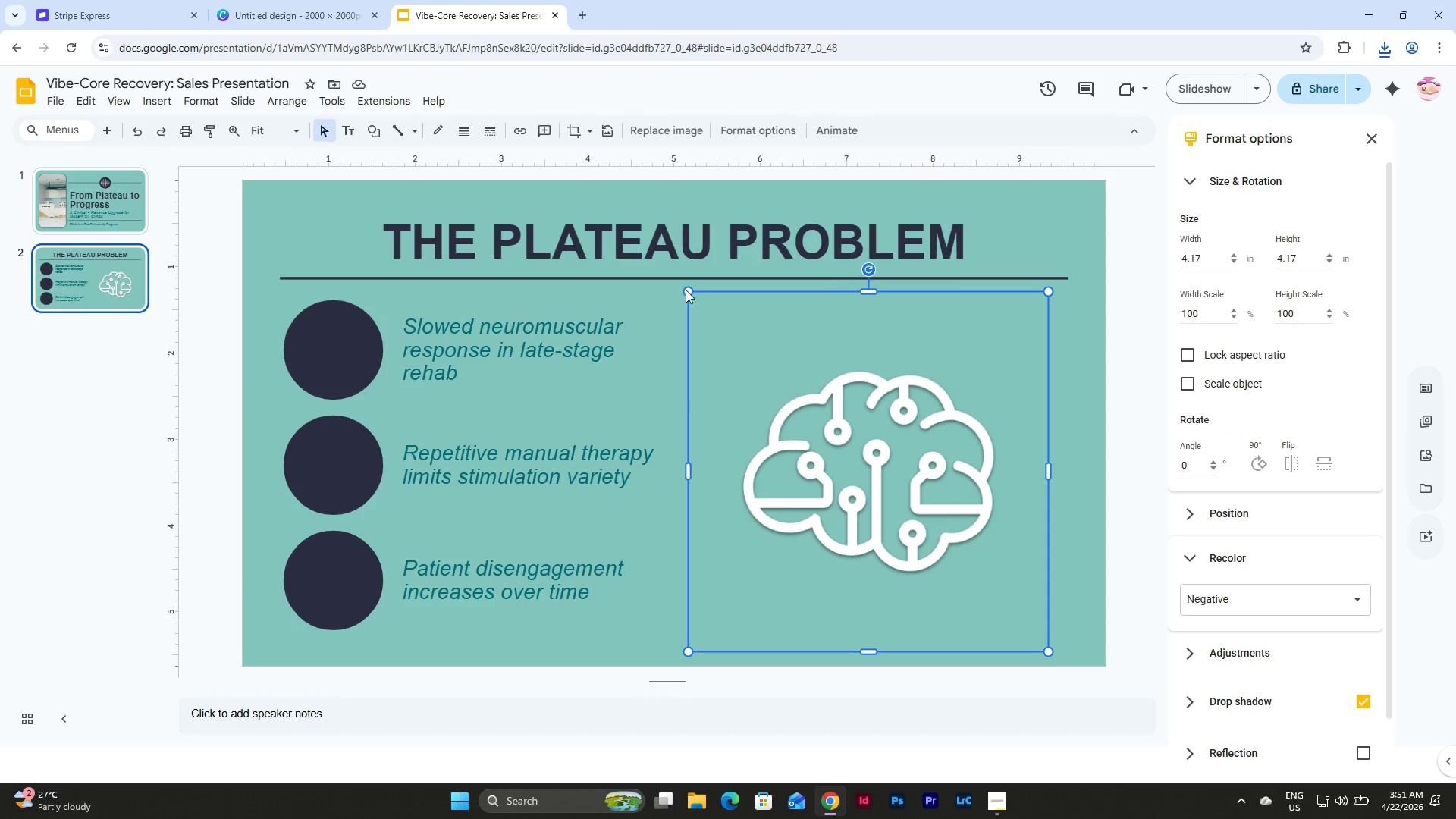 
left_click_drag(start_coordinate=[692, 291], to_coordinate=[950, 550])
 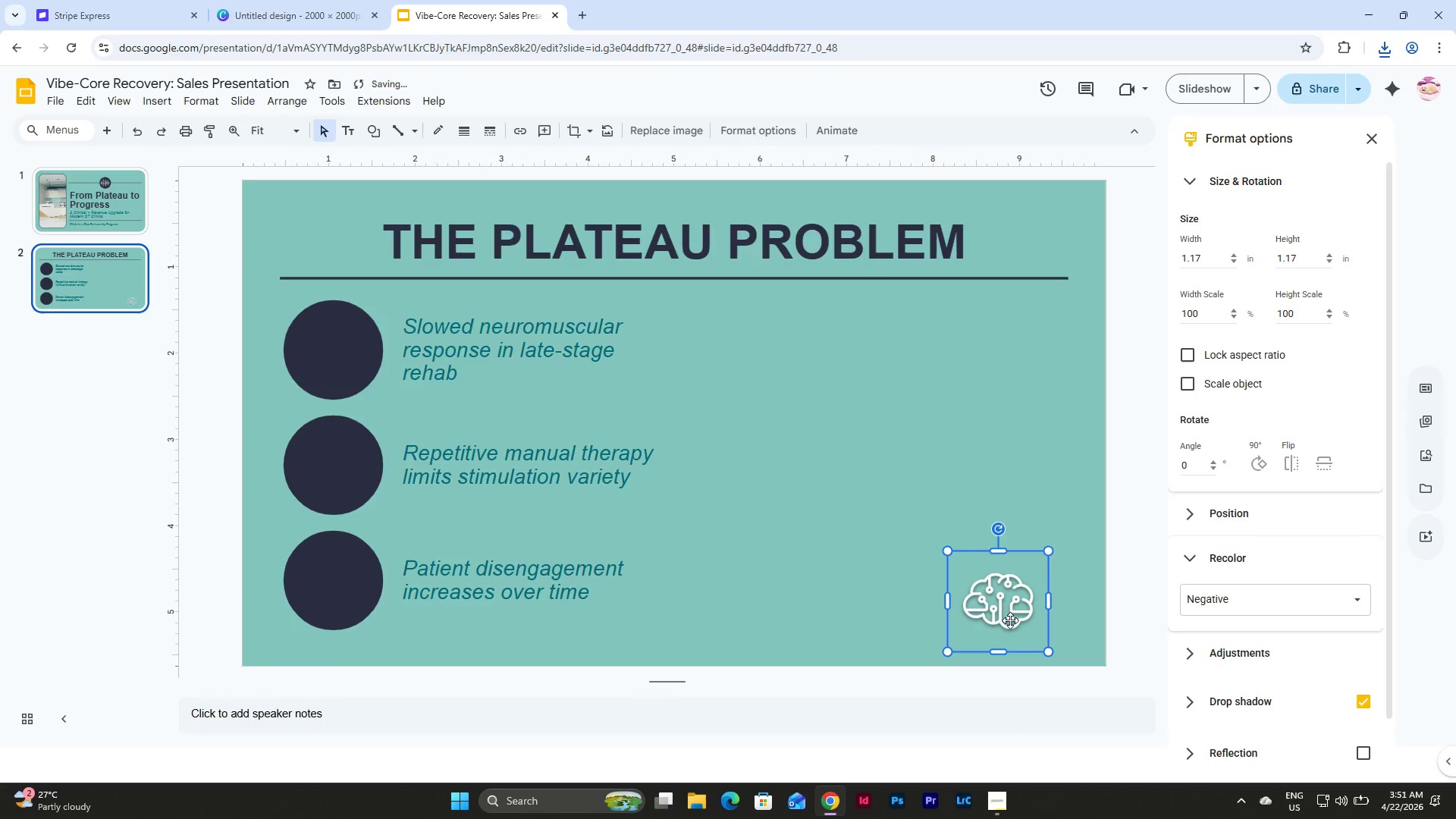 
left_click_drag(start_coordinate=[1010, 620], to_coordinate=[345, 368])
 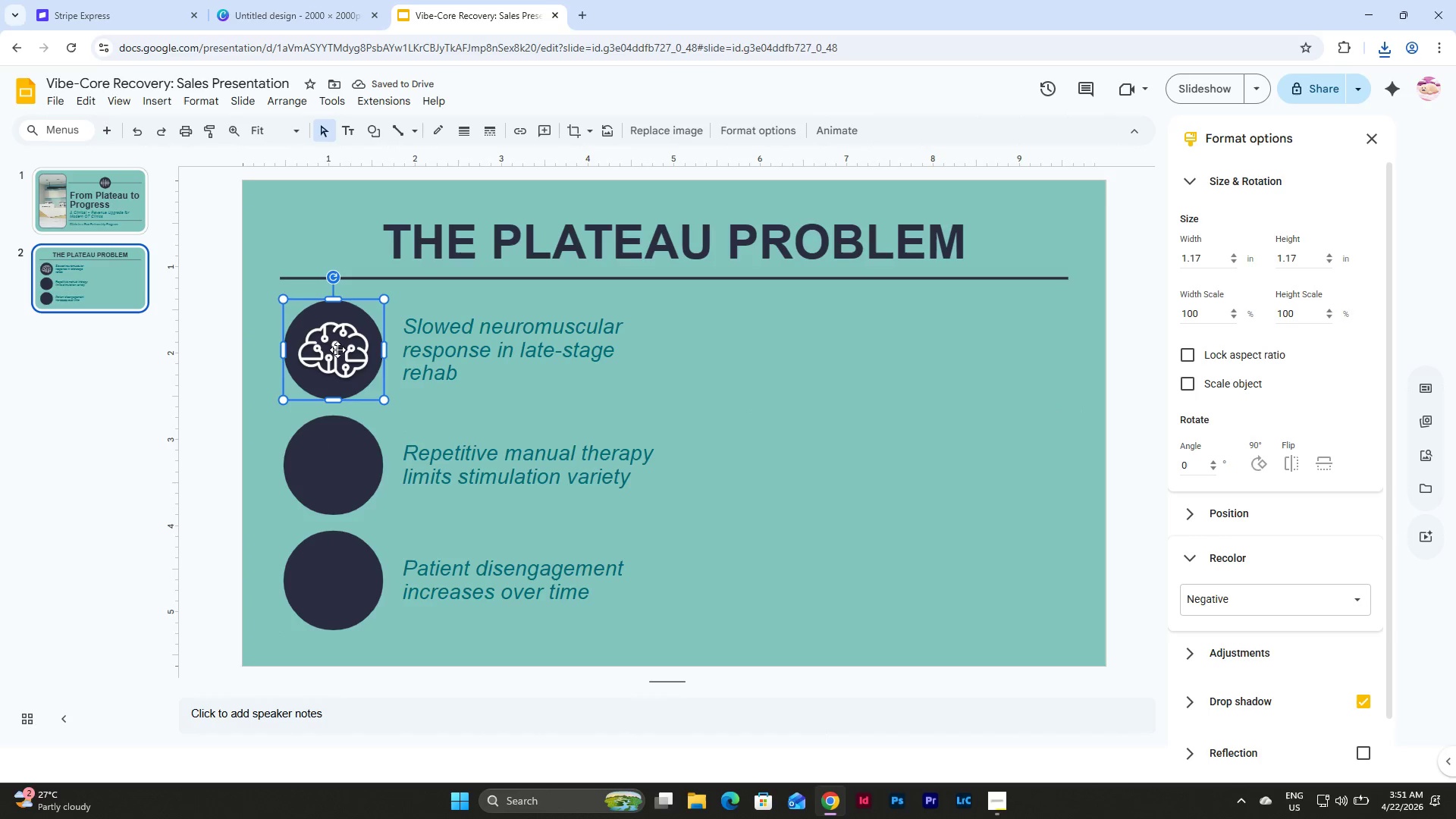 
left_click_drag(start_coordinate=[386, 403], to_coordinate=[378, 400])
 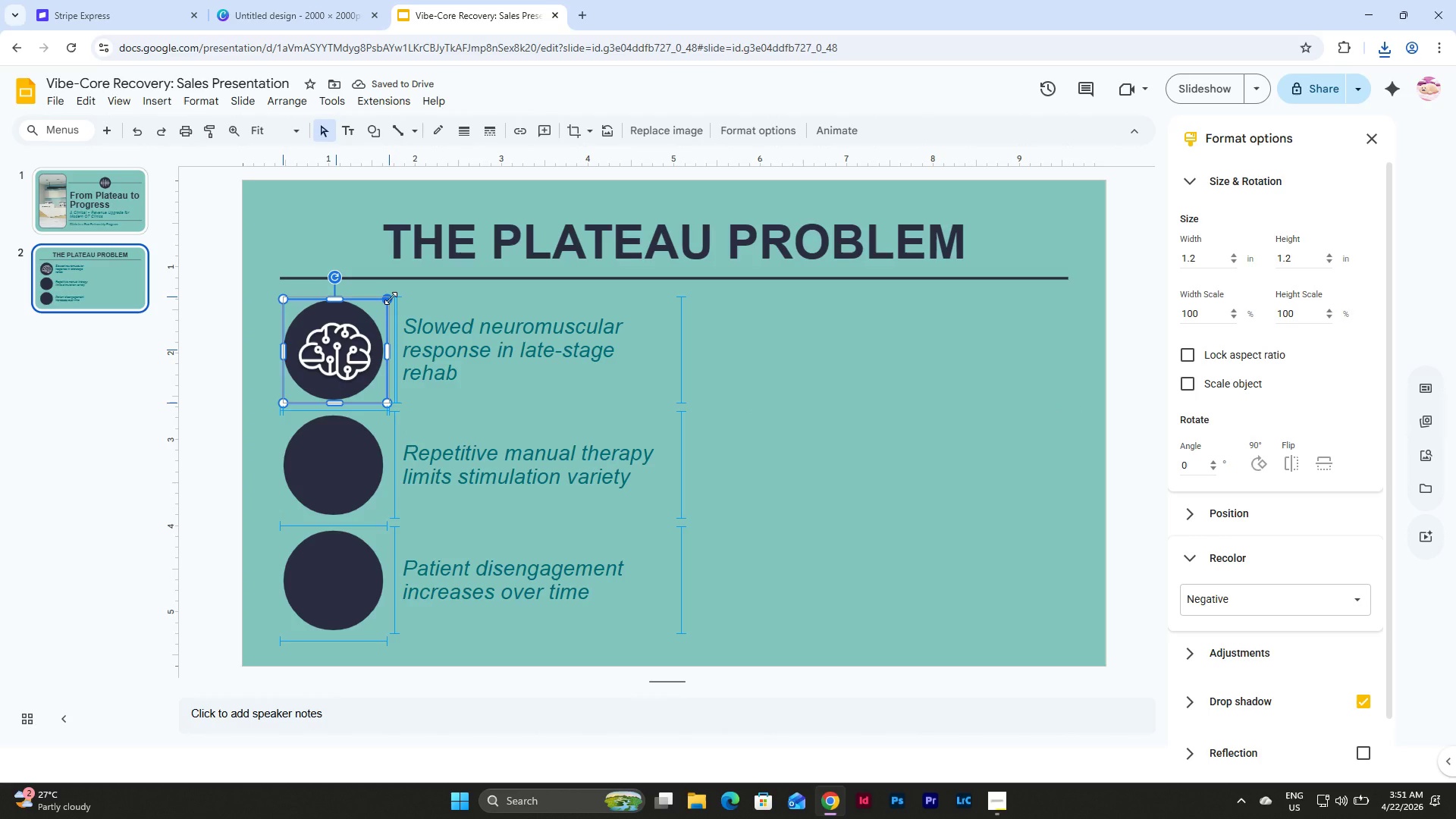 
left_click_drag(start_coordinate=[374, 359], to_coordinate=[372, 354])
 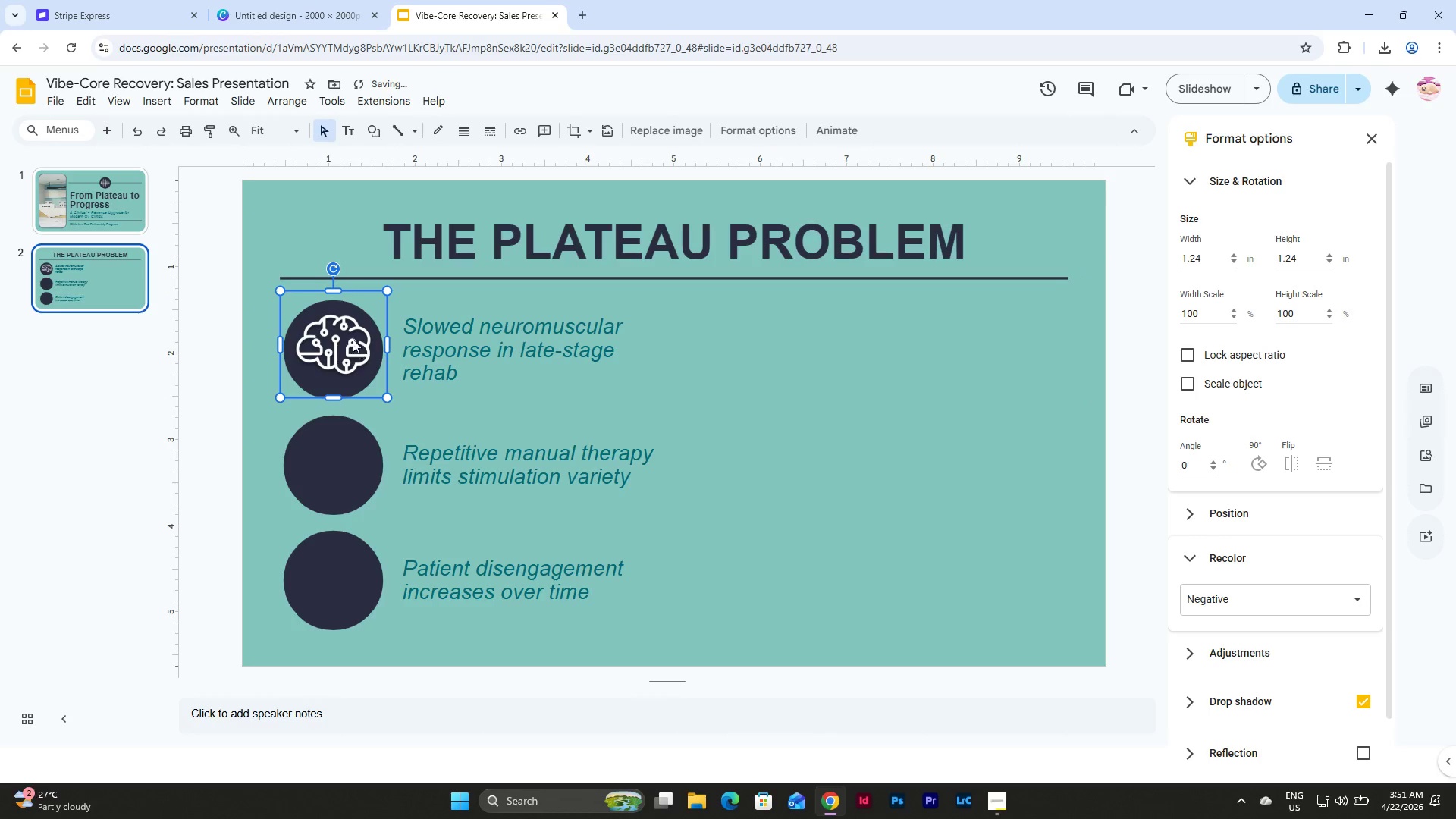 
left_click_drag(start_coordinate=[344, 335], to_coordinate=[344, 343])
 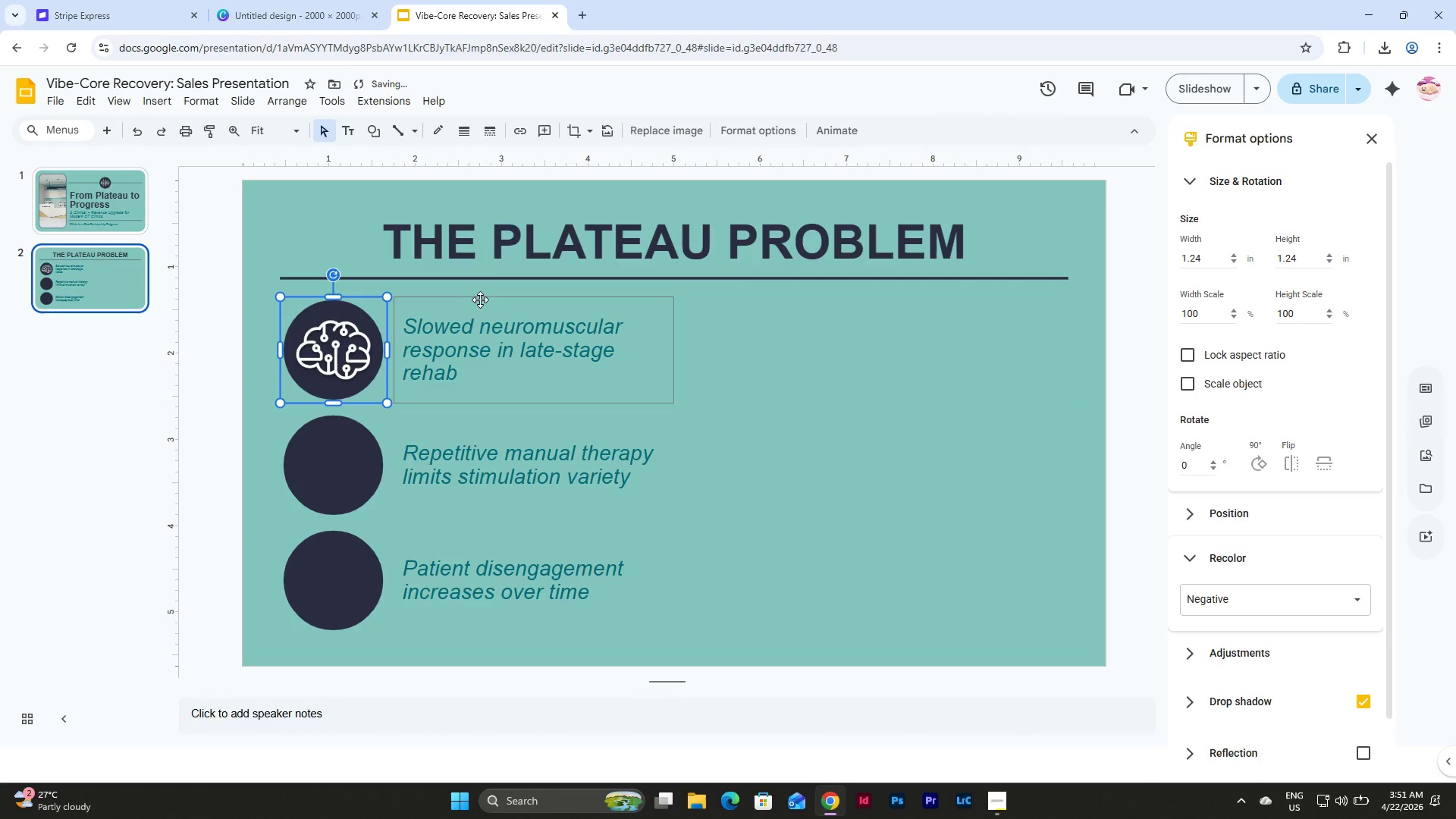 
left_click([886, 372])
 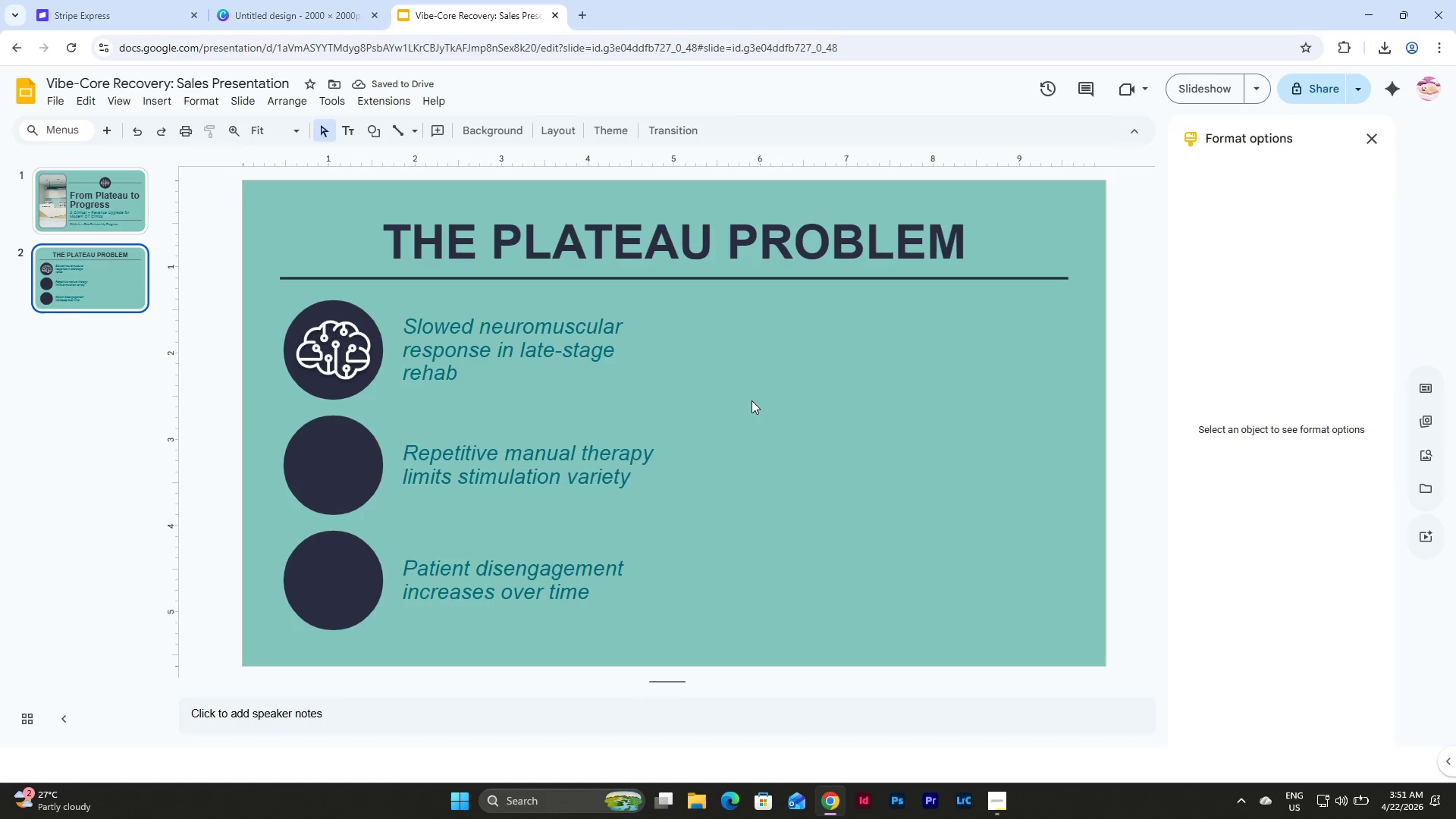 
left_click_drag(start_coordinate=[752, 400], to_coordinate=[271, 306])
 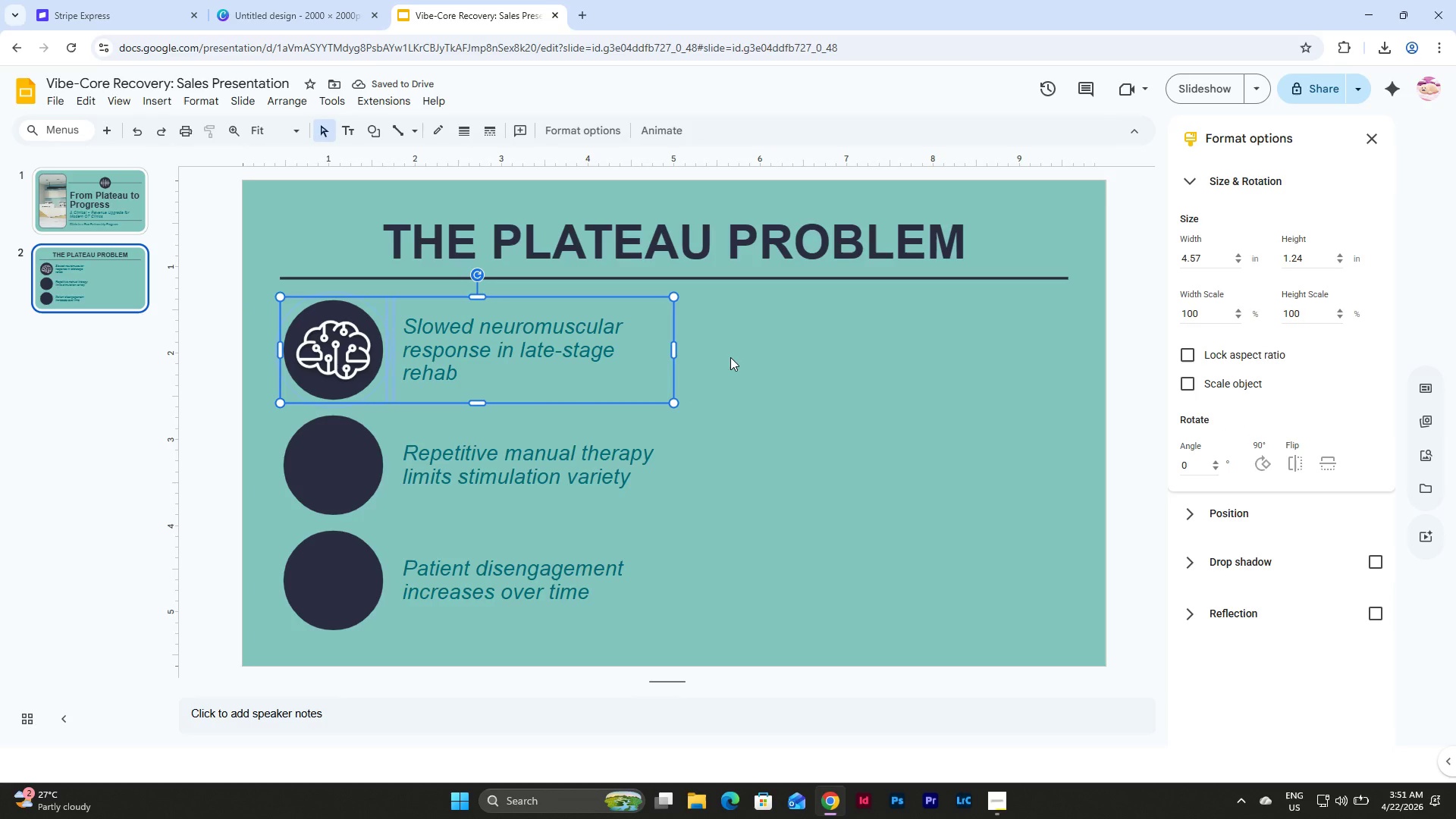 
left_click([730, 357])
 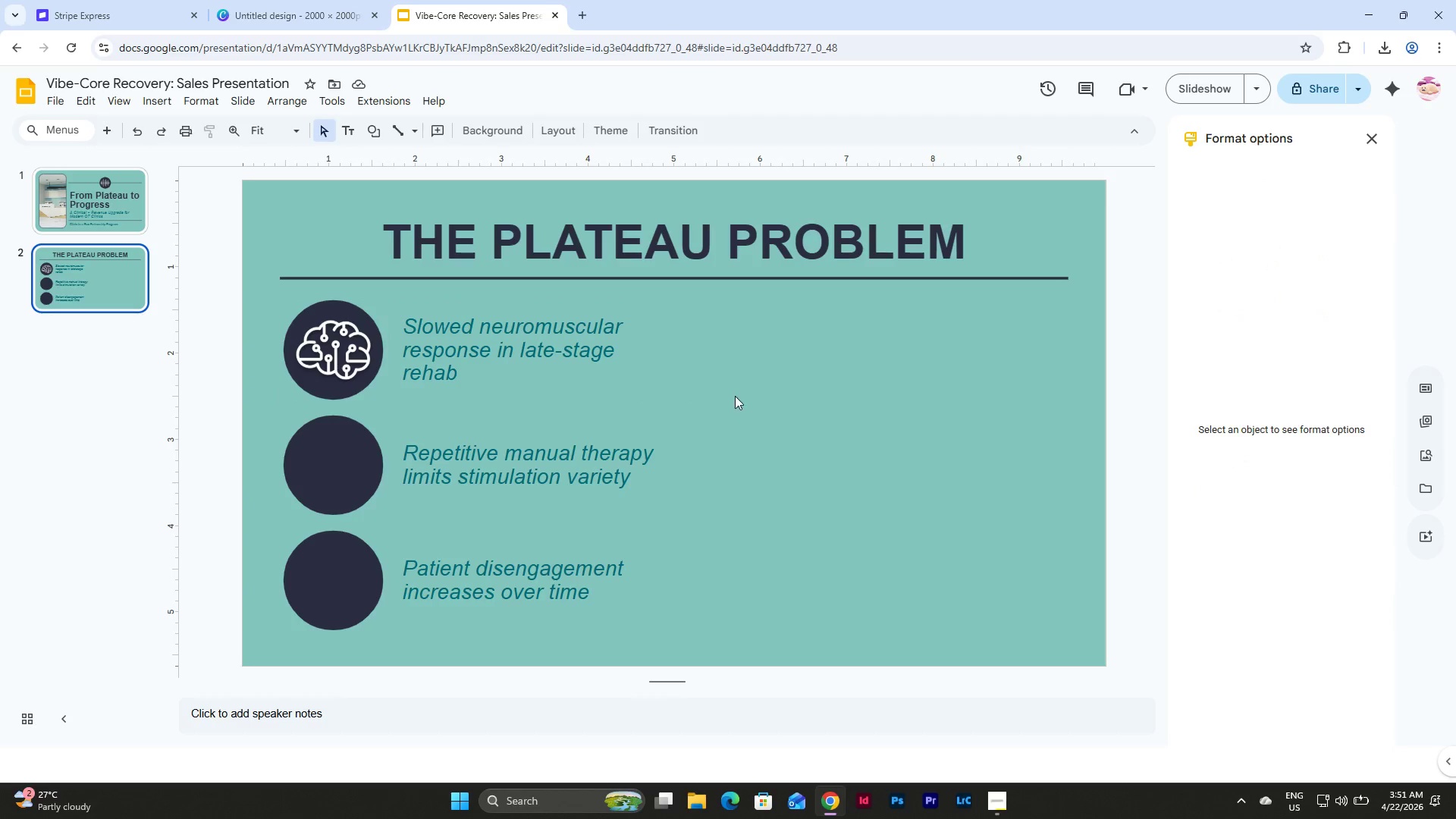 
left_click_drag(start_coordinate=[735, 396], to_coordinate=[230, 300])
 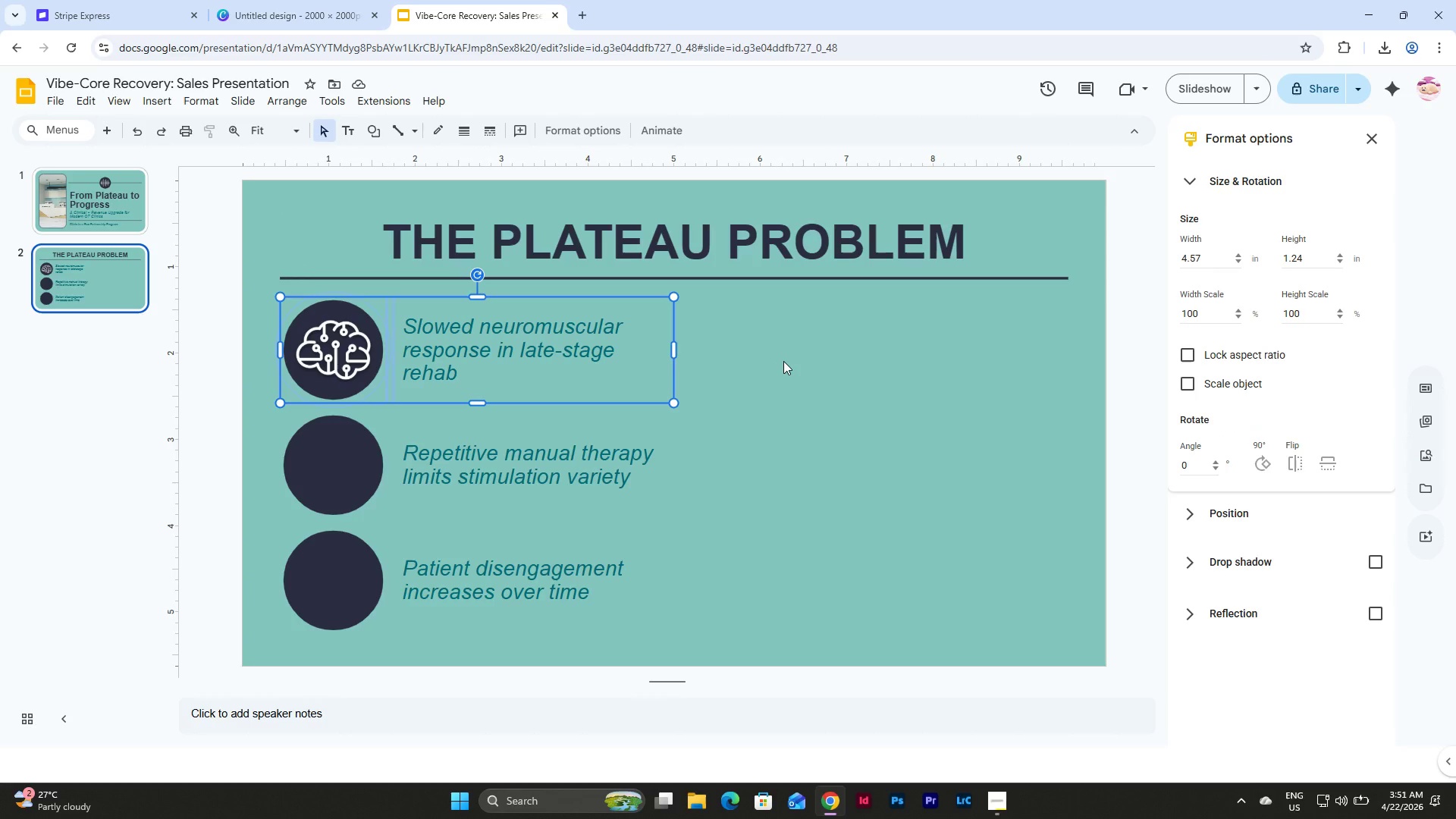 
left_click([783, 361])
 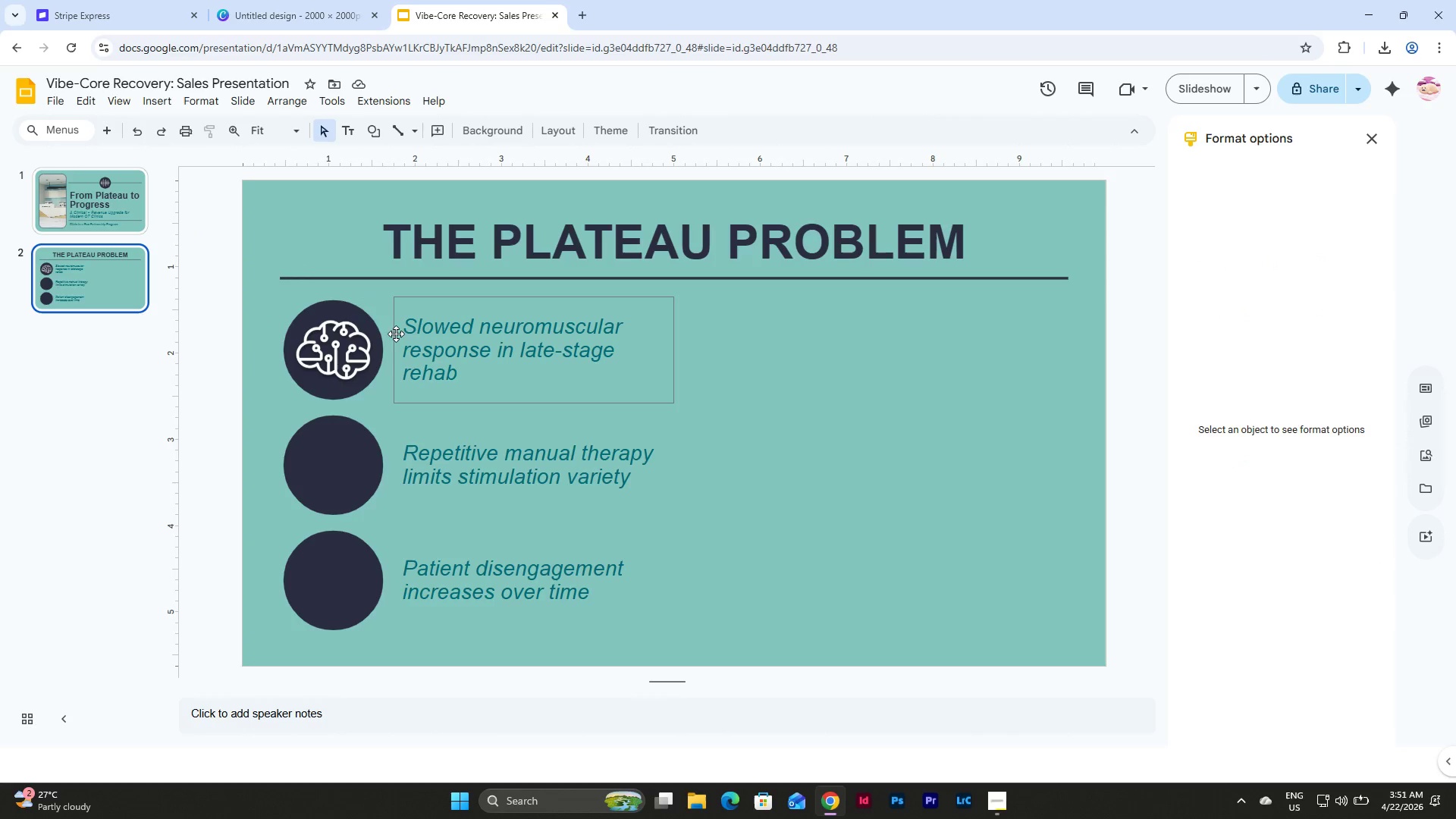 
wait(5.59)
 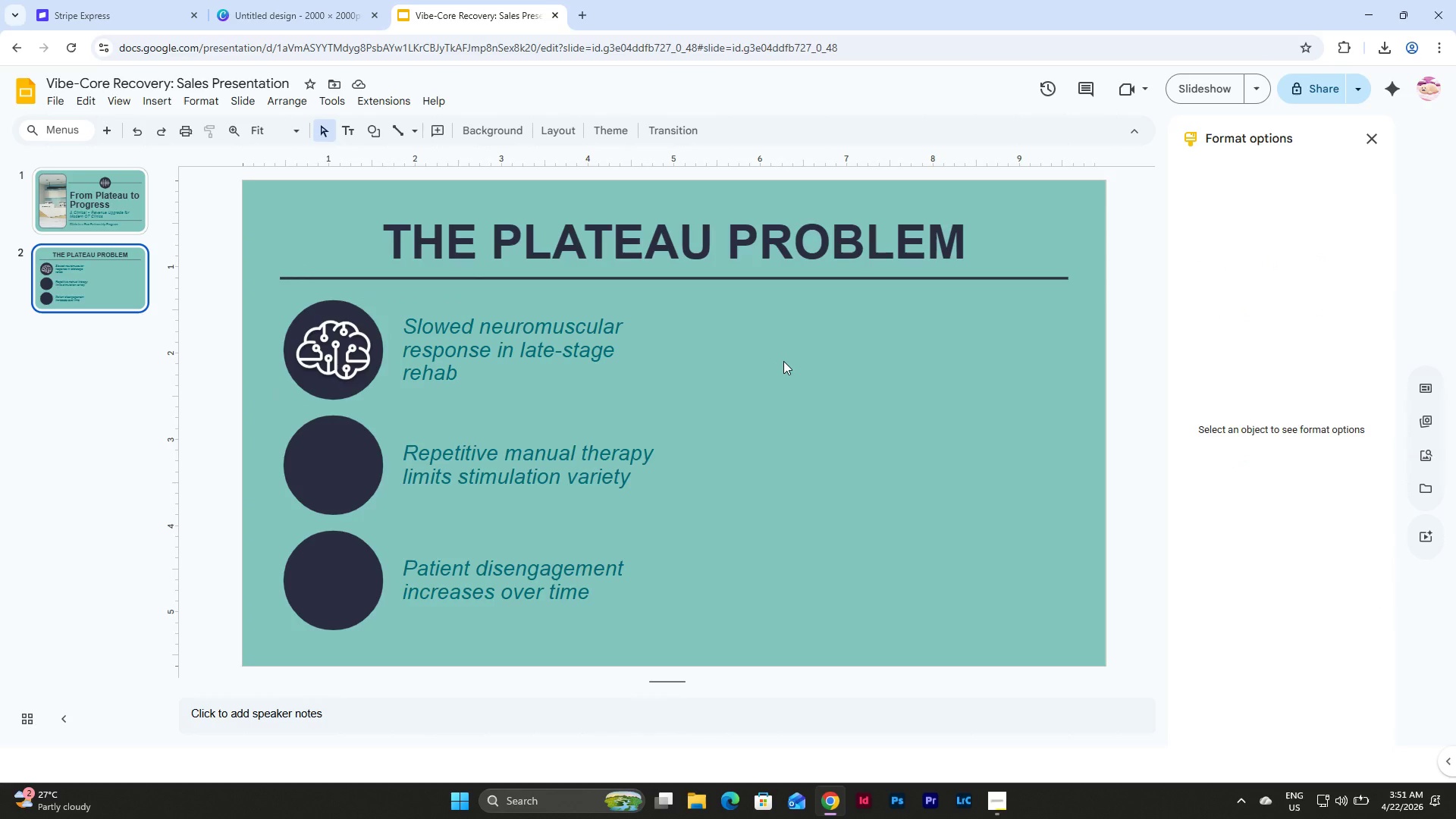 
left_click([548, 300])
 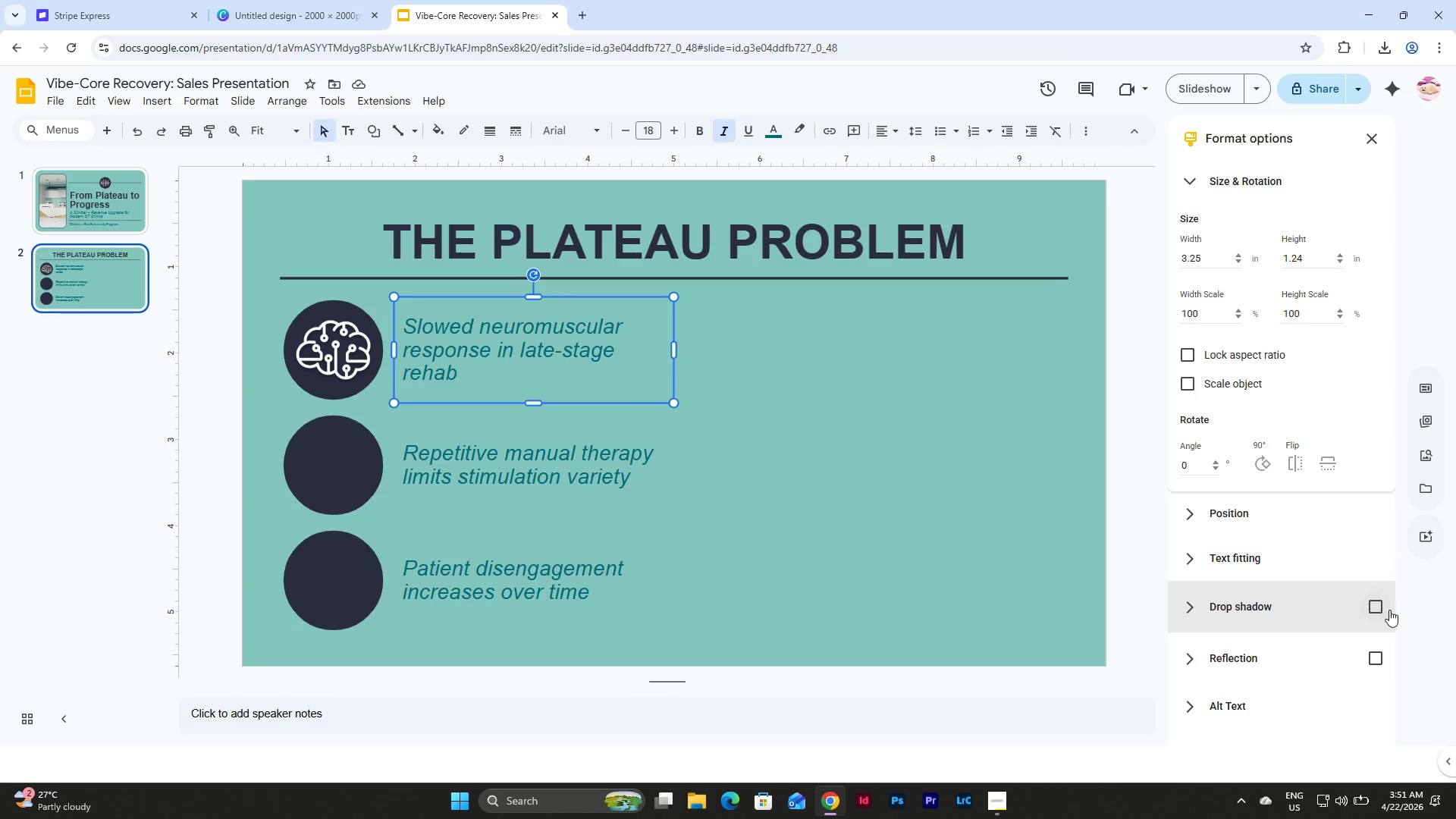 
left_click([1381, 607])
 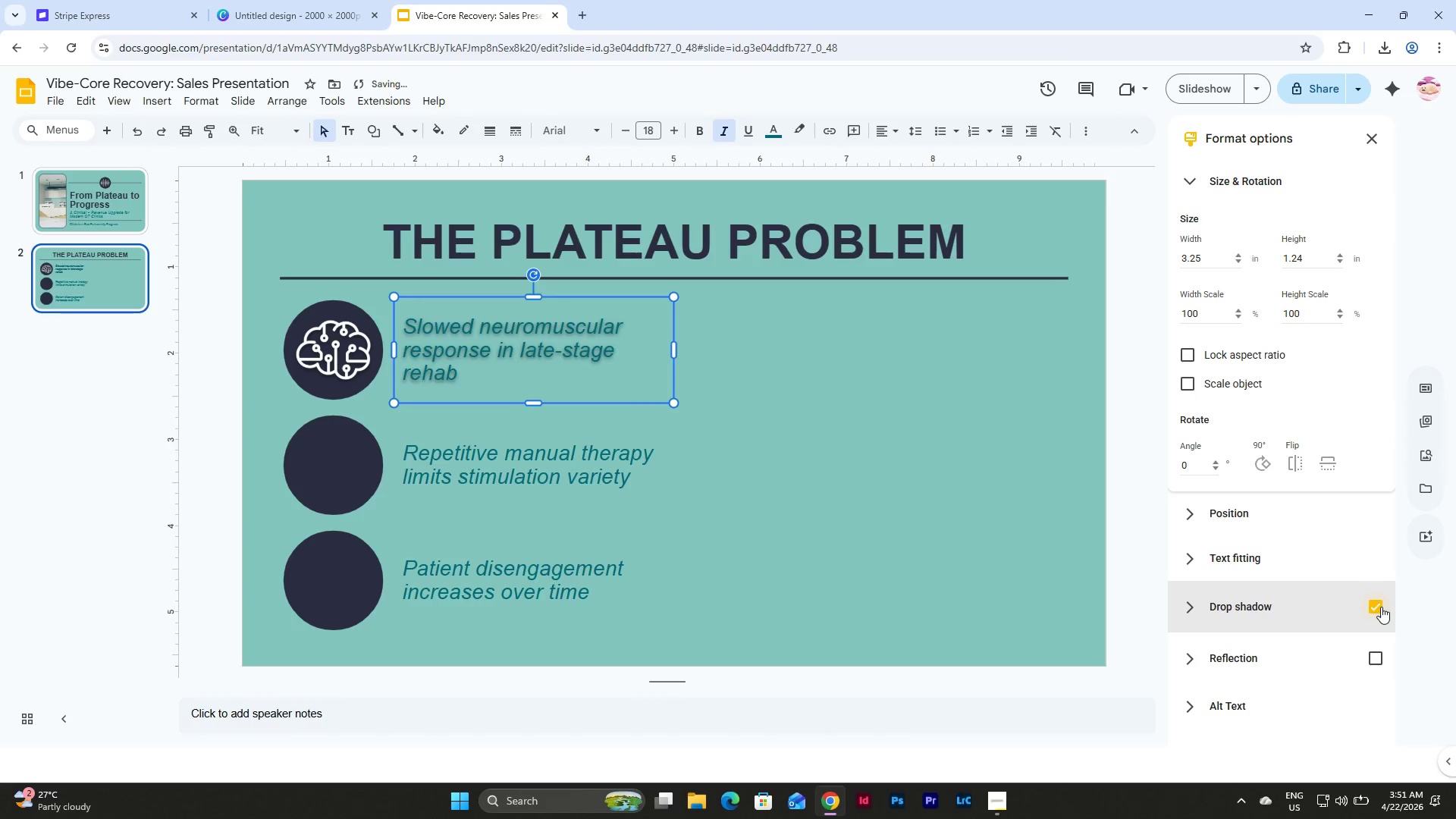 
left_click([1381, 607])
 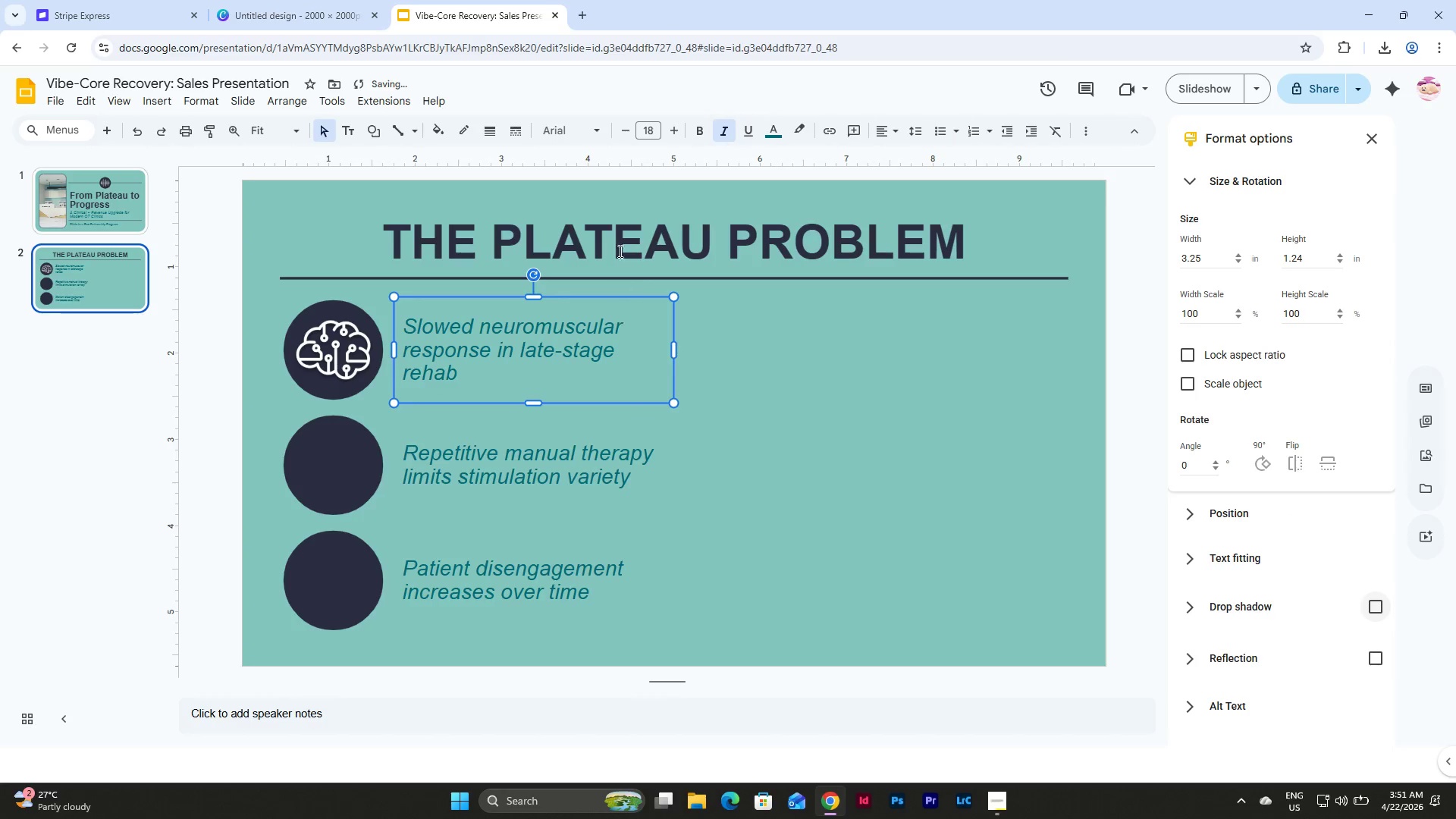 
left_click([620, 213])
 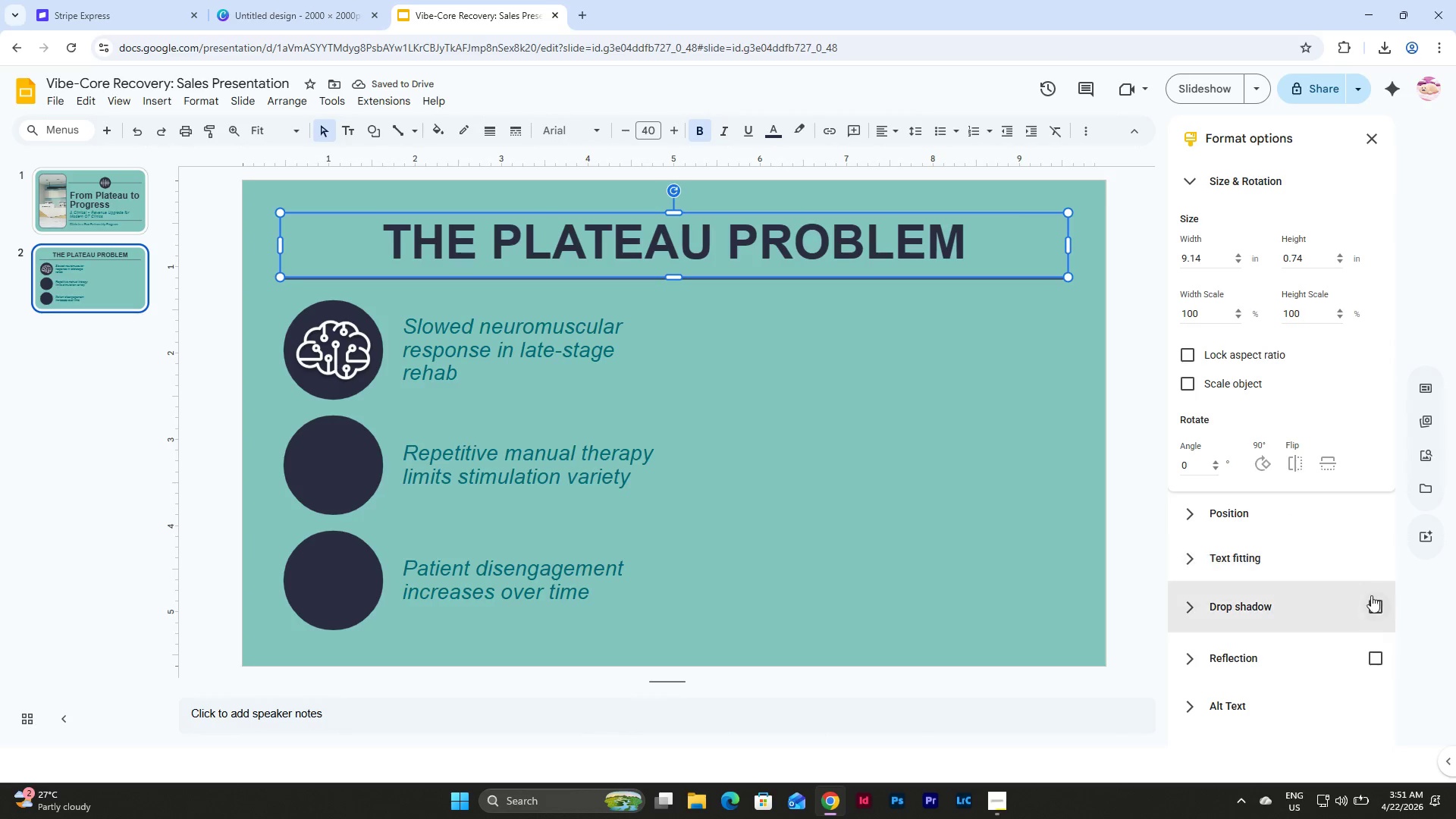 
left_click([1367, 601])
 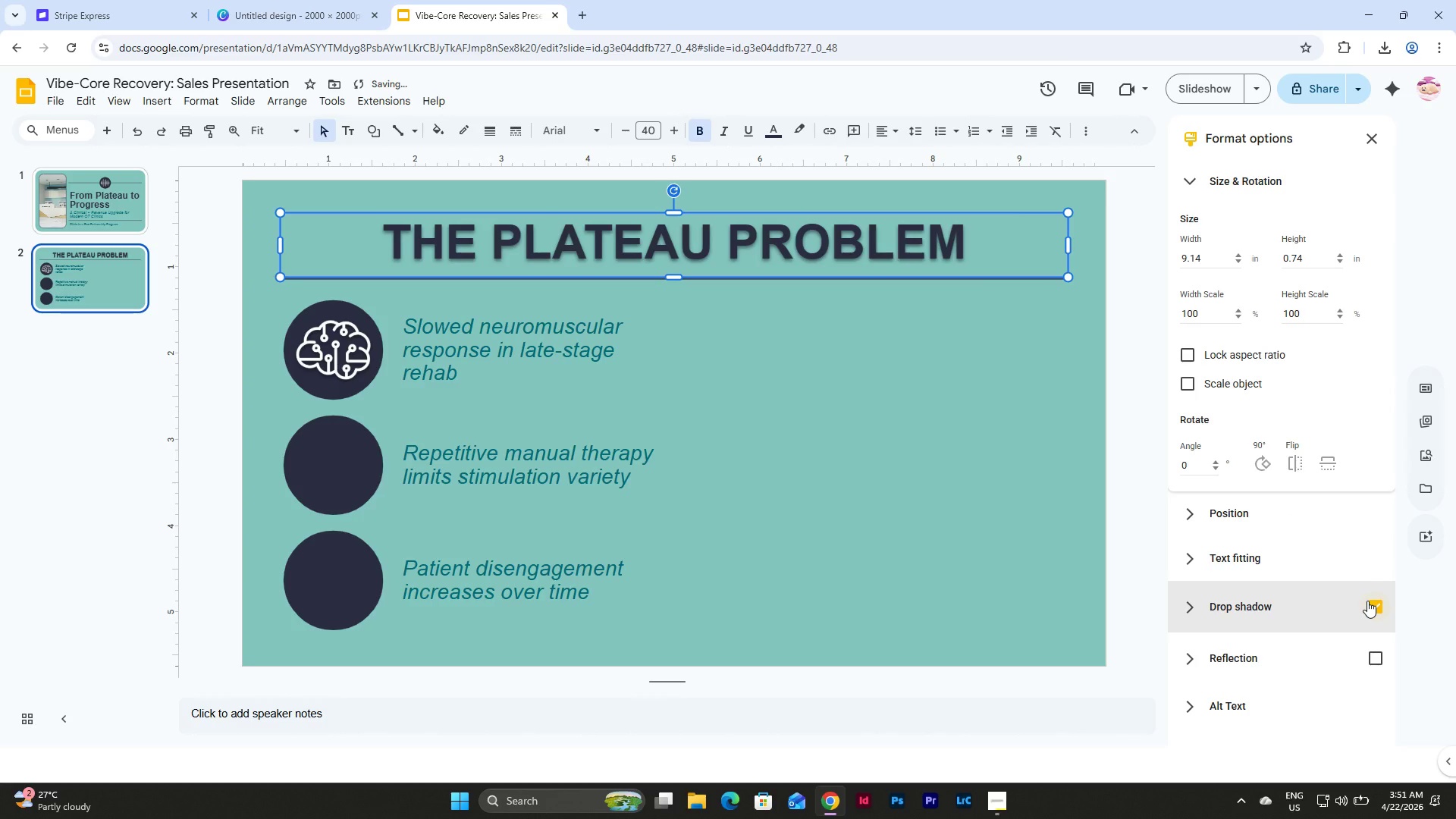 
left_click([1367, 601])
 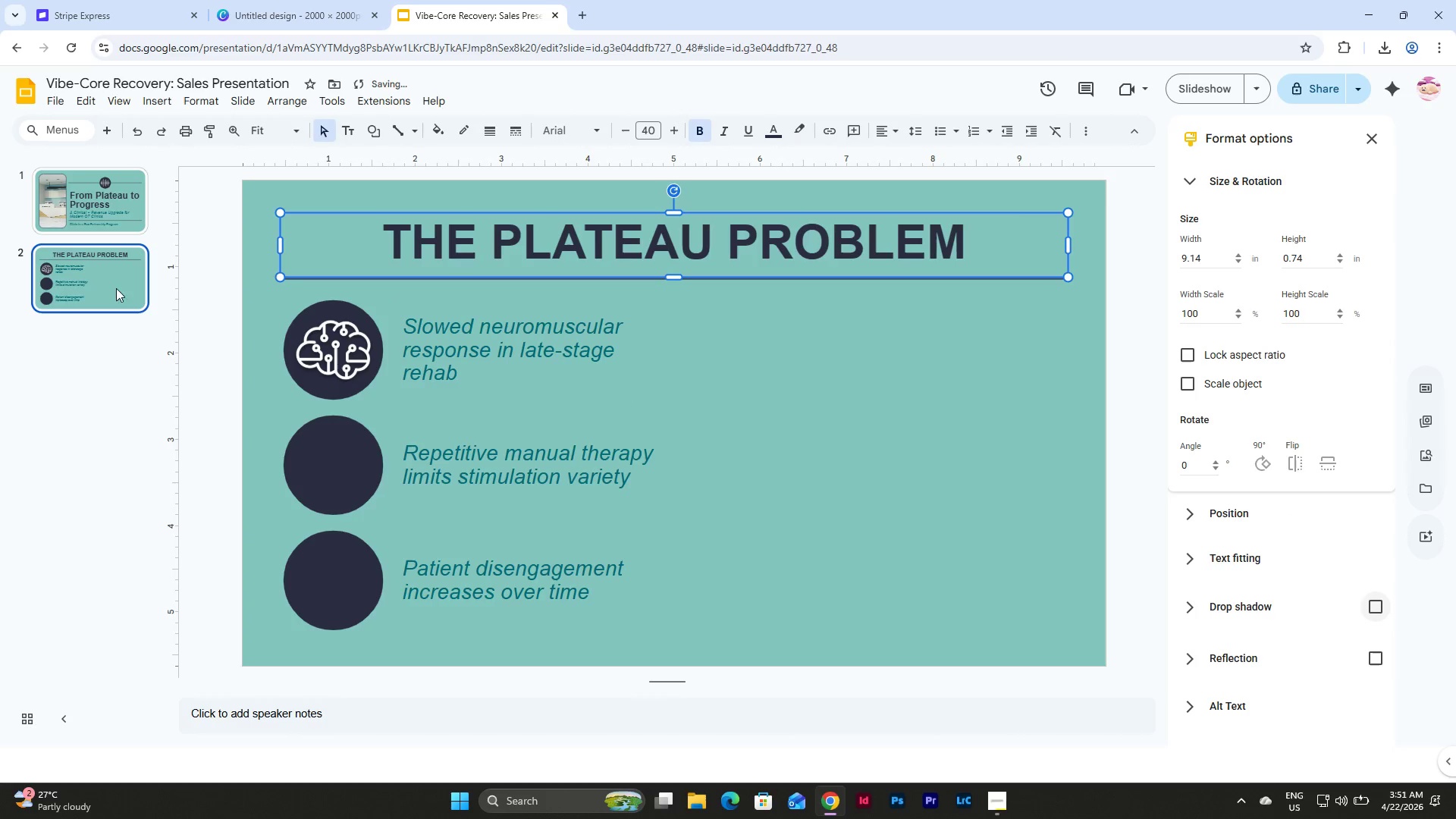 
left_click([89, 180])
 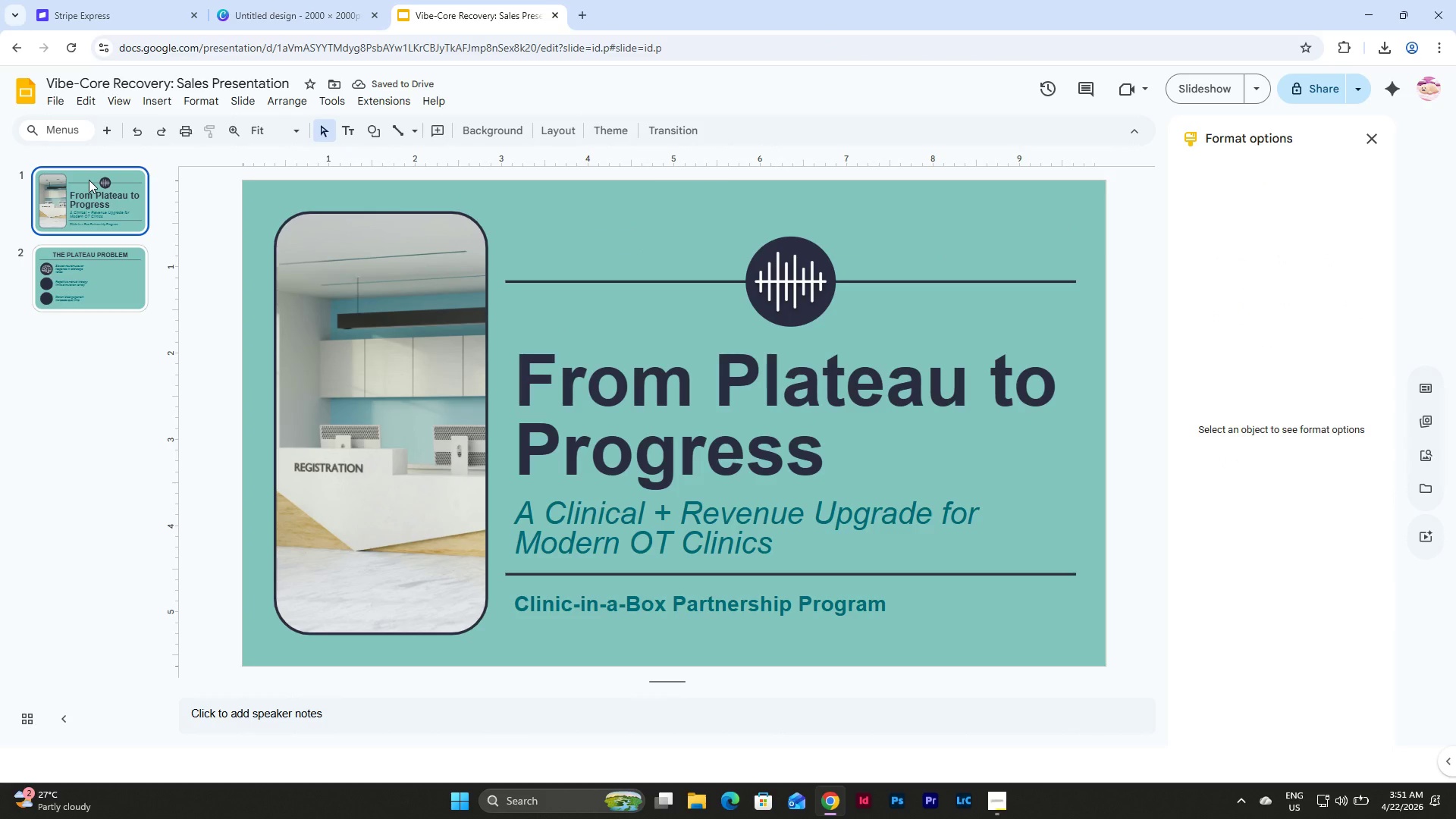 
left_click([80, 268])
 